 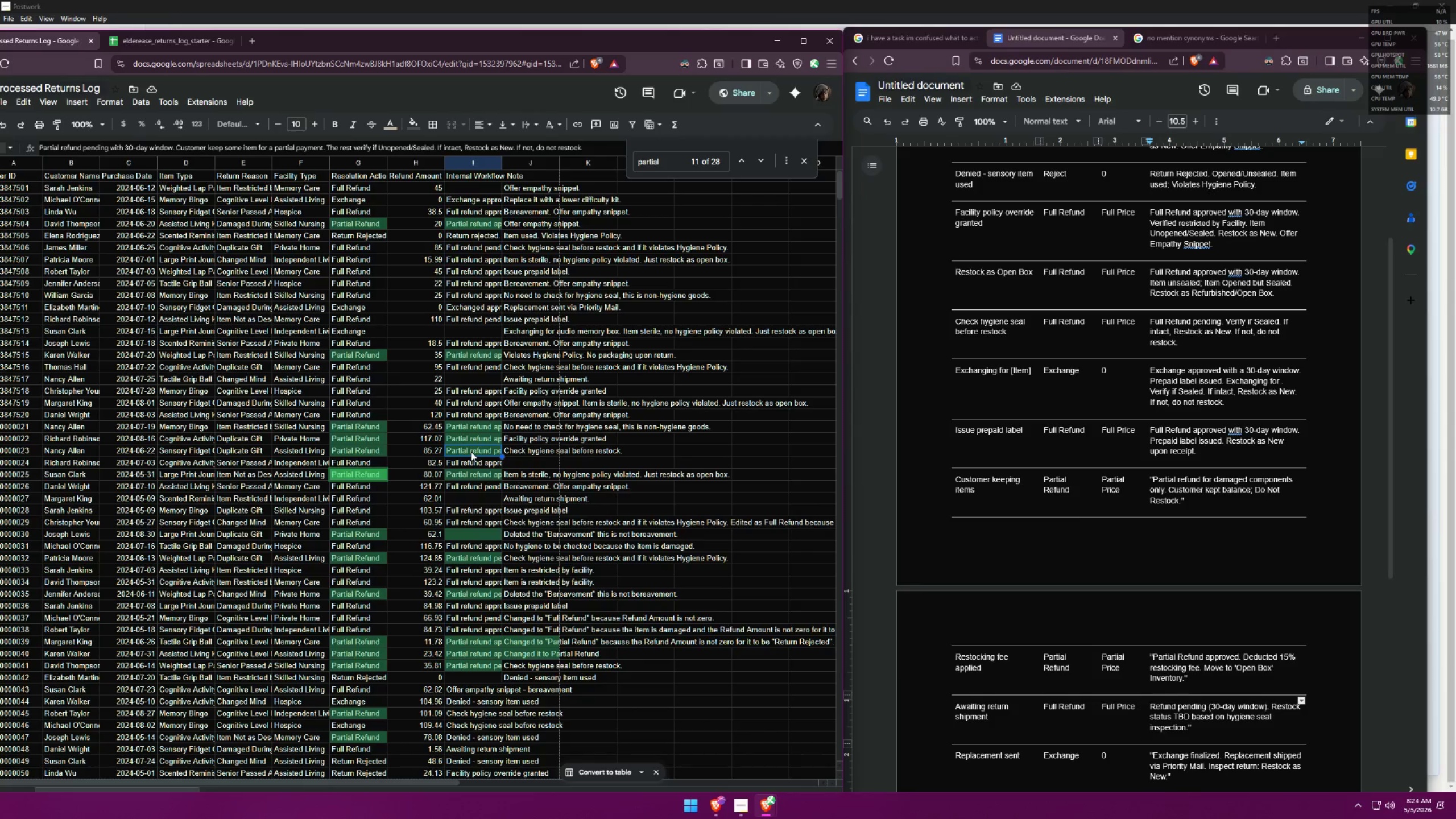 
left_click_drag(start_coordinate=[176, 147], to_coordinate=[596, 151])
 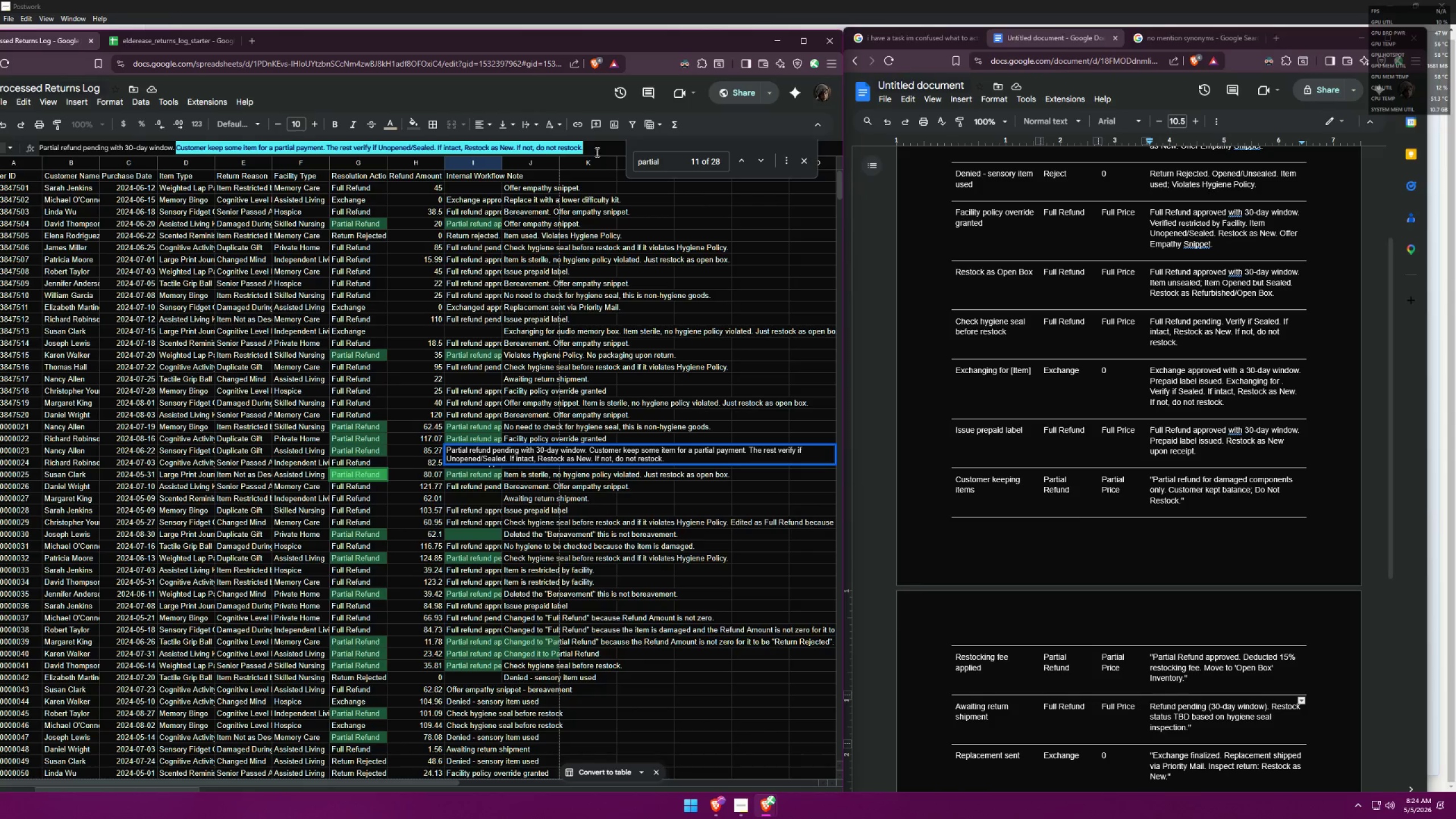 
key(Control+ControlLeft)
 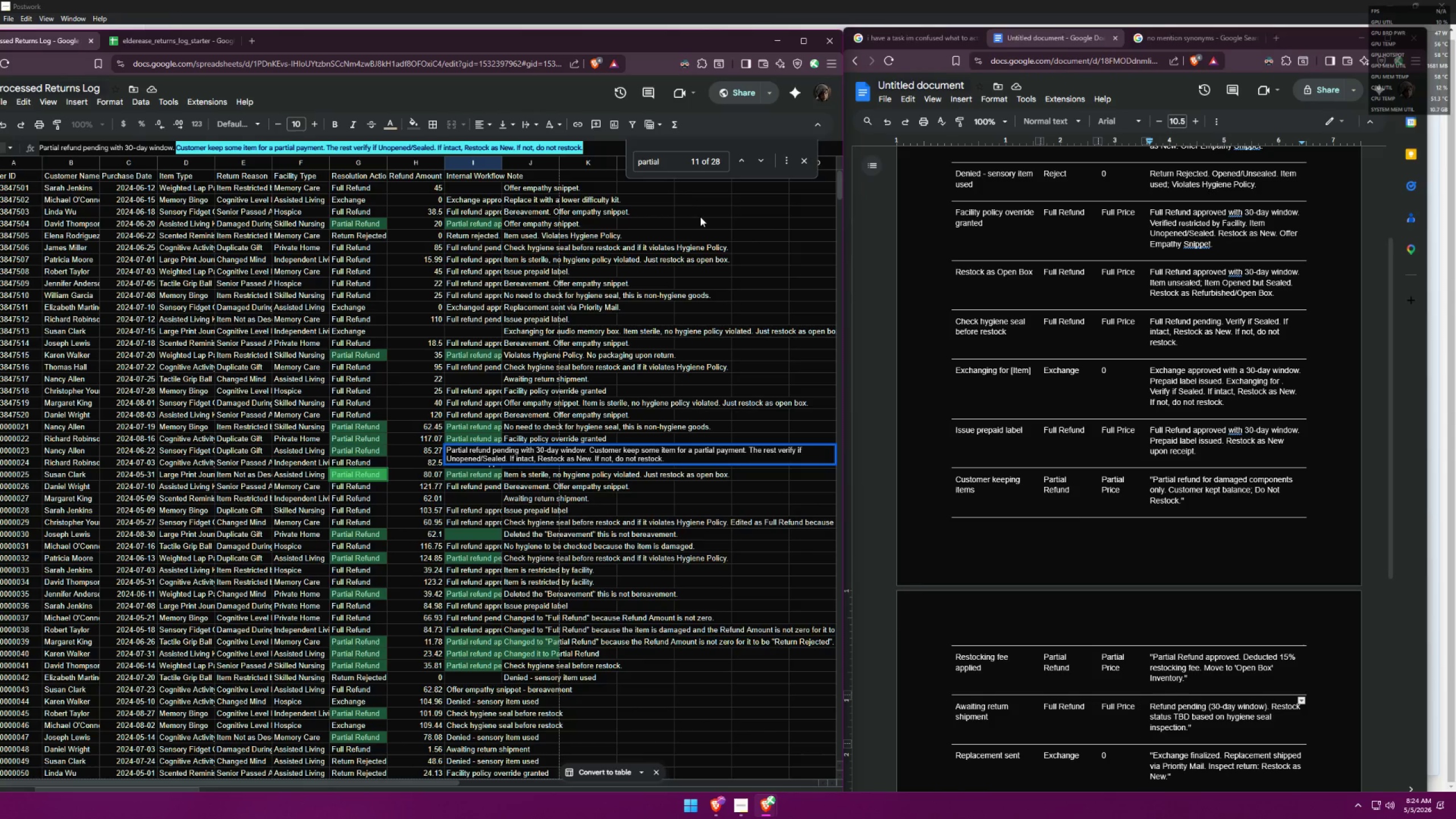 
key(Control+C)
 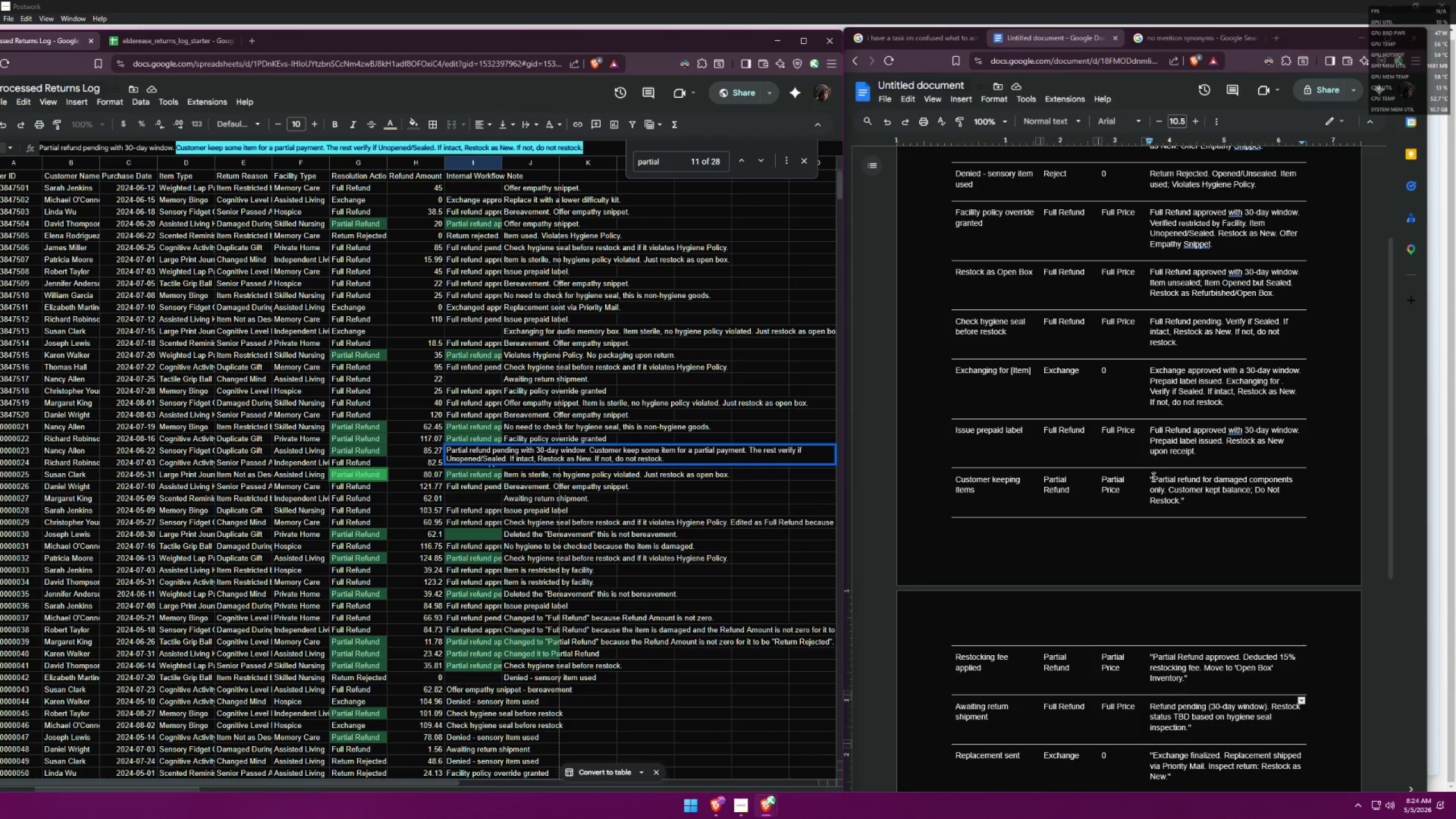 
wait(9.56)
 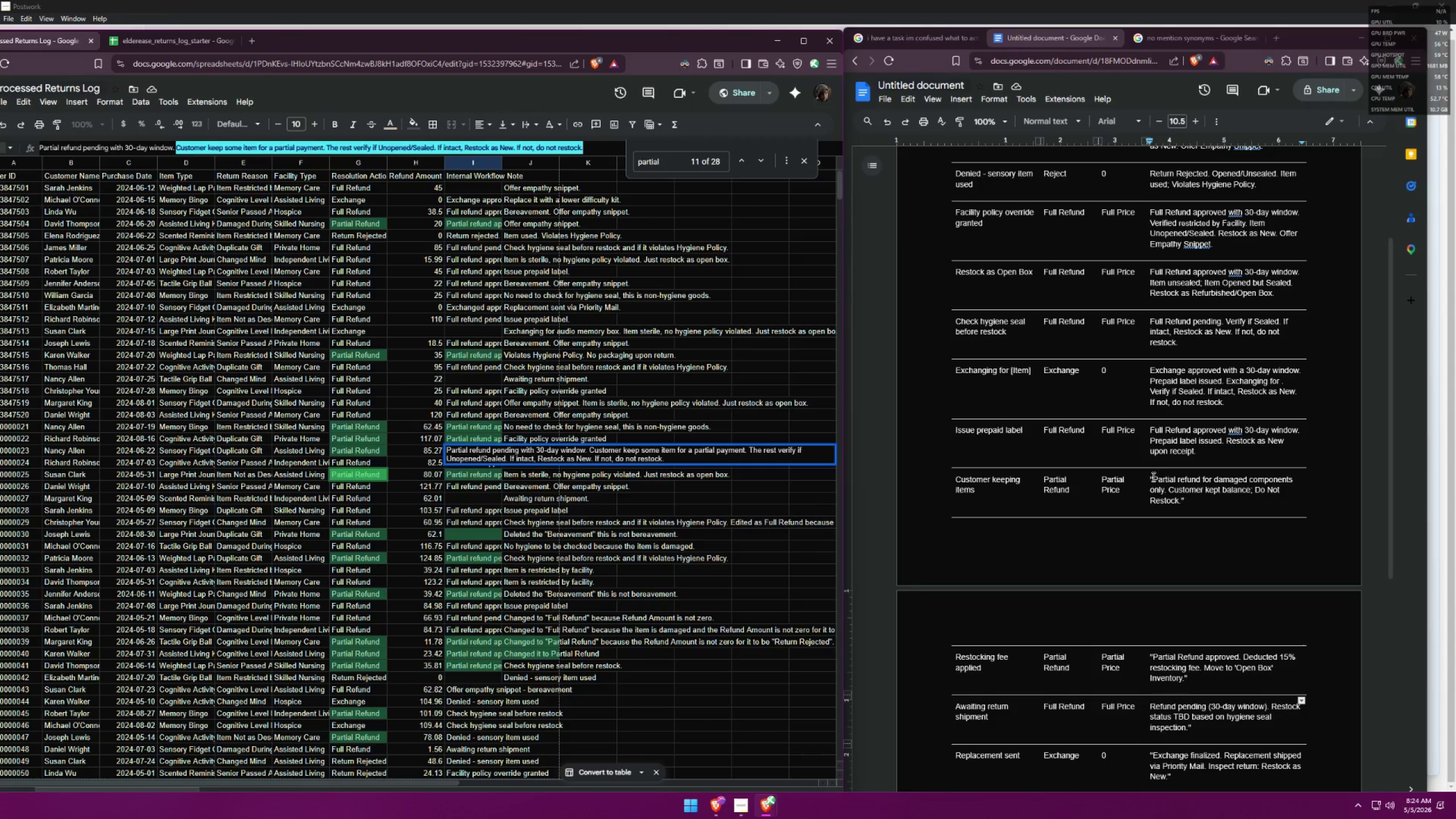 
left_click([160, 43])
 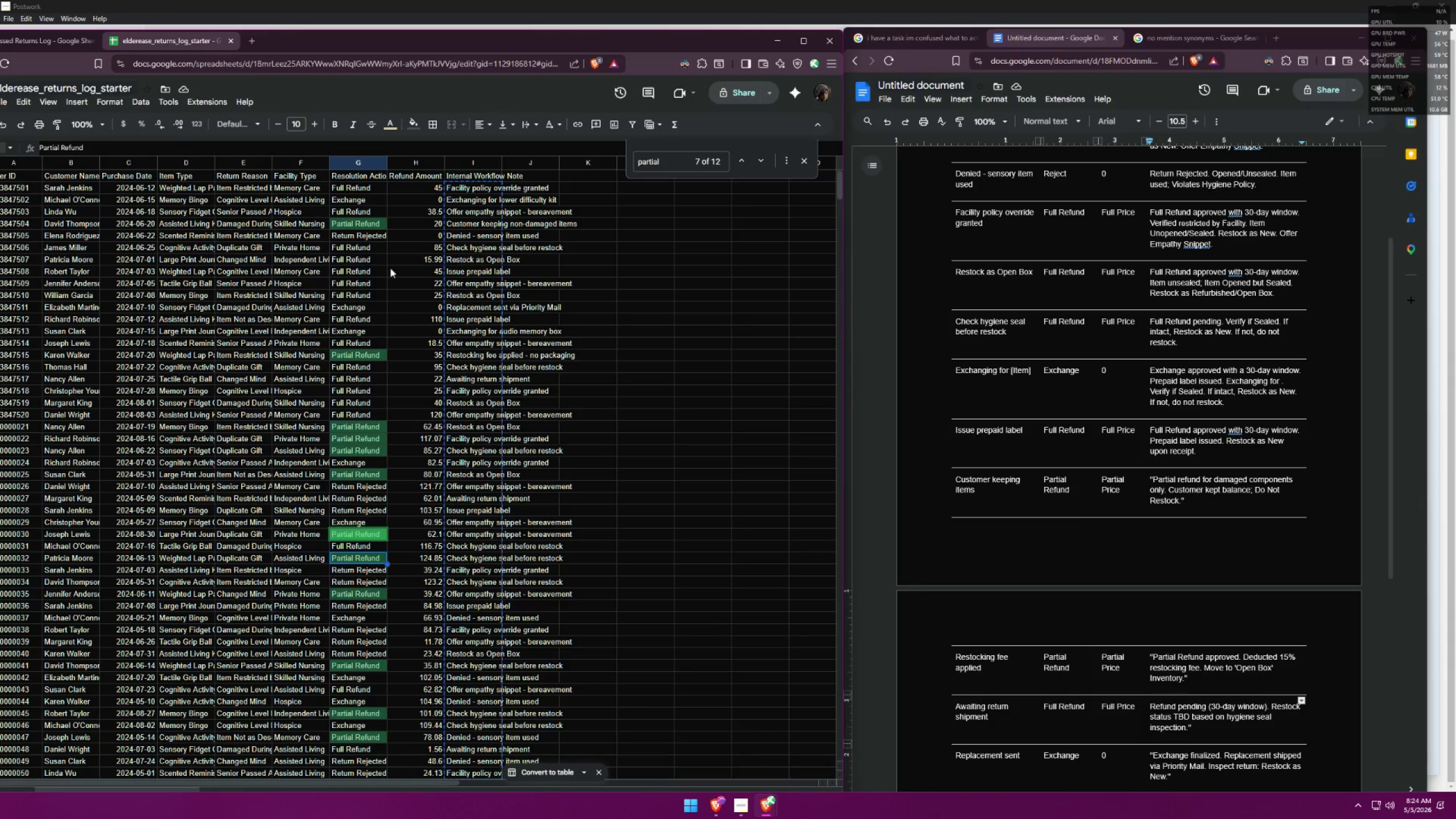 
left_click([552, 305])
 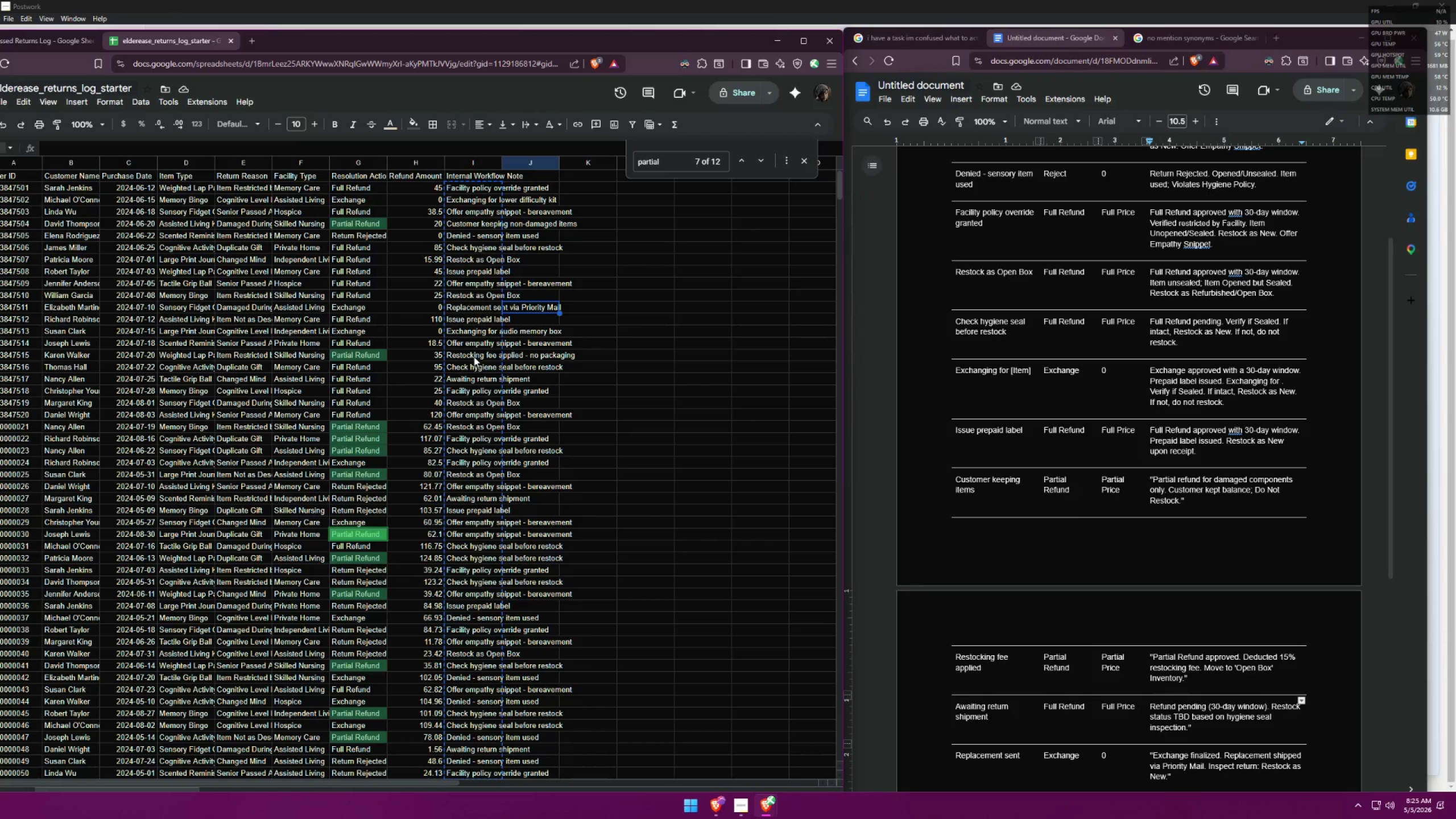 
wait(16.48)
 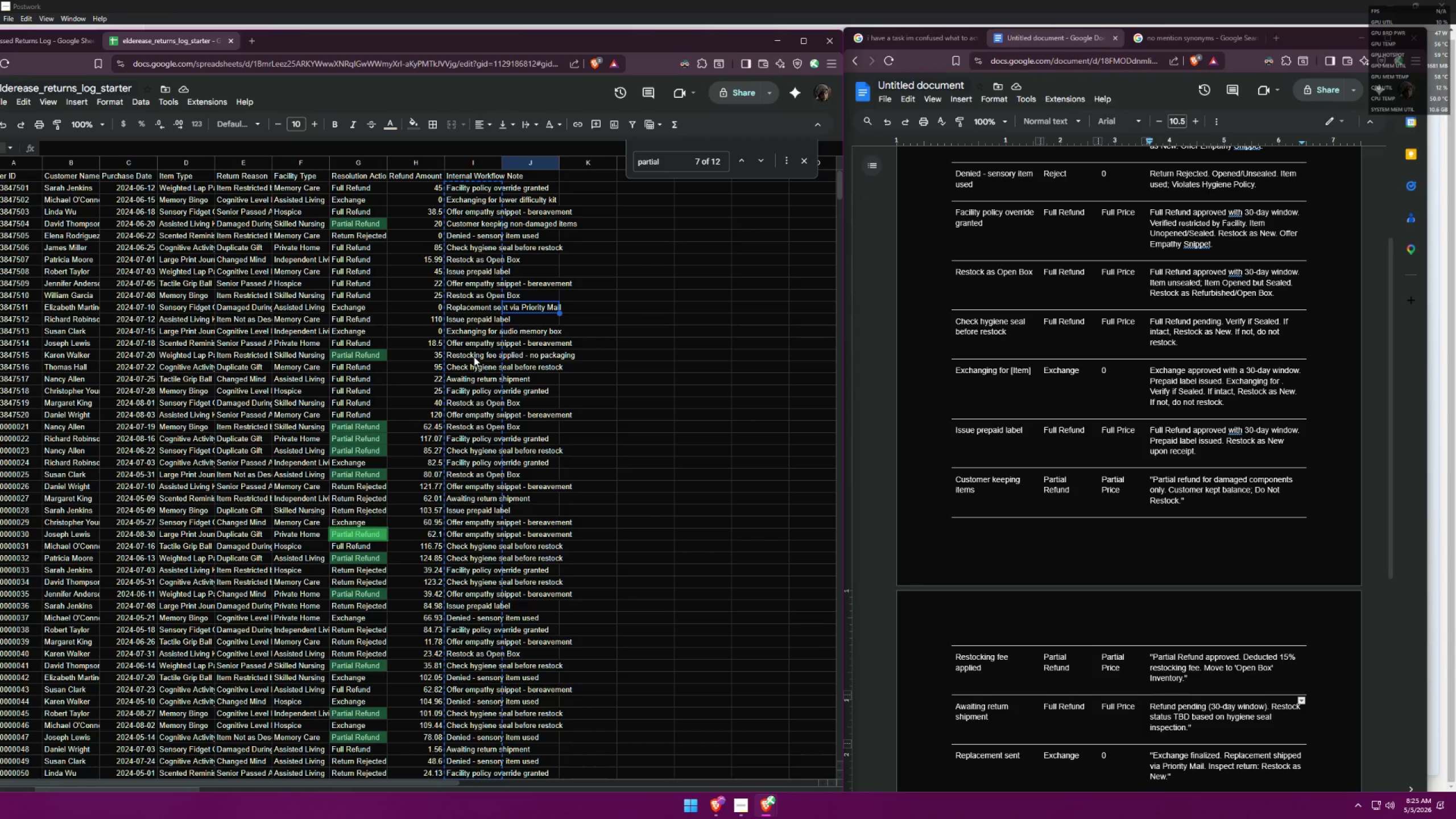 
scroll: coordinate [478, 502], scroll_direction: down, amount: 2.0
 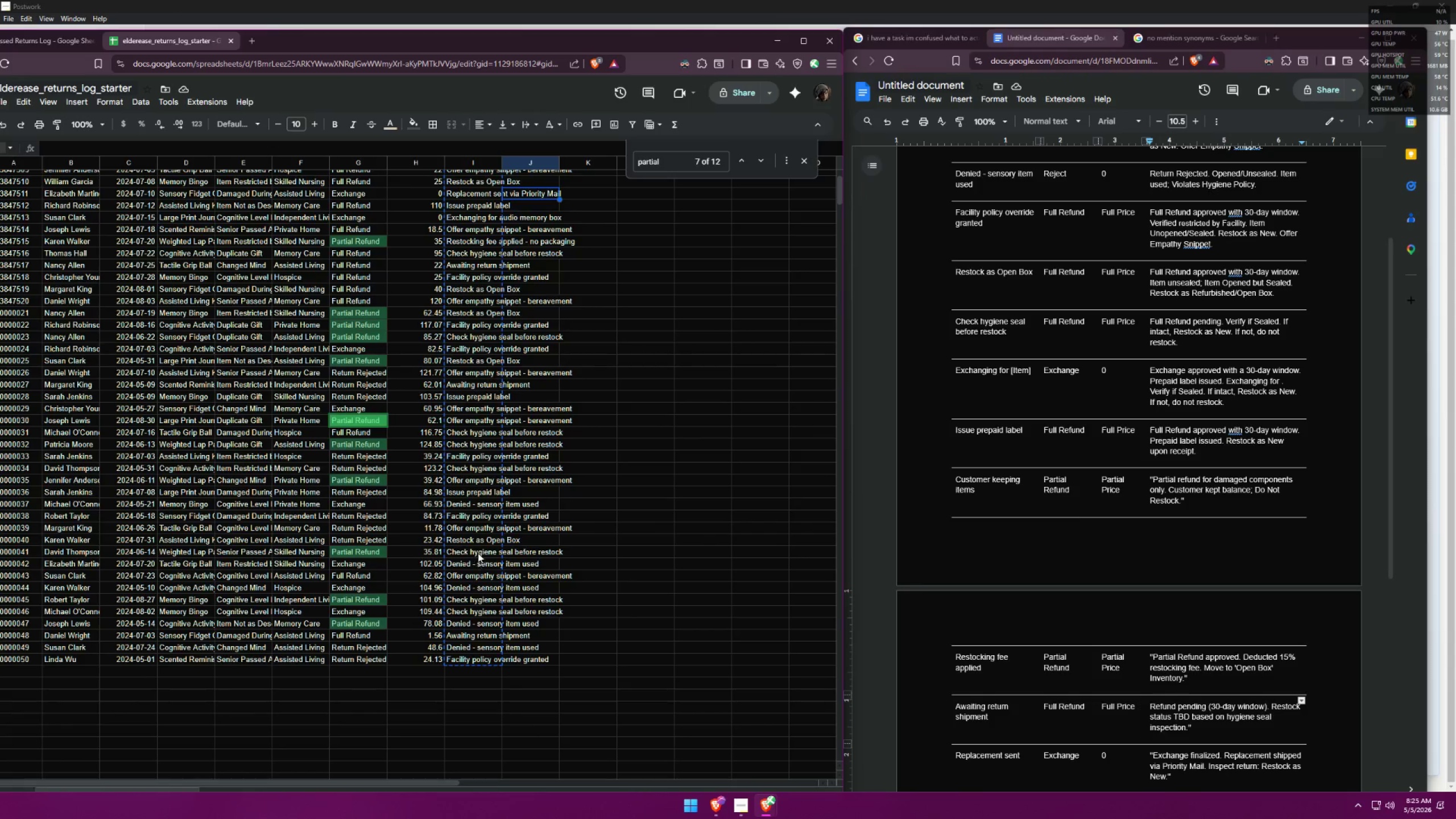 
wait(8.75)
 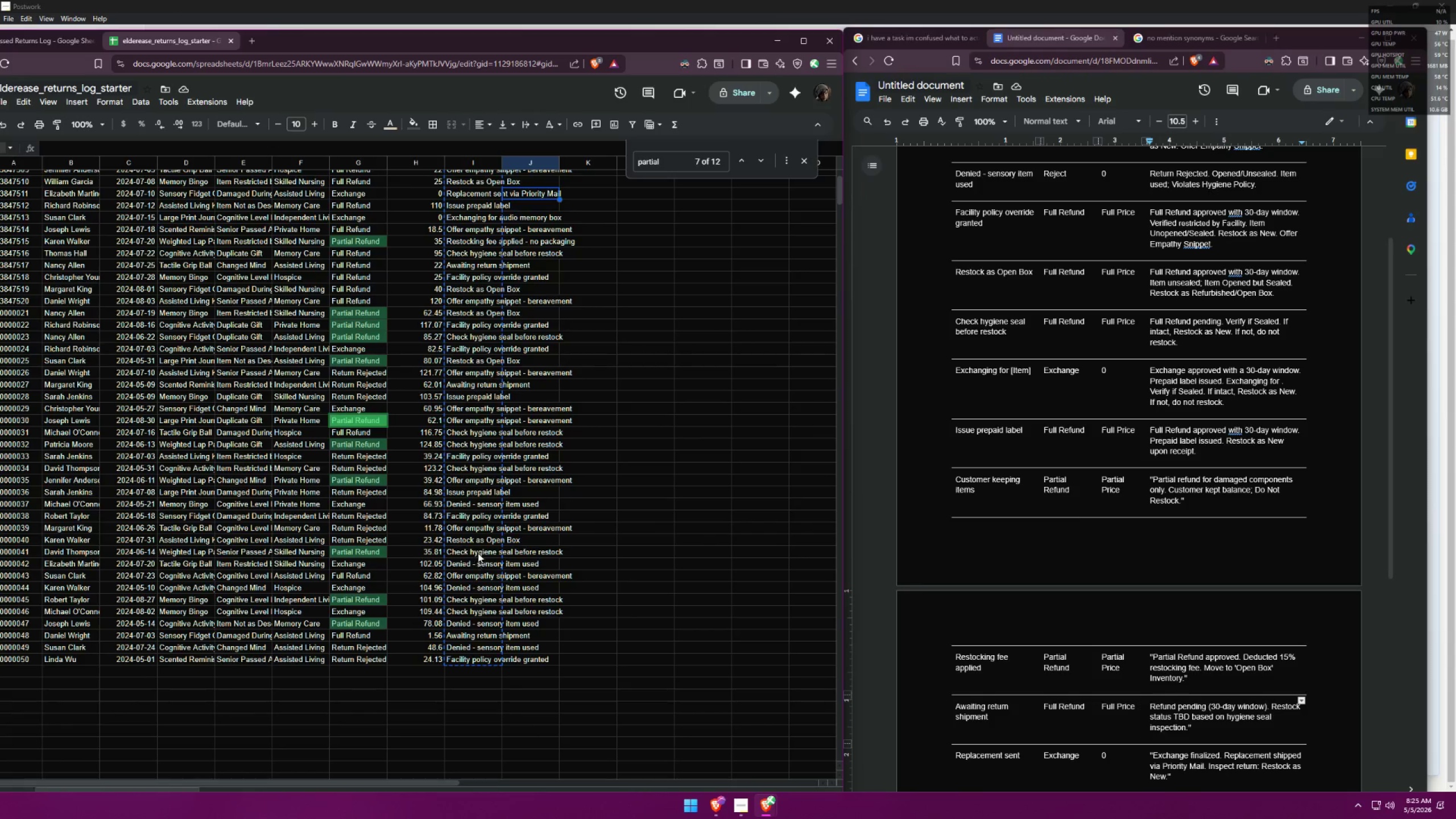 
scroll: coordinate [959, 545], scroll_direction: up, amount: 3.0
 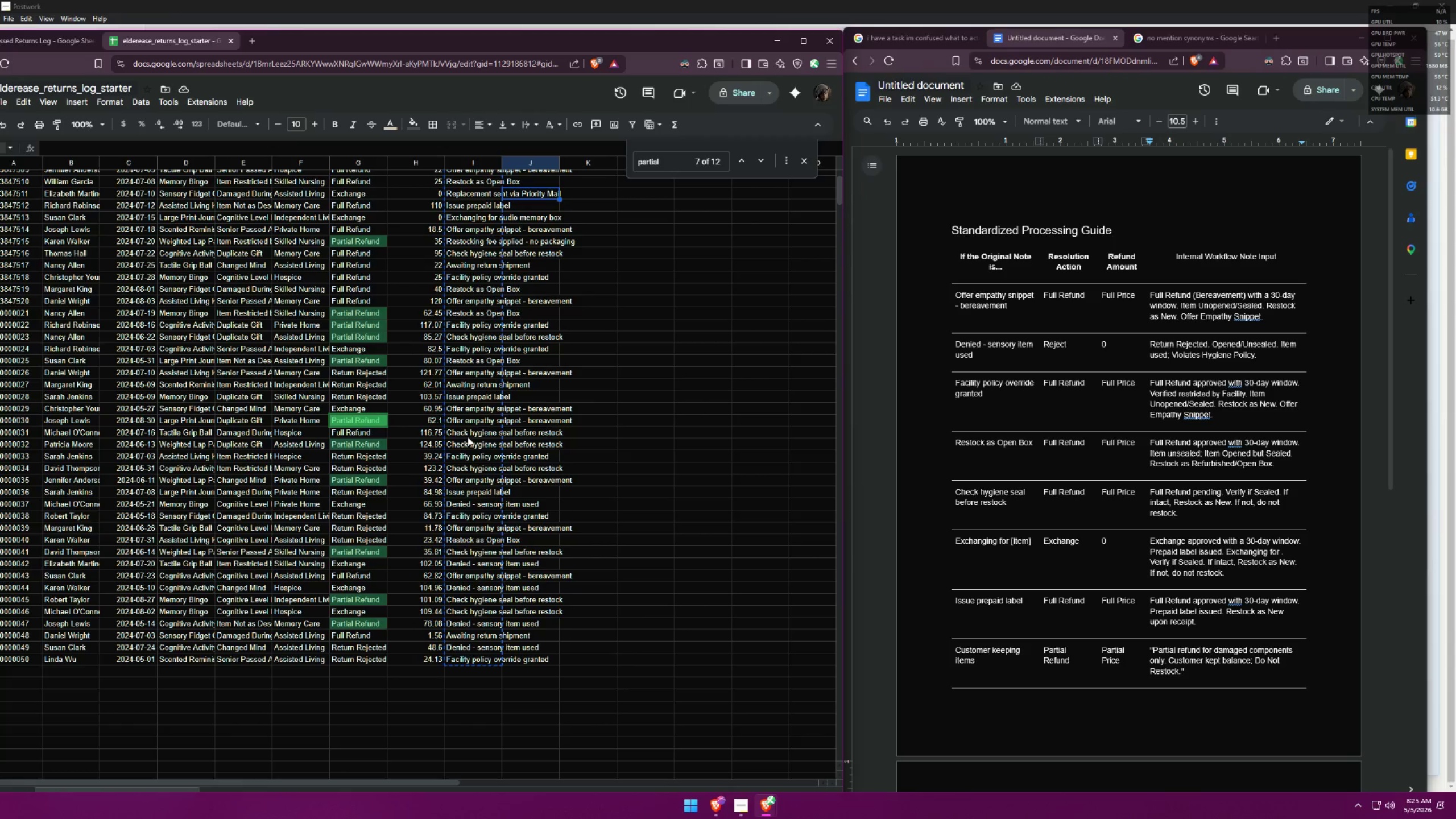 
wait(17.97)
 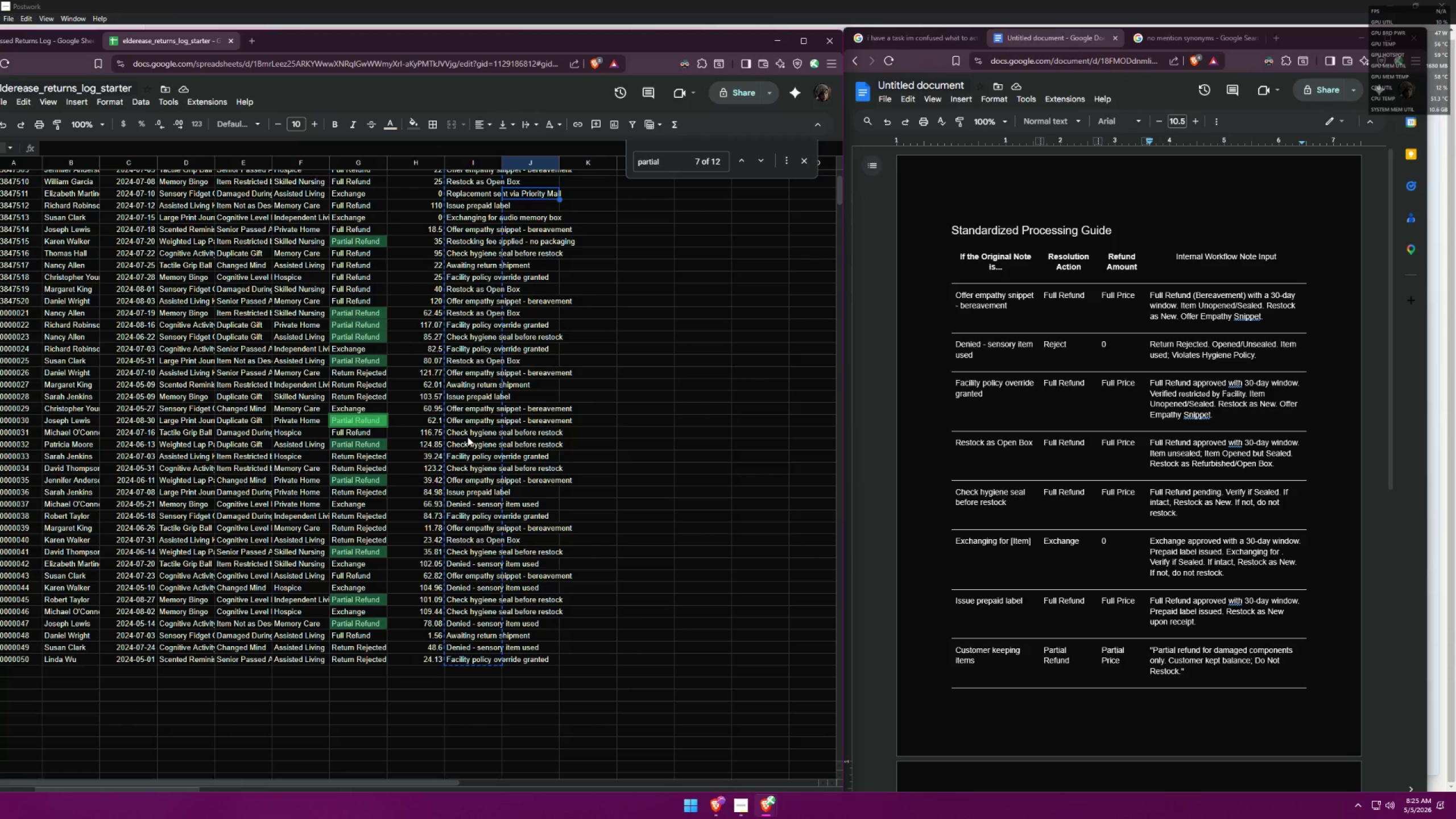 
scroll: coordinate [512, 452], scroll_direction: up, amount: 5.0
 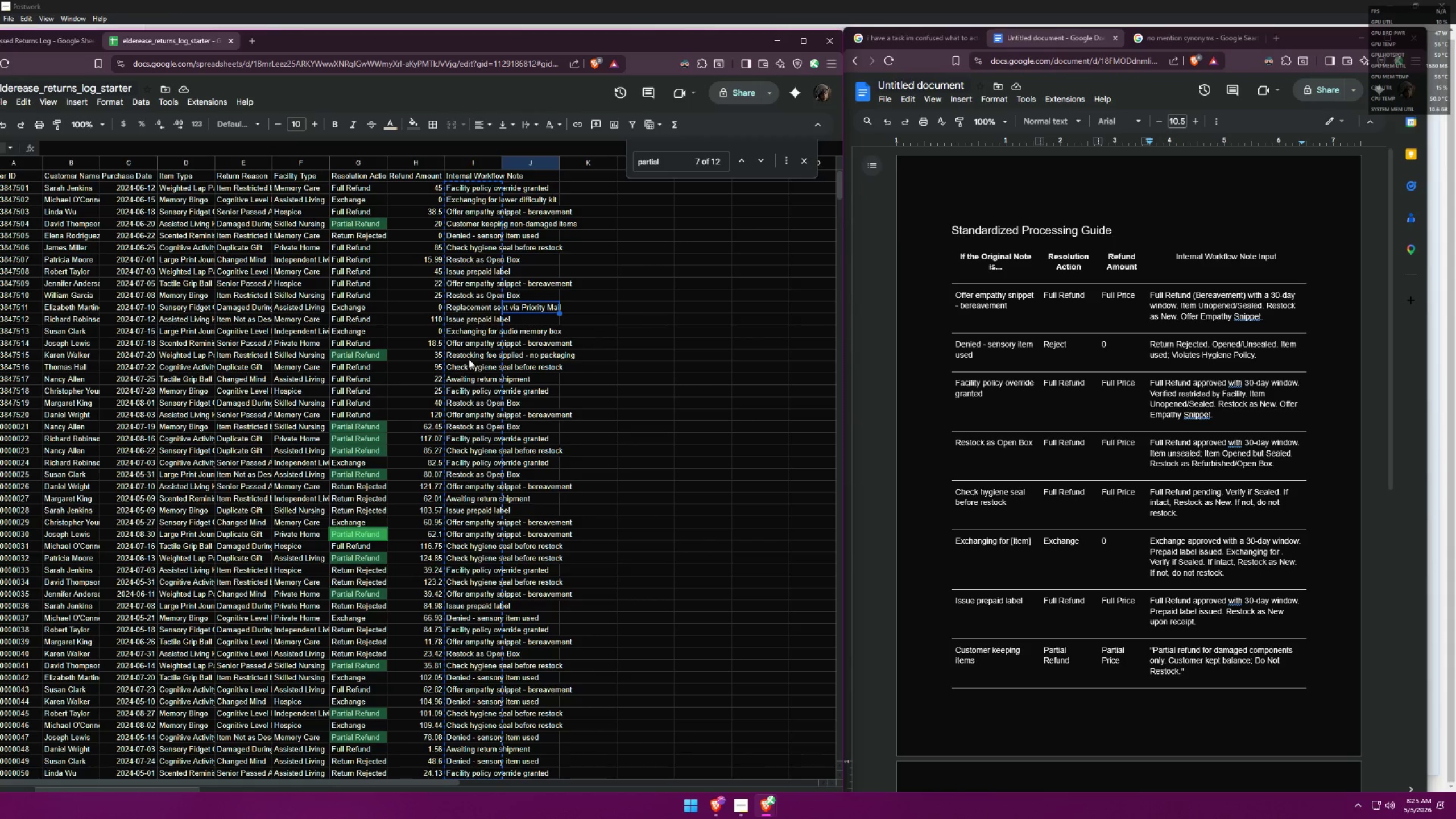 
wait(14.23)
 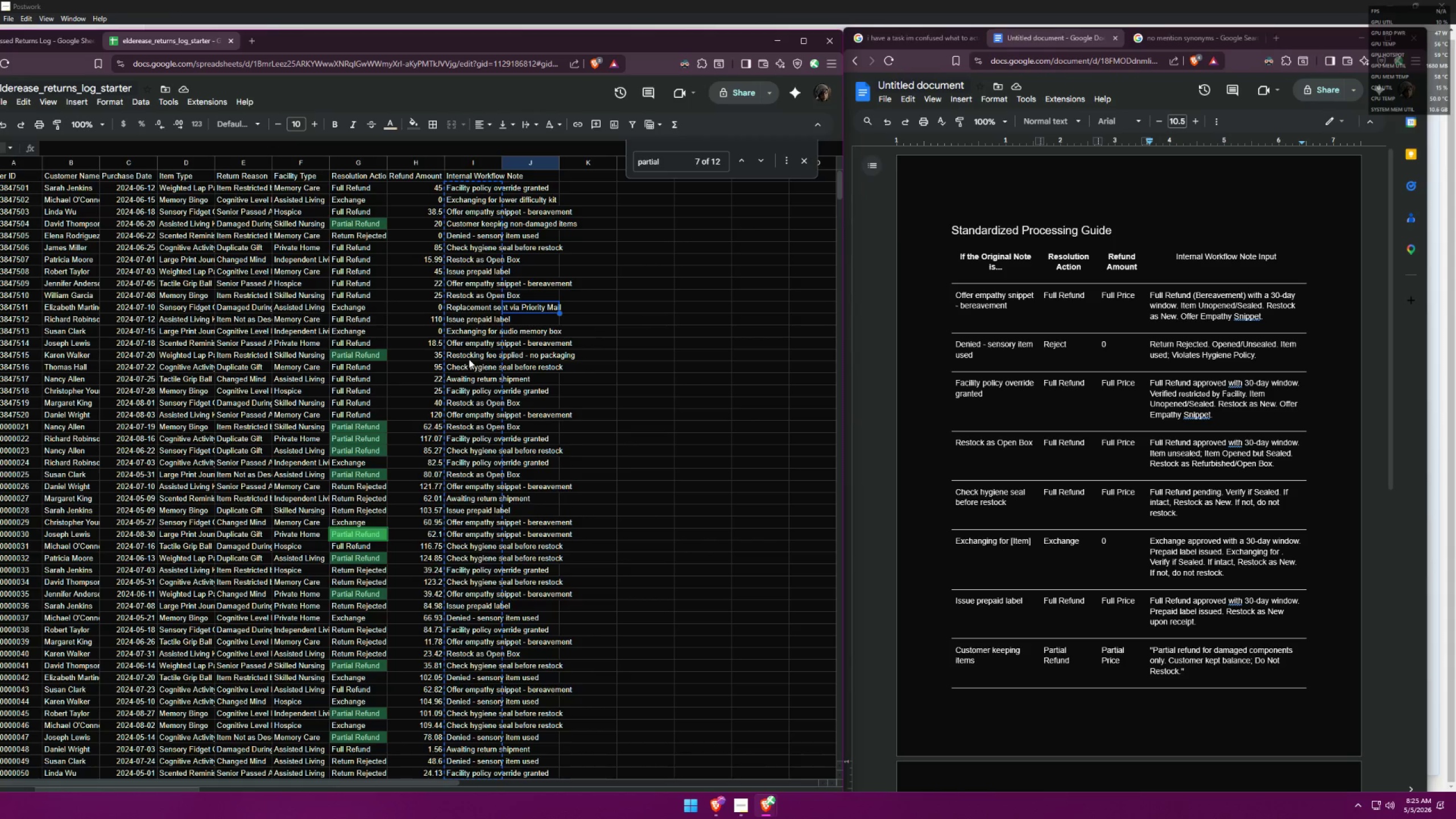 
scroll: coordinate [993, 585], scroll_direction: down, amount: 2.0
 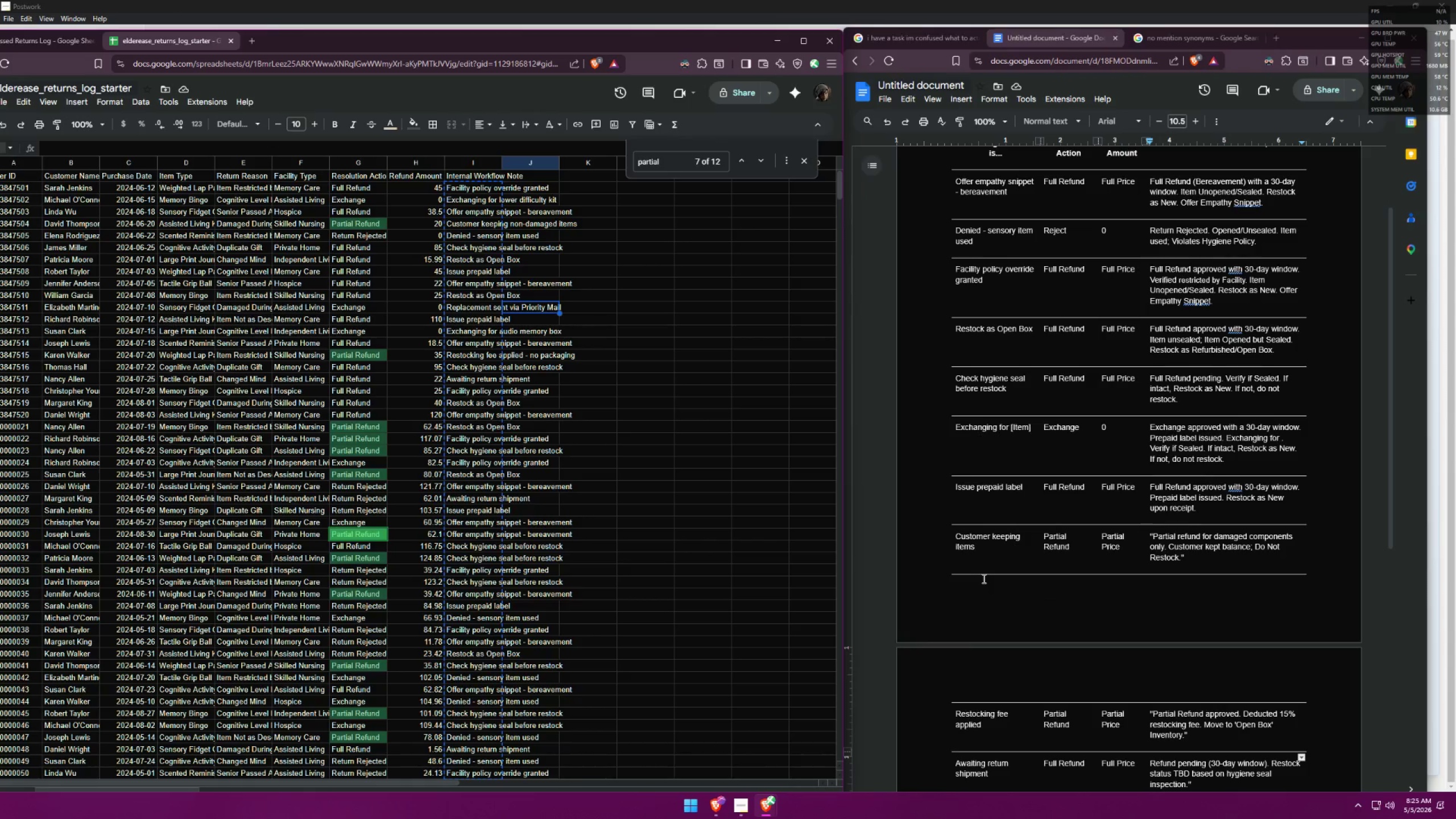 
wait(9.45)
 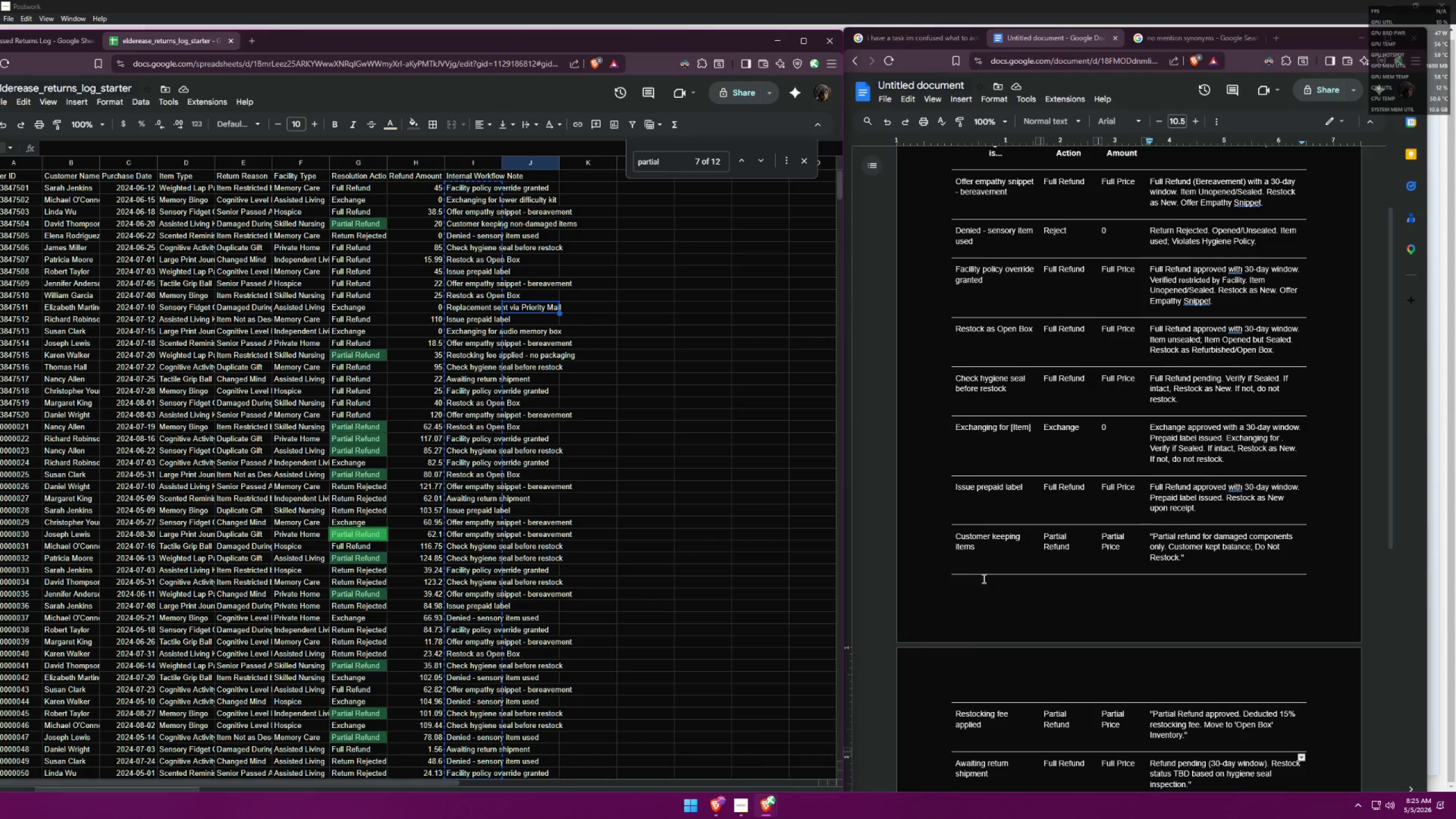 
left_click([59, 38])
 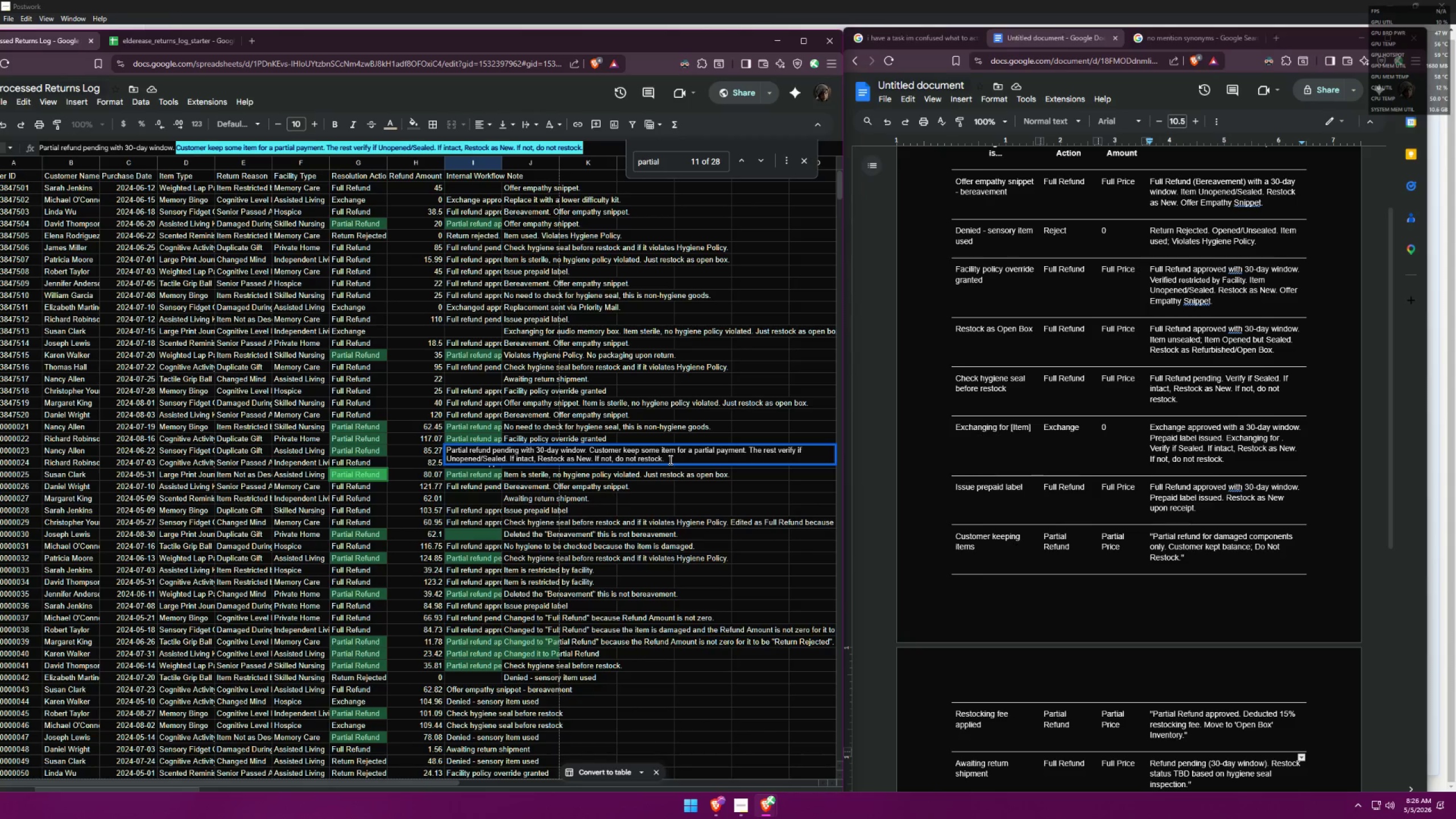 
wait(32.6)
 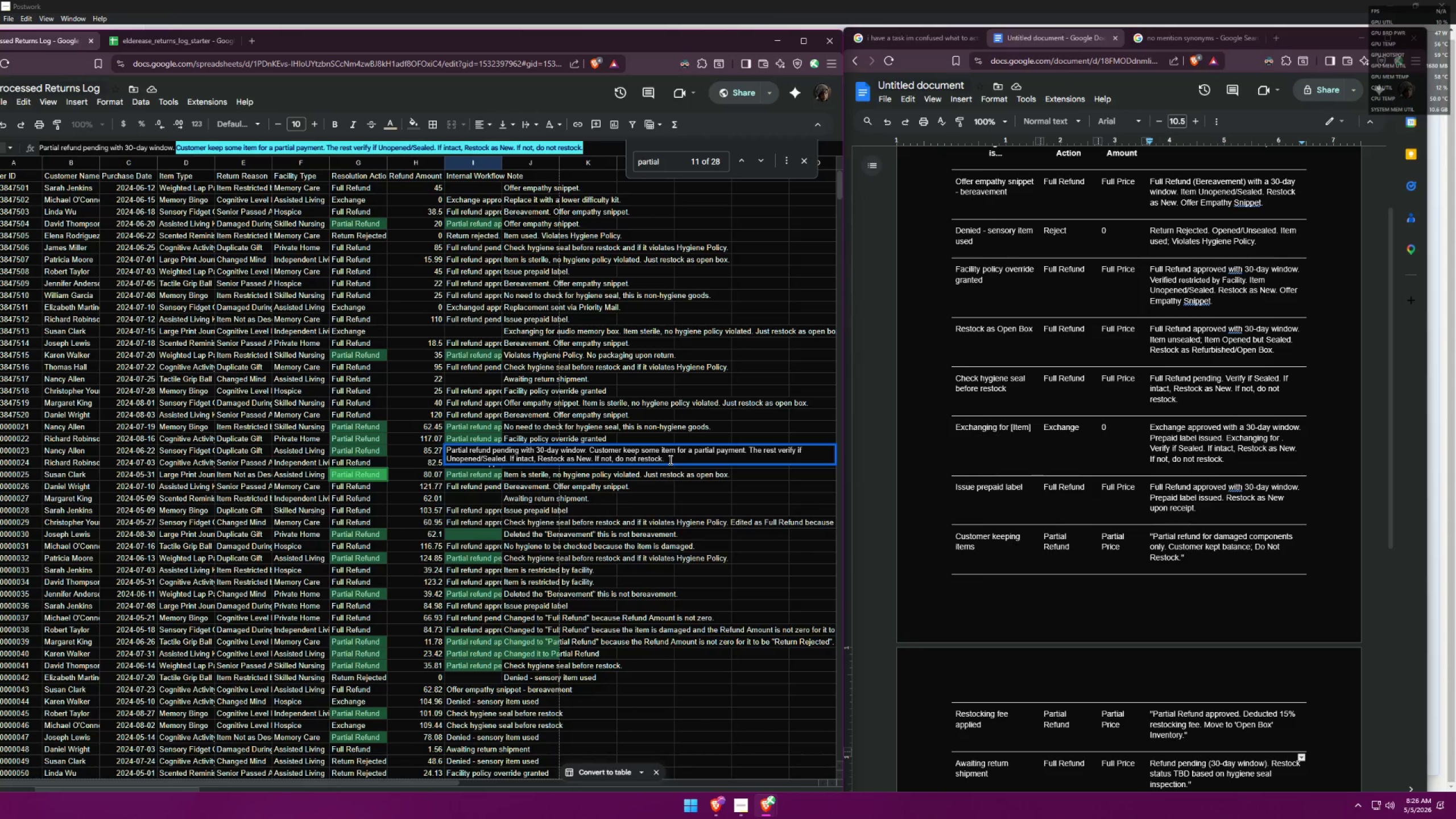 
scroll: coordinate [1211, 555], scroll_direction: down, amount: 4.0
 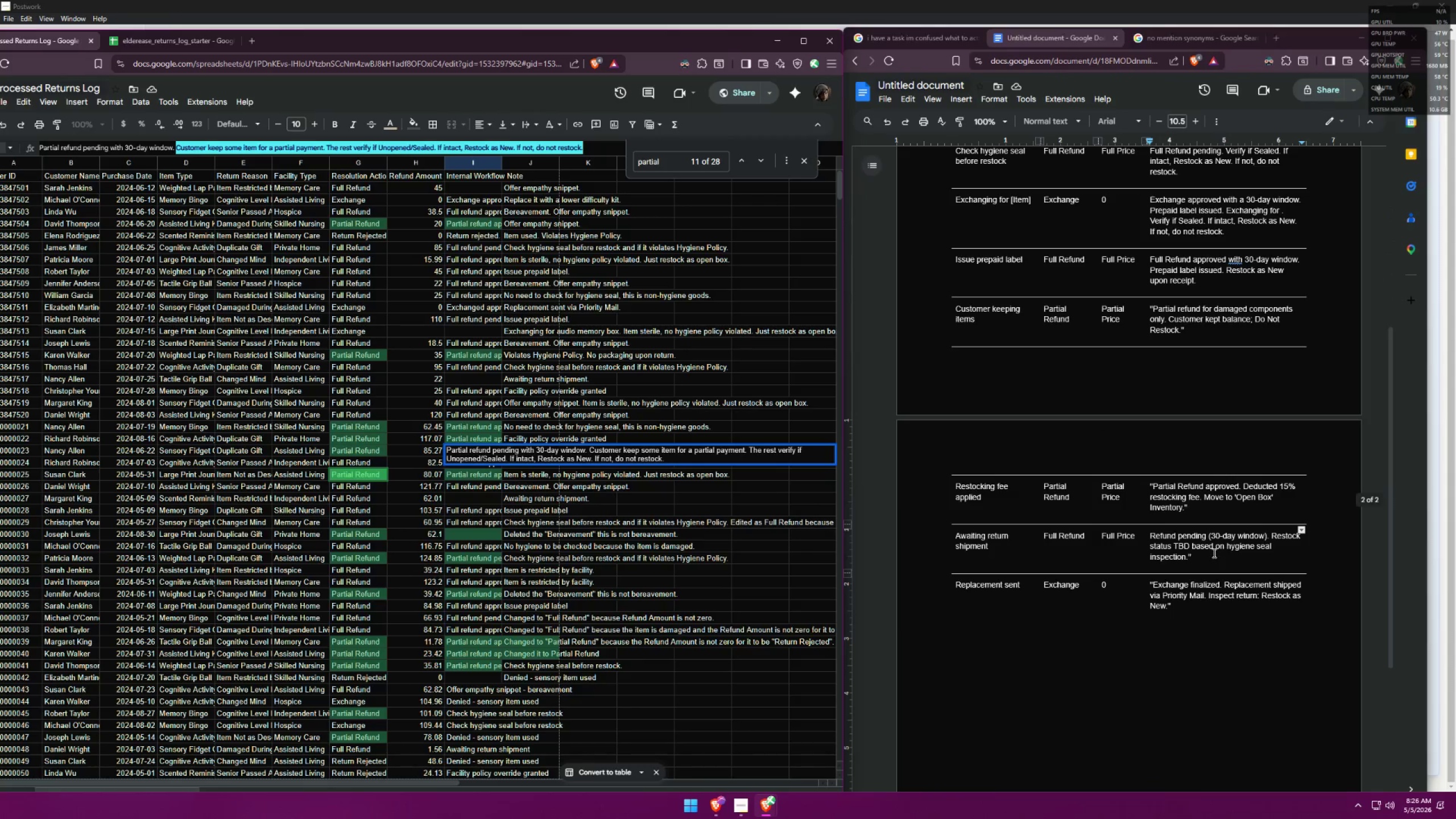 
scroll: coordinate [1213, 552], scroll_direction: up, amount: 1.0
 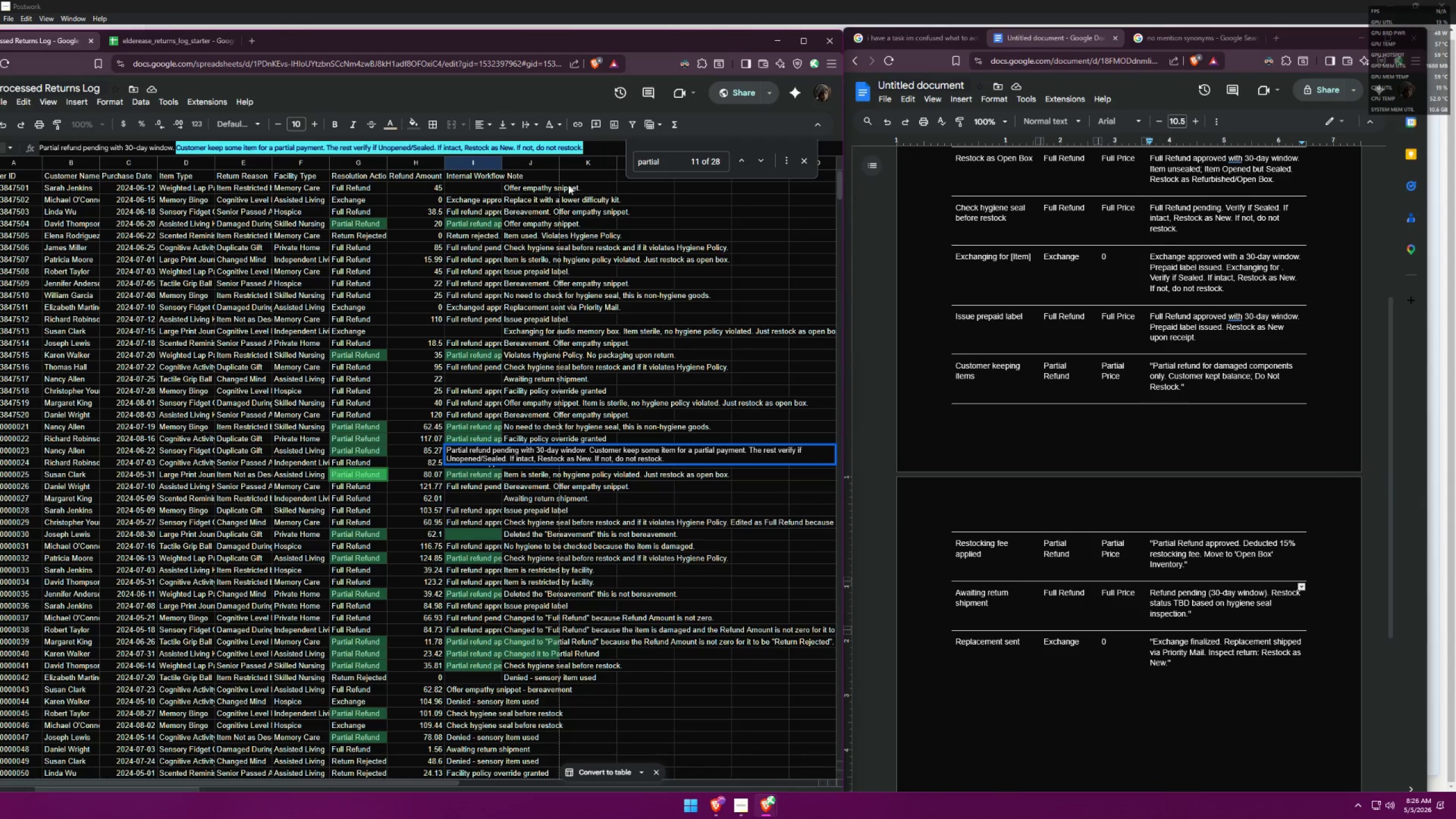 
left_click_drag(start_coordinate=[677, 166], to_coordinate=[545, 153])
 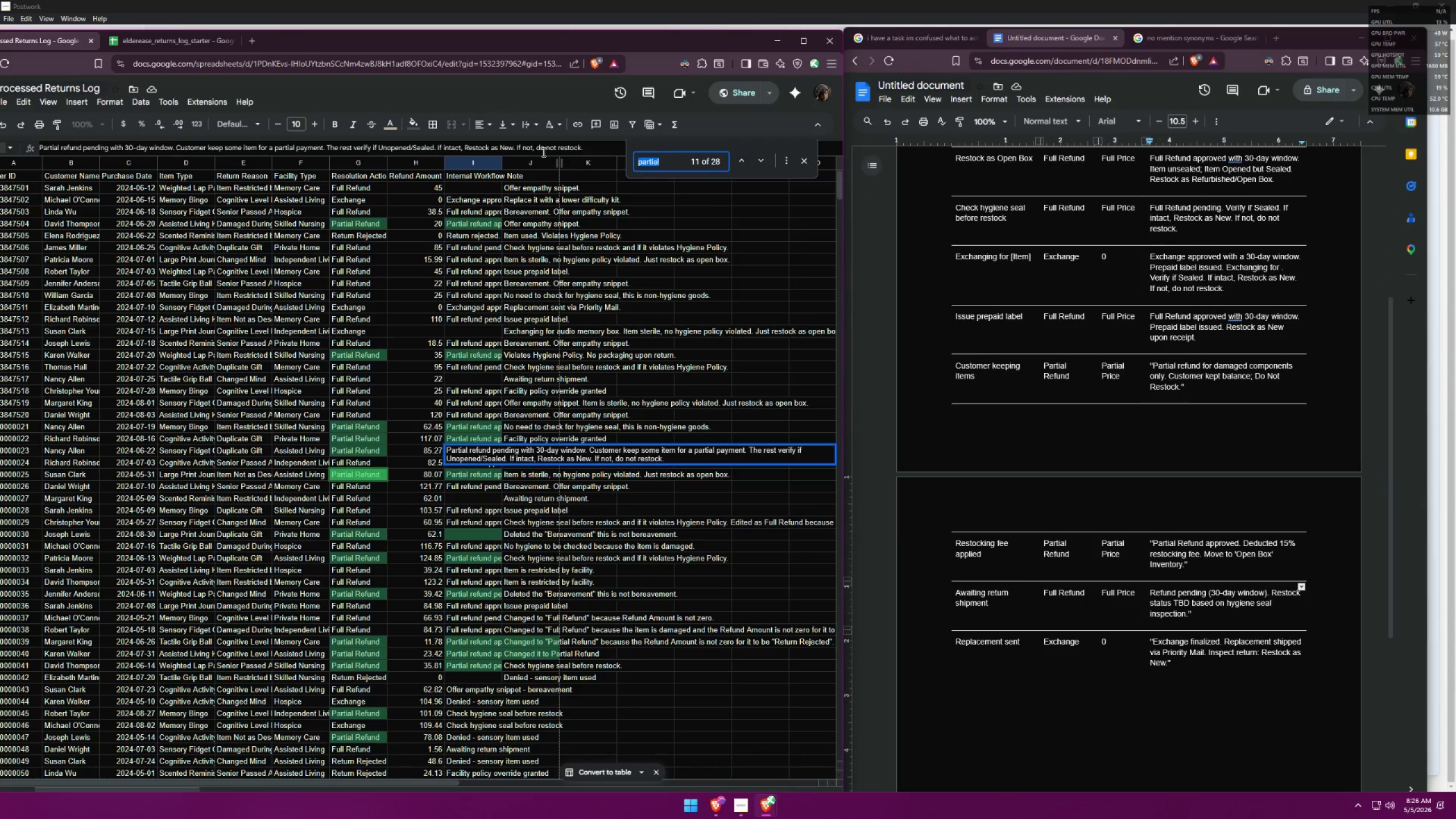 
type(fee)
 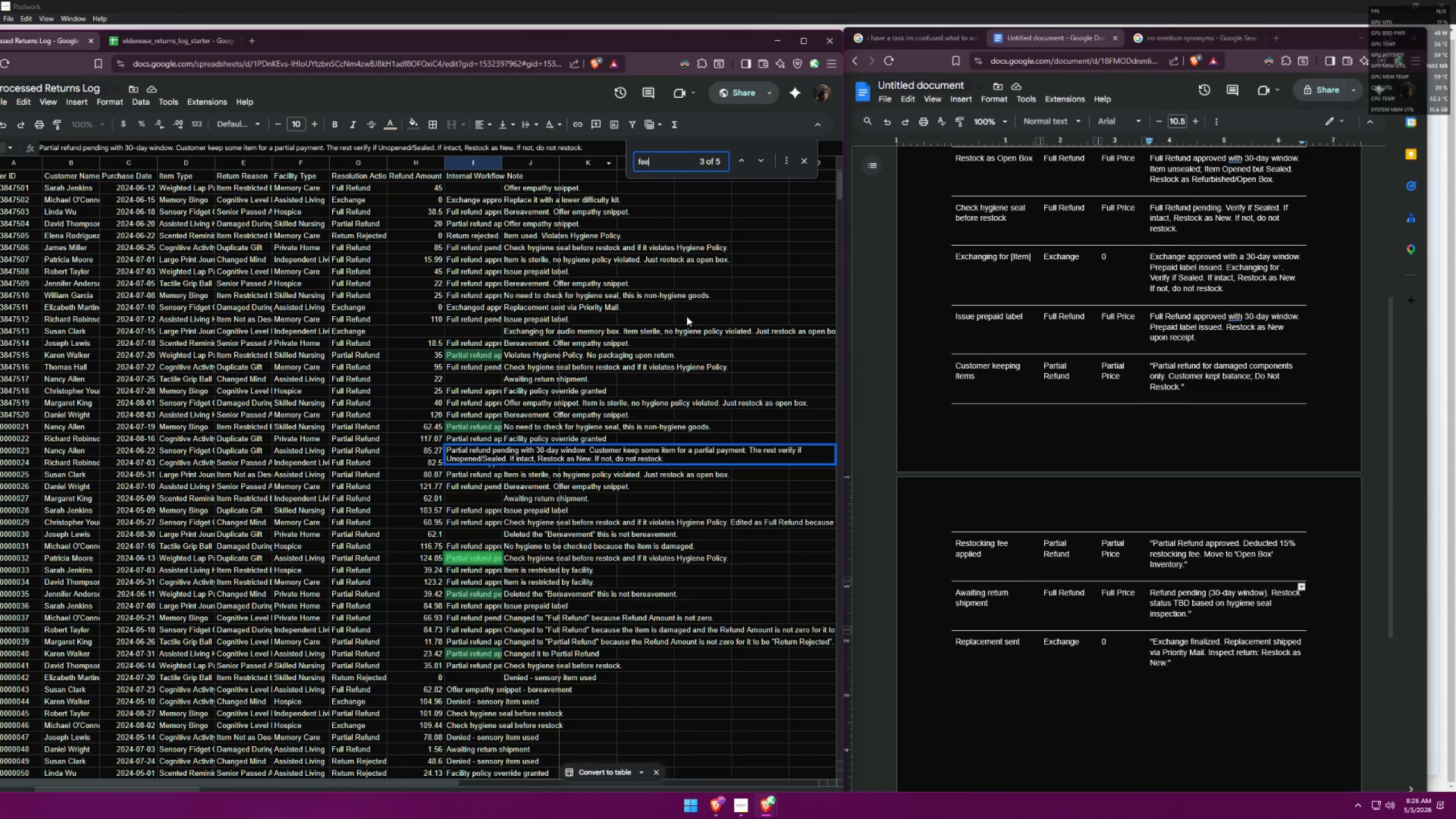 
scroll: coordinate [580, 483], scroll_direction: down, amount: 2.0
 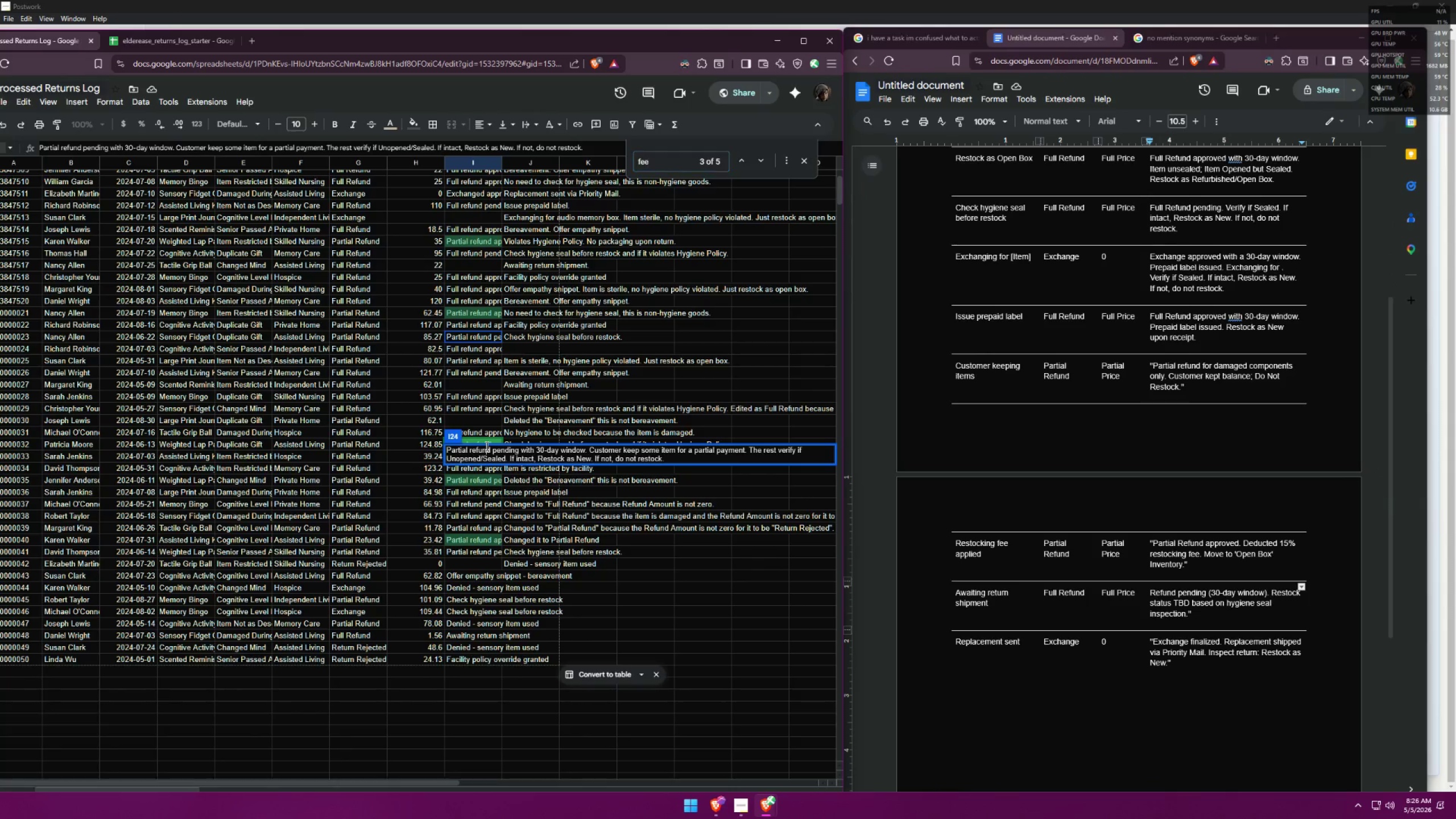 
double_click([494, 441])
 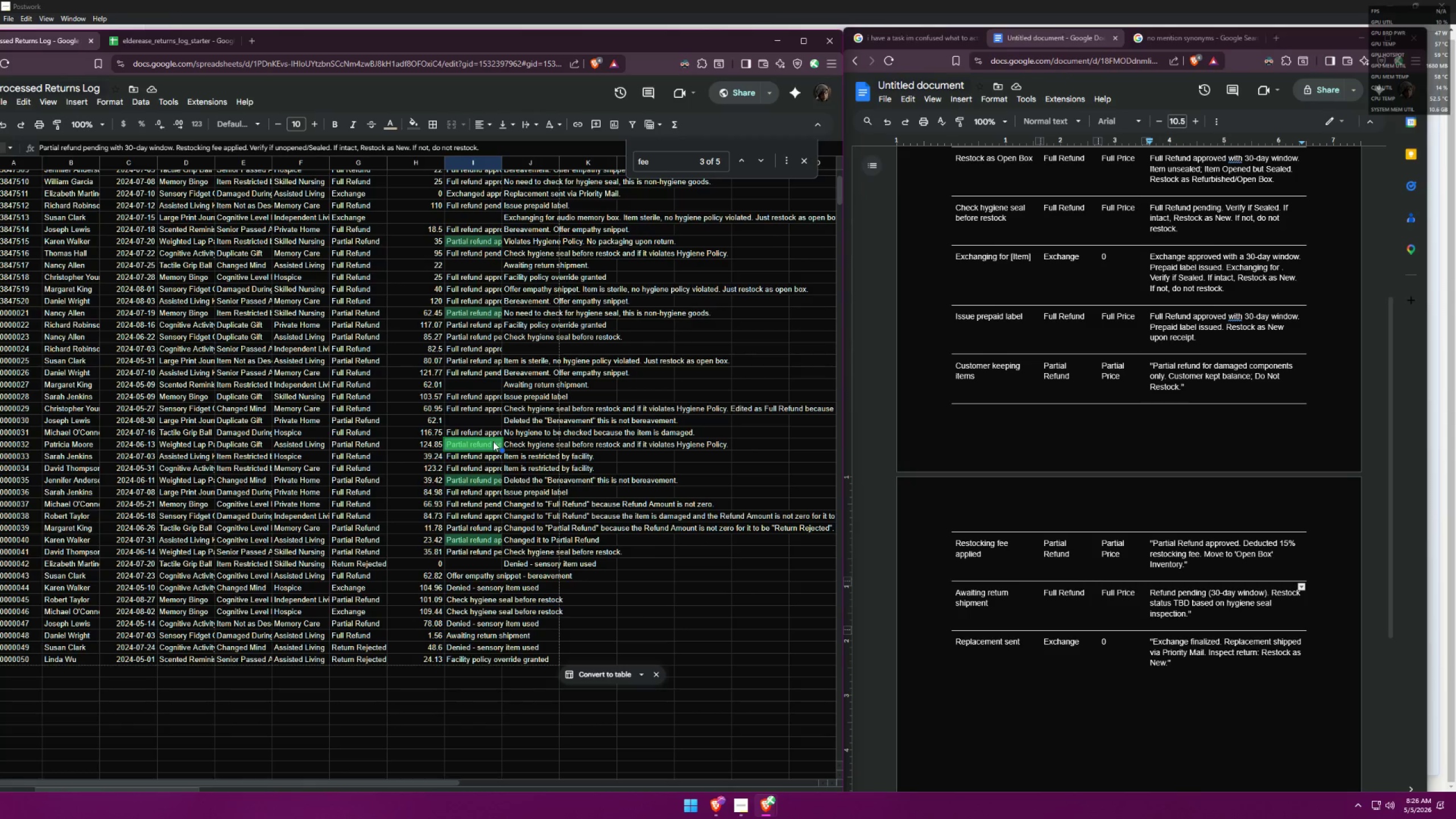 
wait(8.34)
 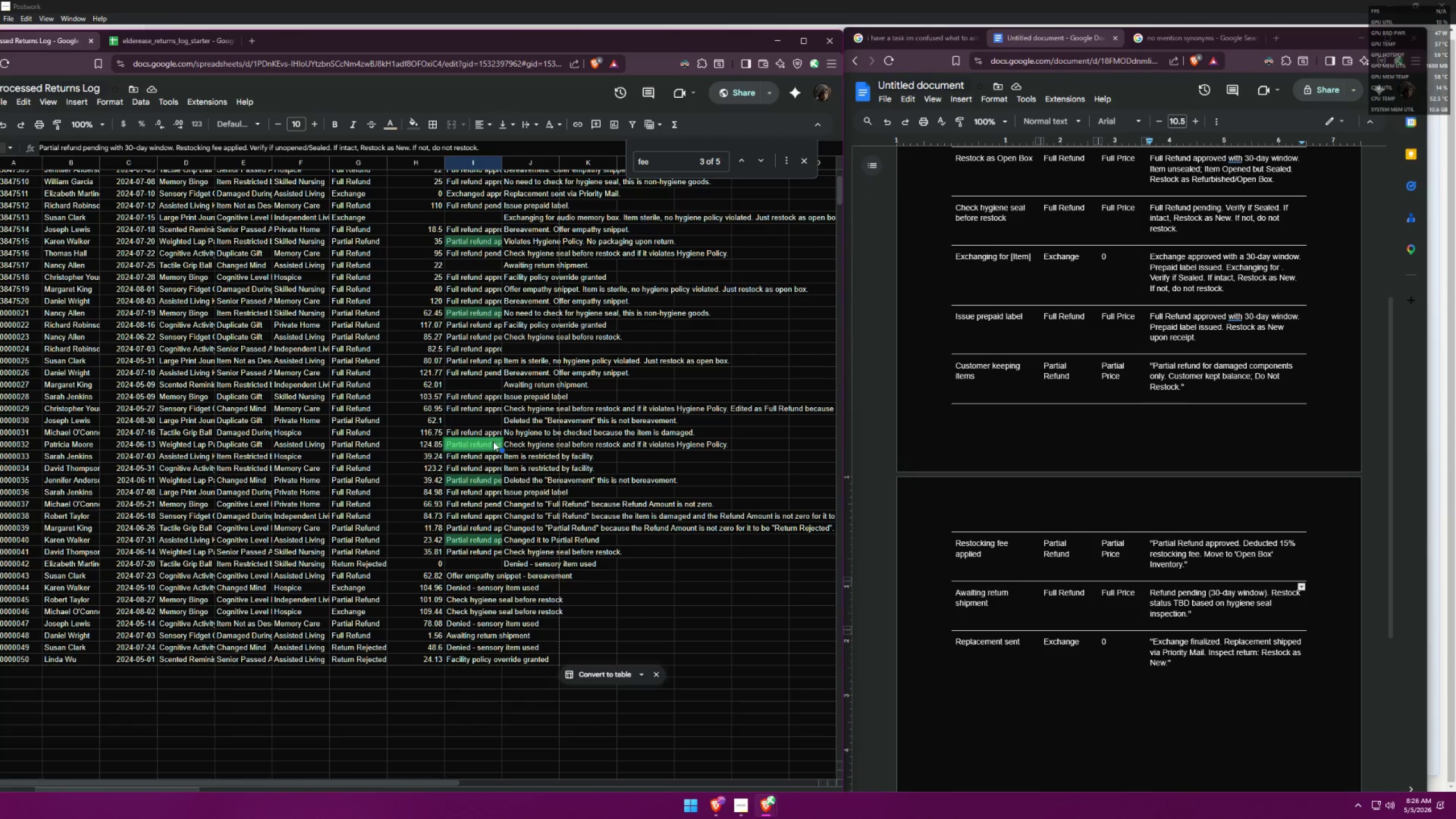 
left_click_drag(start_coordinate=[40, 148], to_coordinate=[502, 156])
 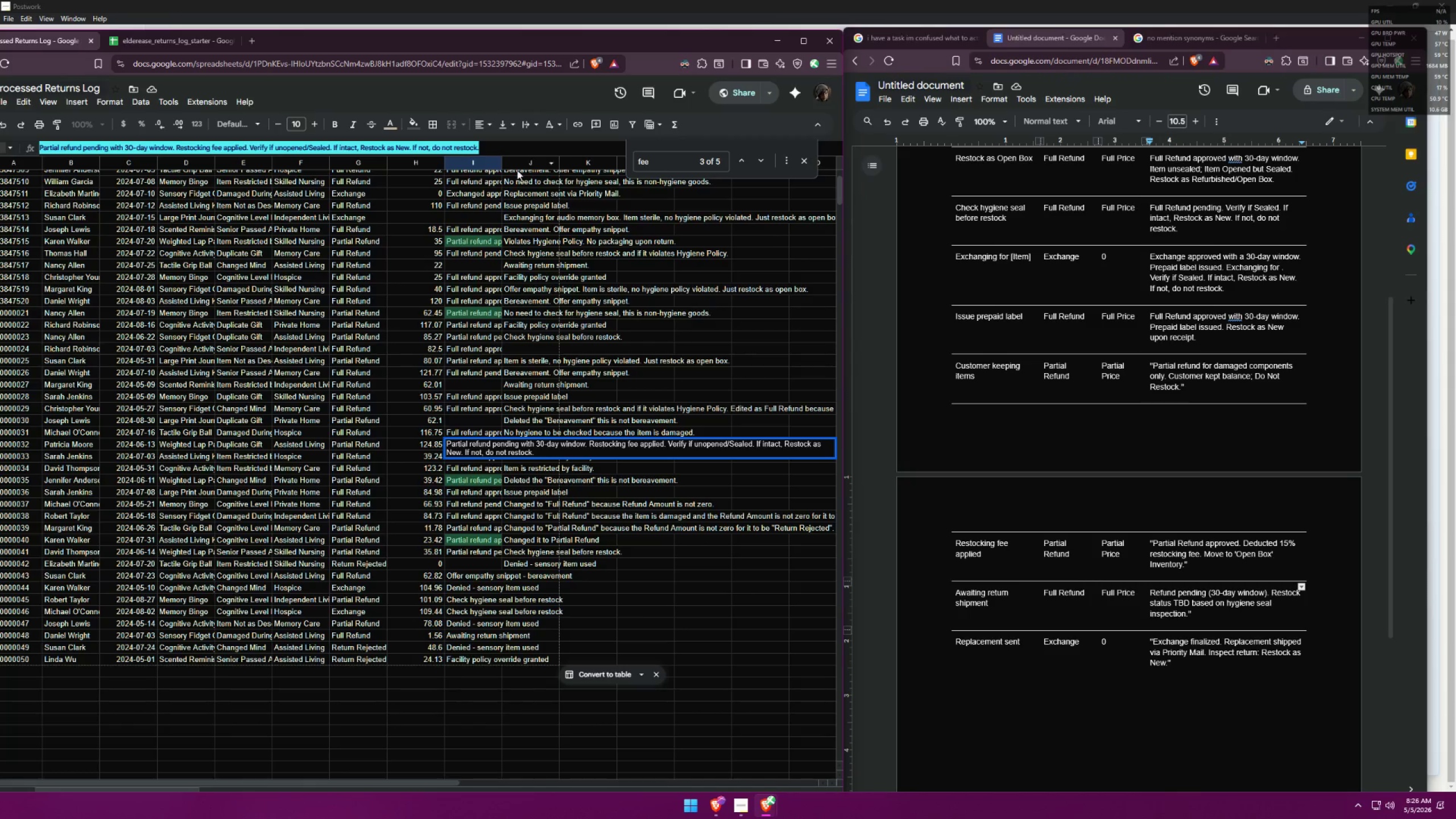 
key(Control+ControlLeft)
 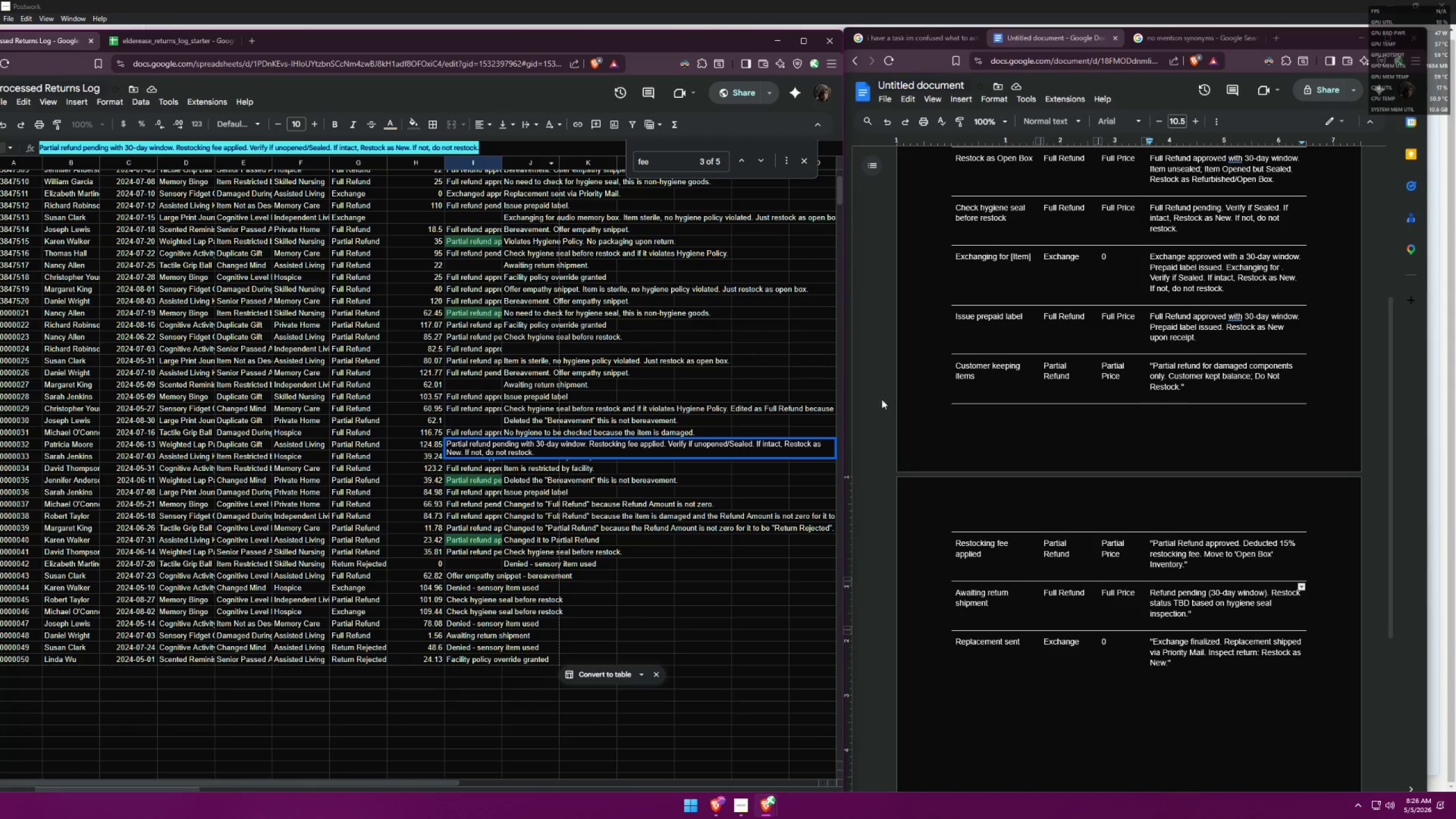 
key(Control+C)
 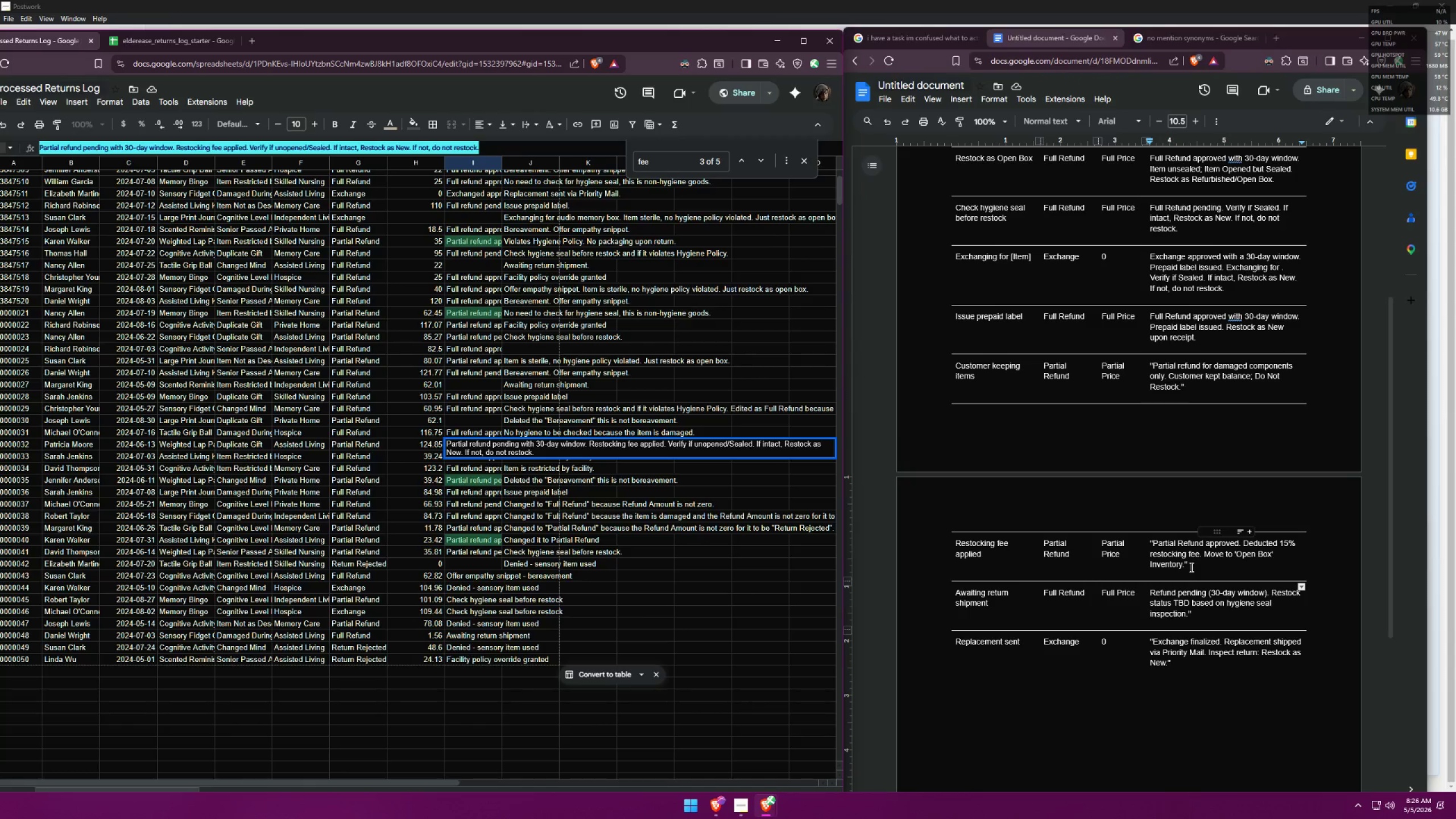 
wait(12.44)
 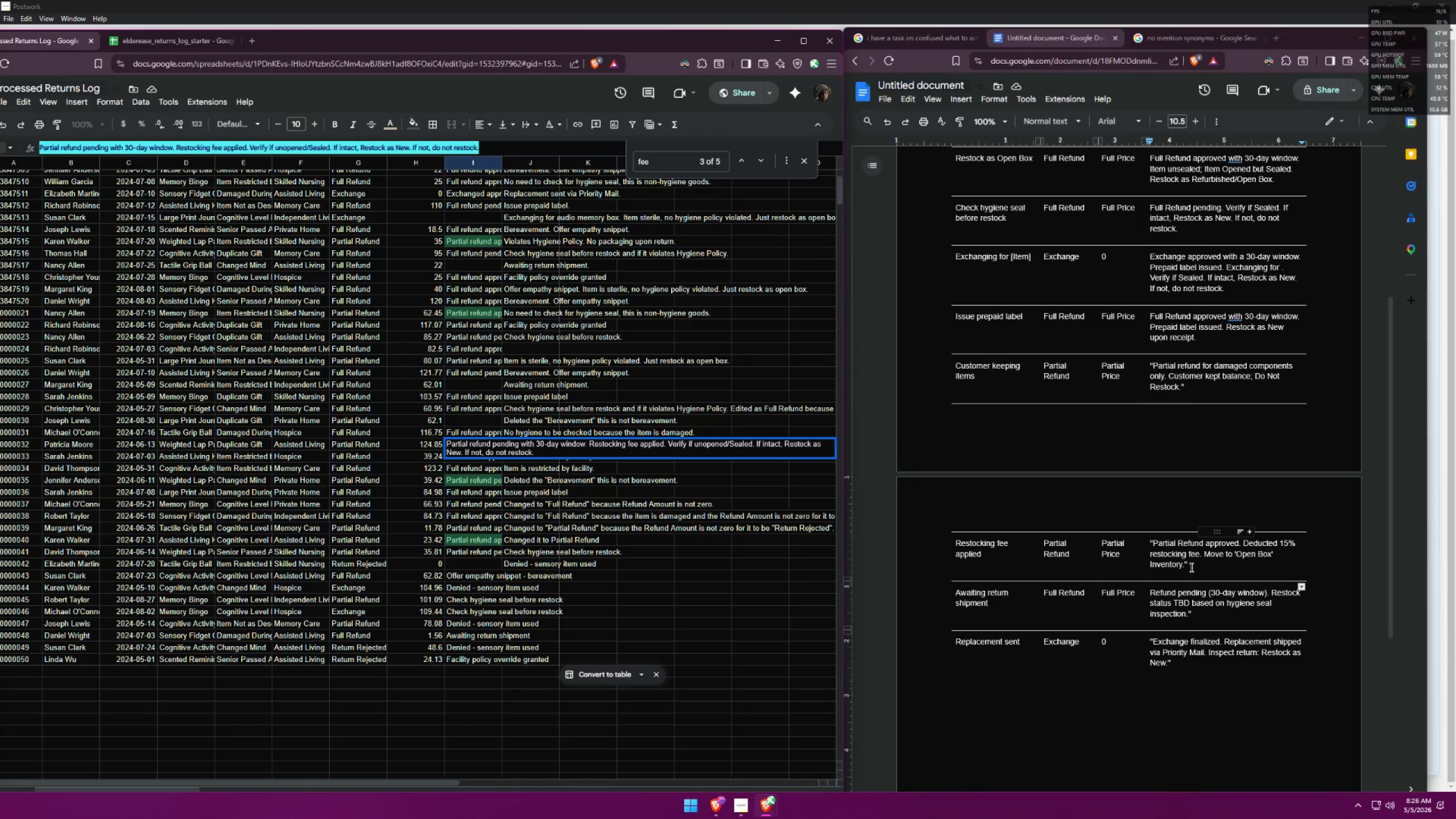 
left_click([481, 538])
 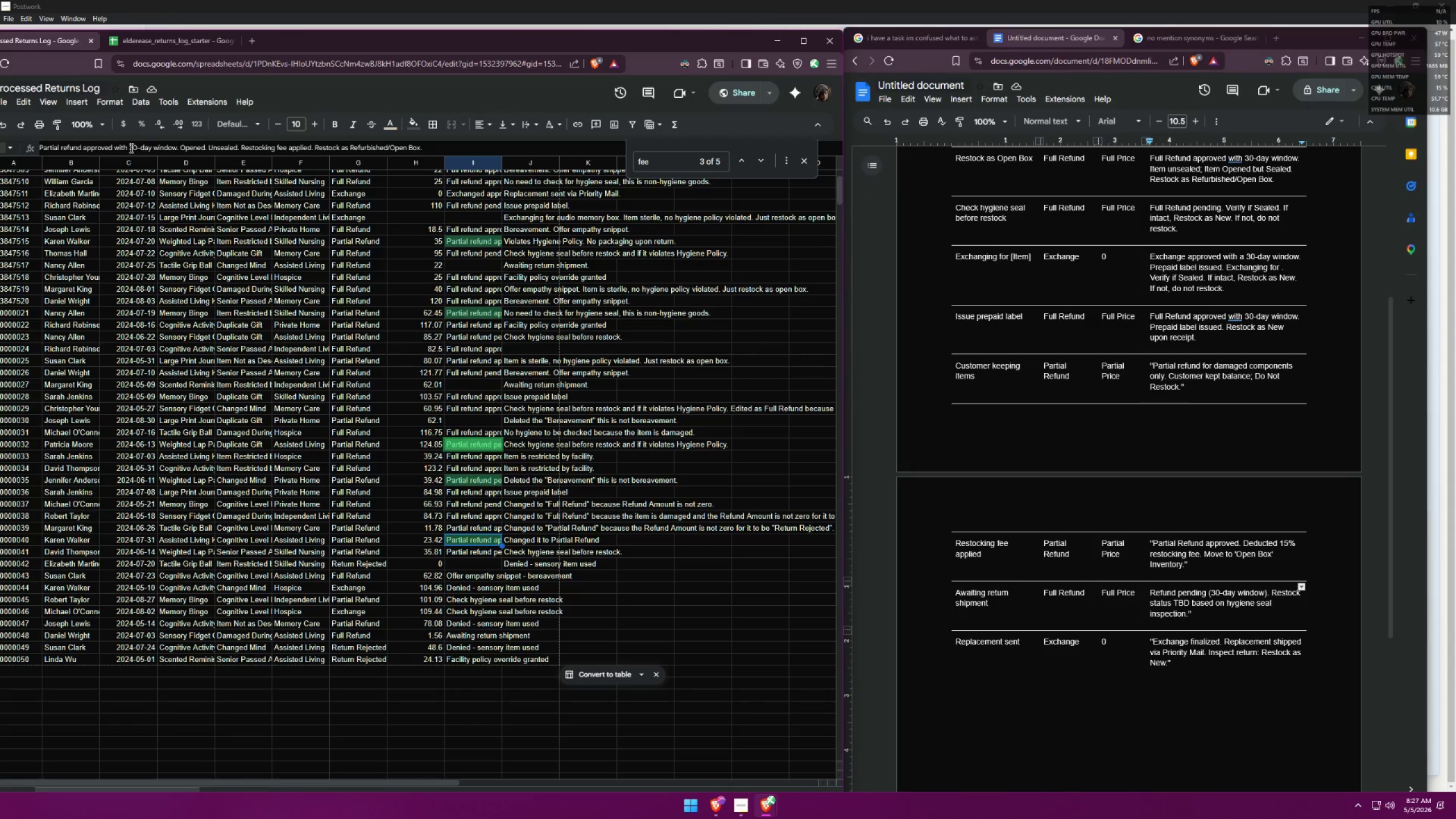 
left_click_drag(start_coordinate=[425, 147], to_coordinate=[12, 136])
 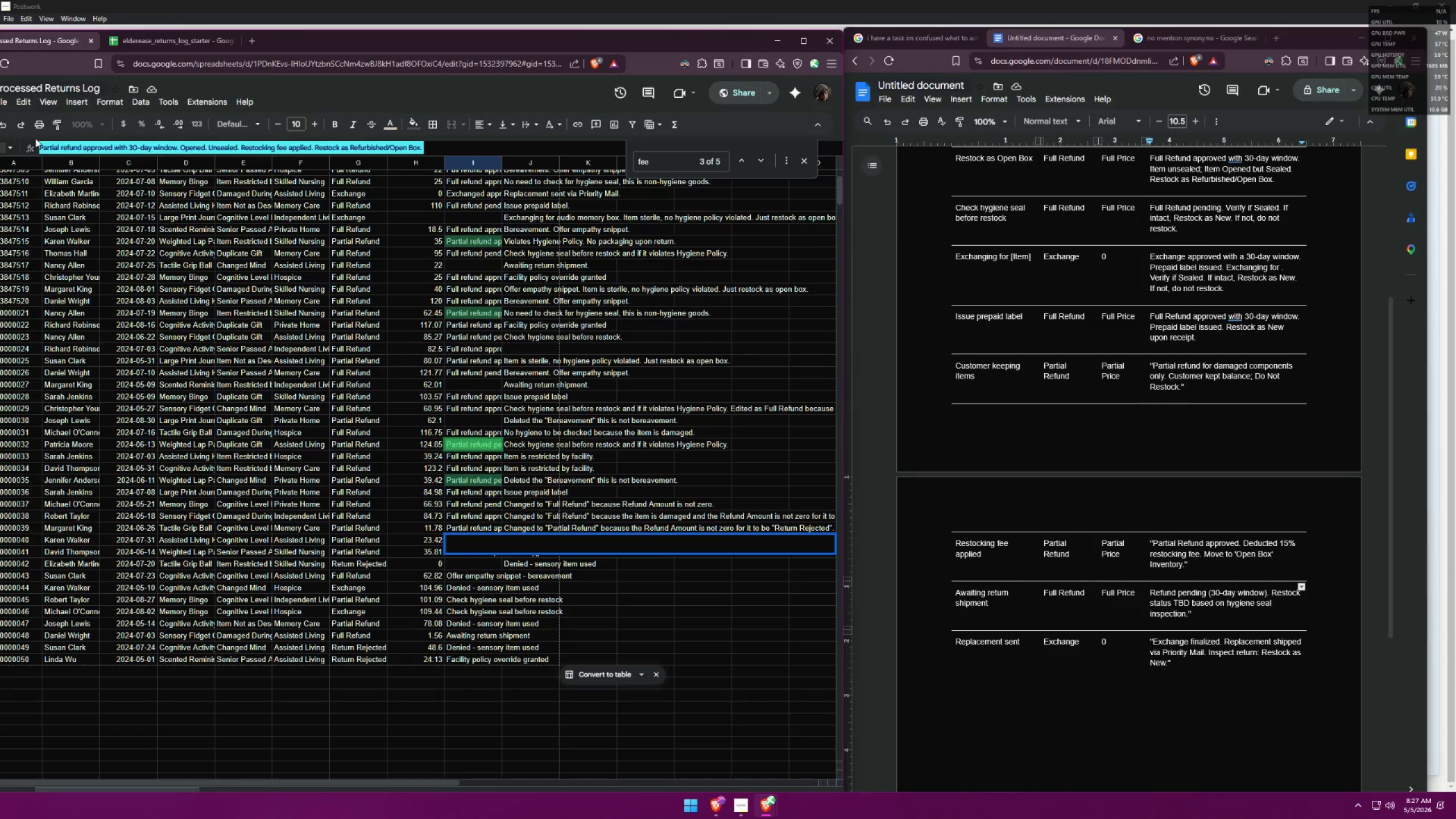 
key(Control+ControlLeft)
 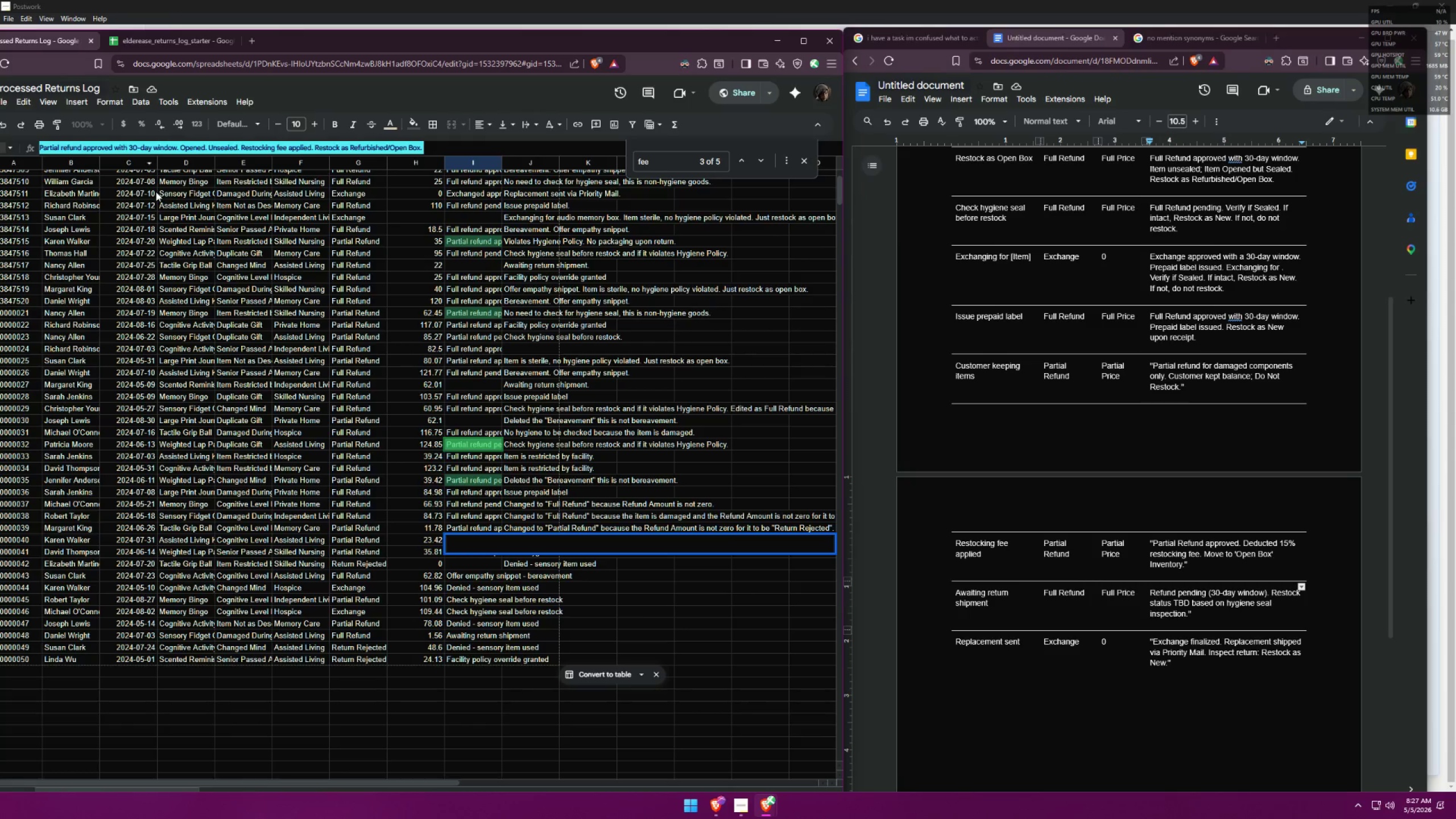 
key(Control+C)
 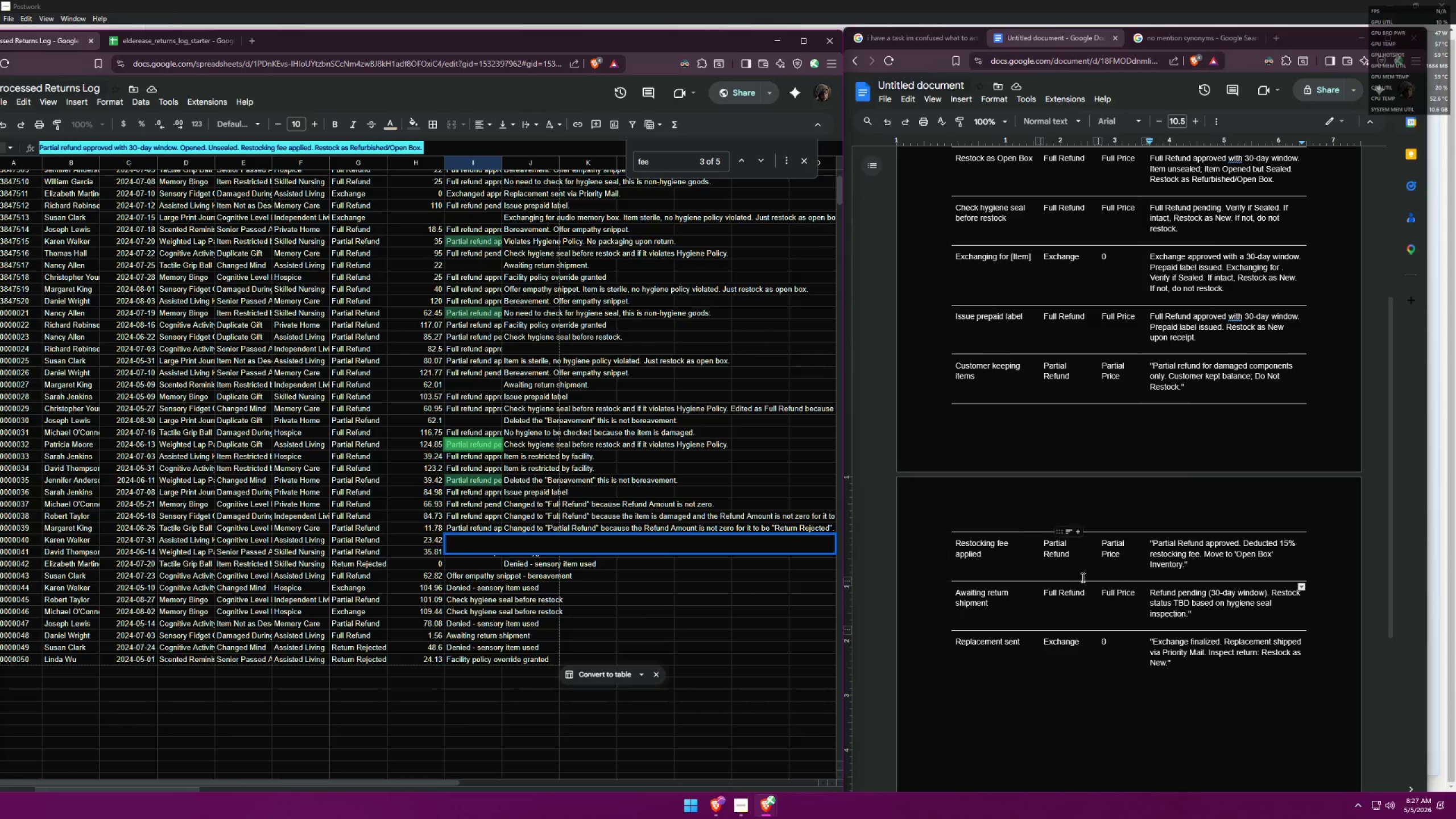 
left_click_drag(start_coordinate=[1190, 565], to_coordinate=[1150, 544])
 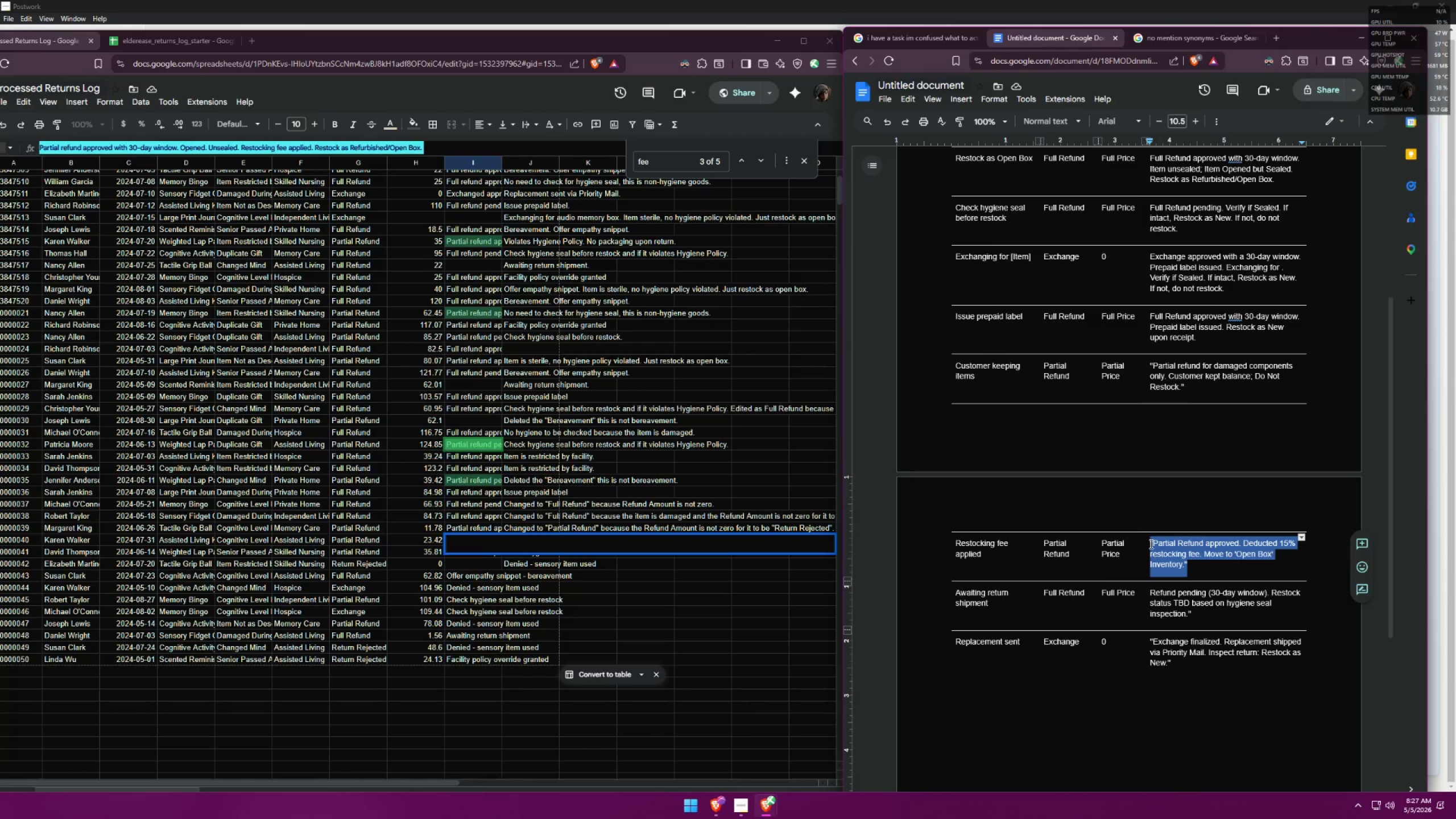 
key(Control+ControlLeft)
 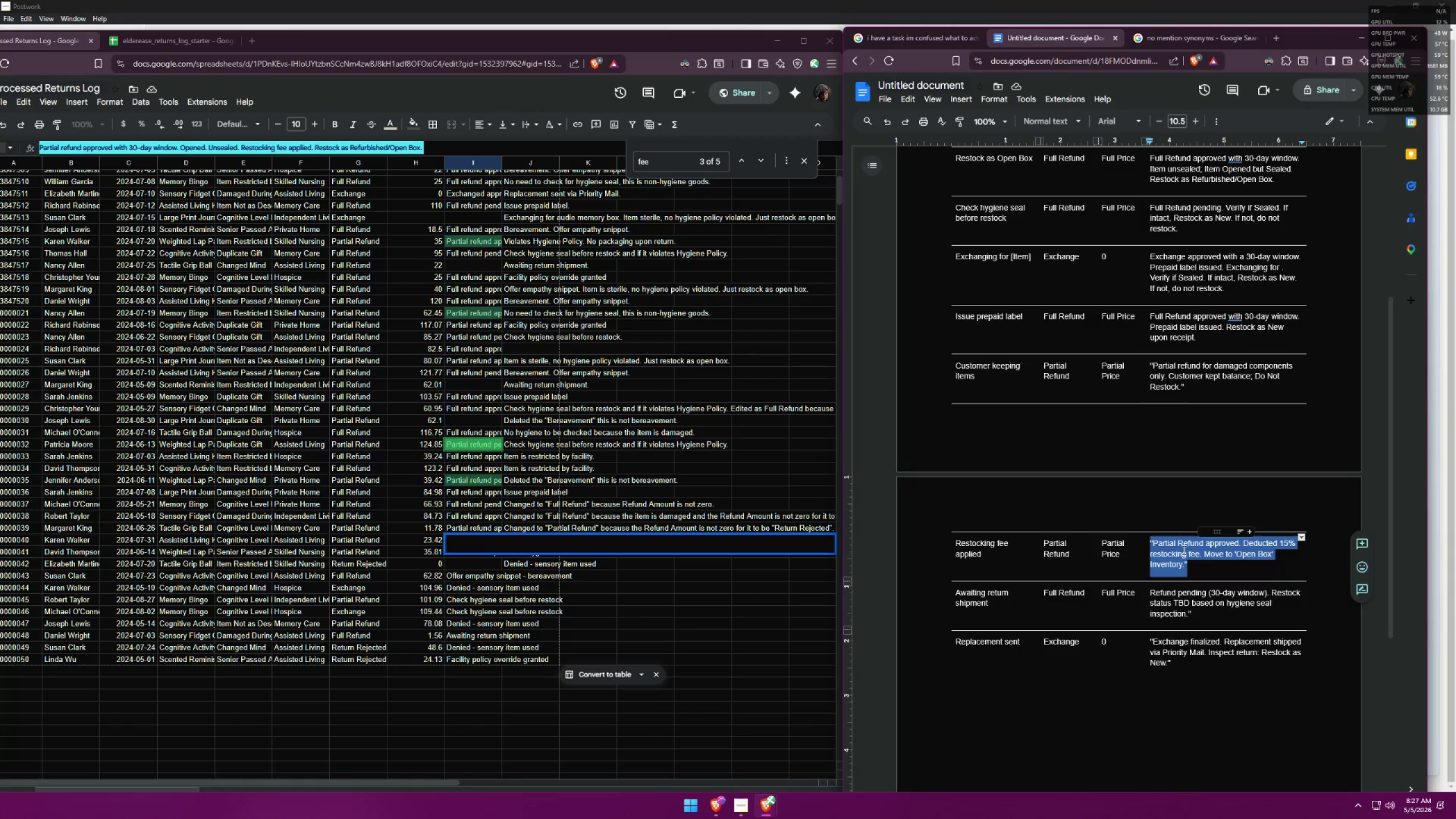 
key(Control+V)
 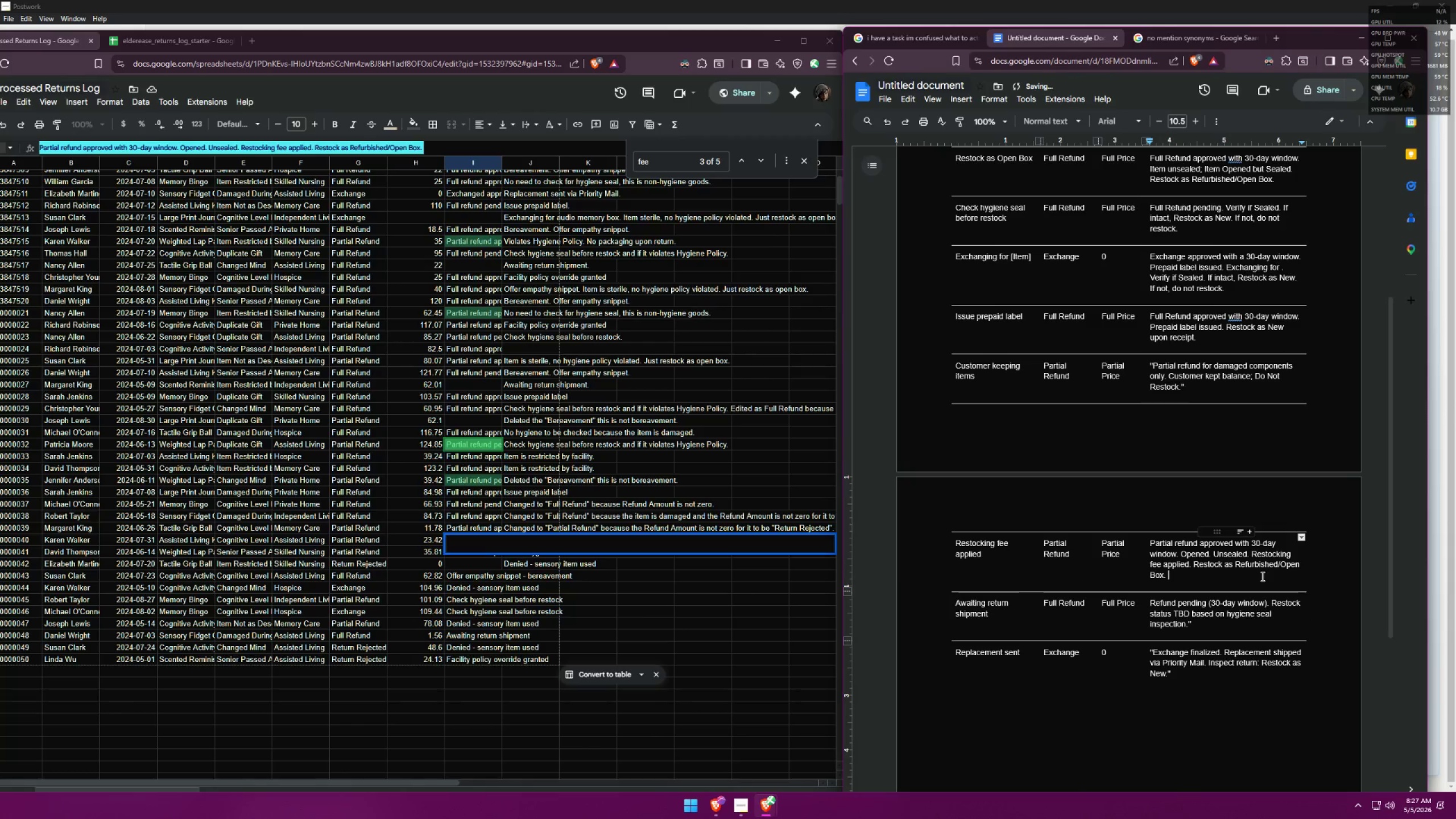 
key(Control+ControlLeft)
 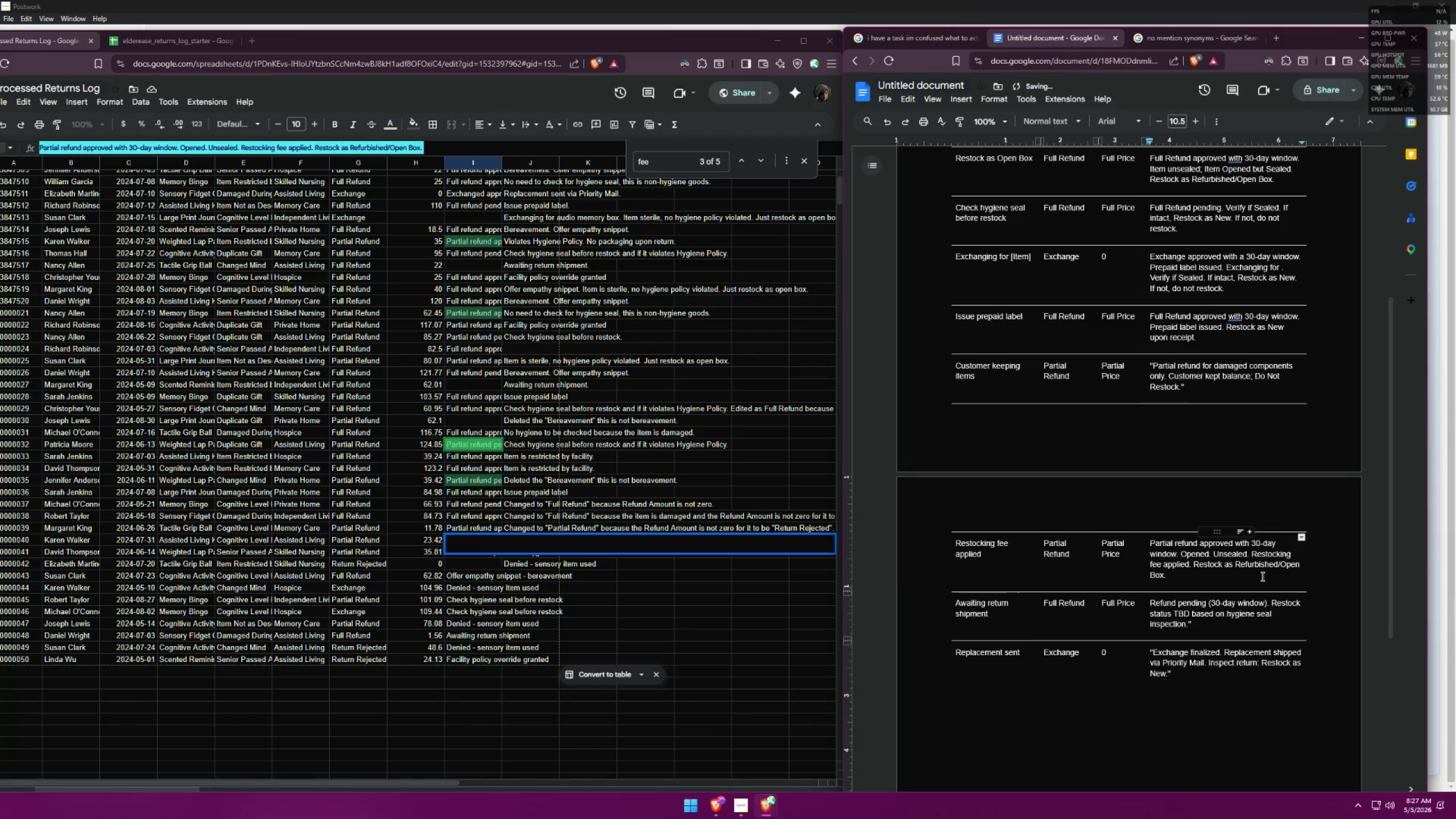 
key(Control+Z)
 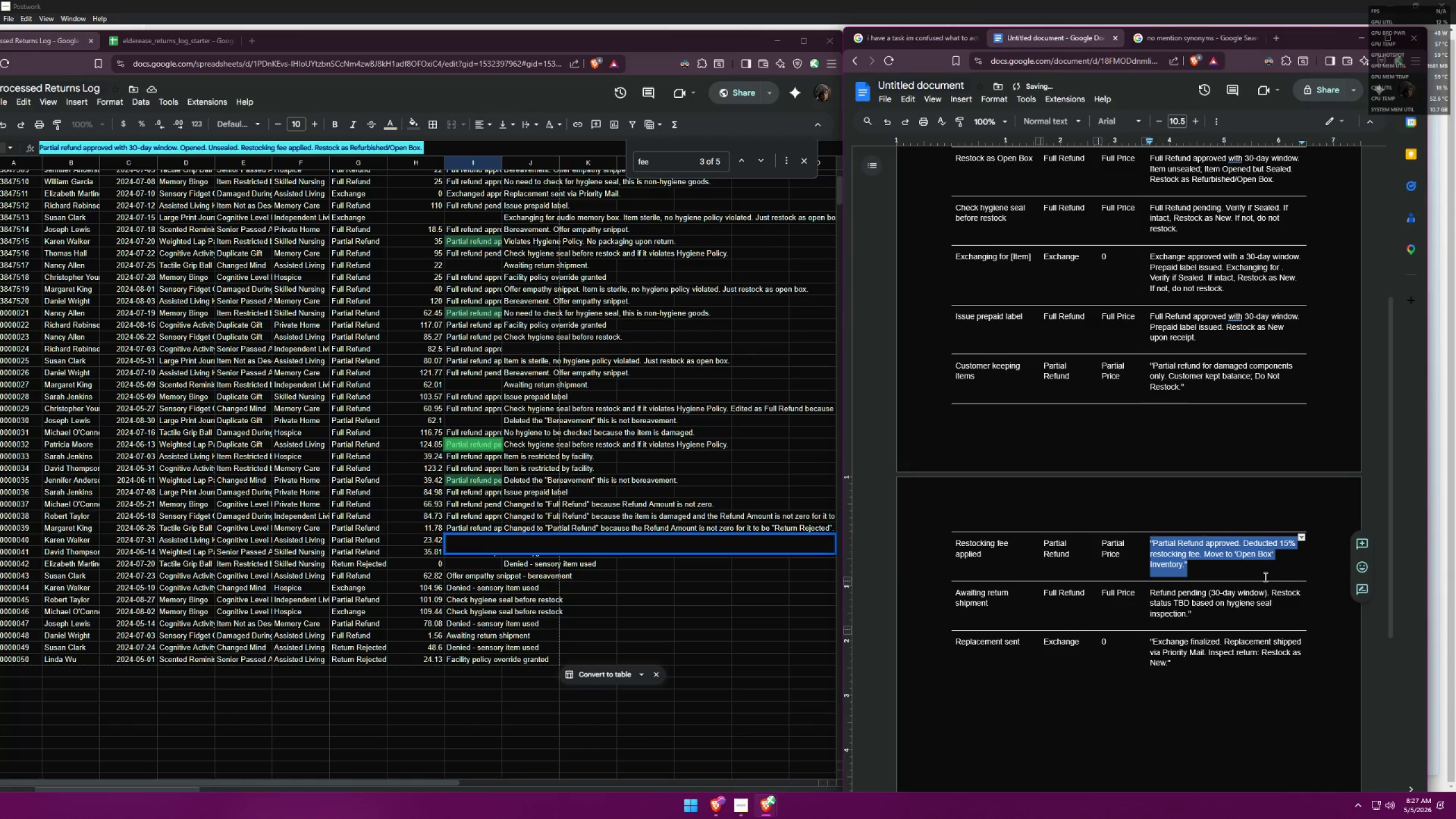 
key(Control+ControlLeft)
 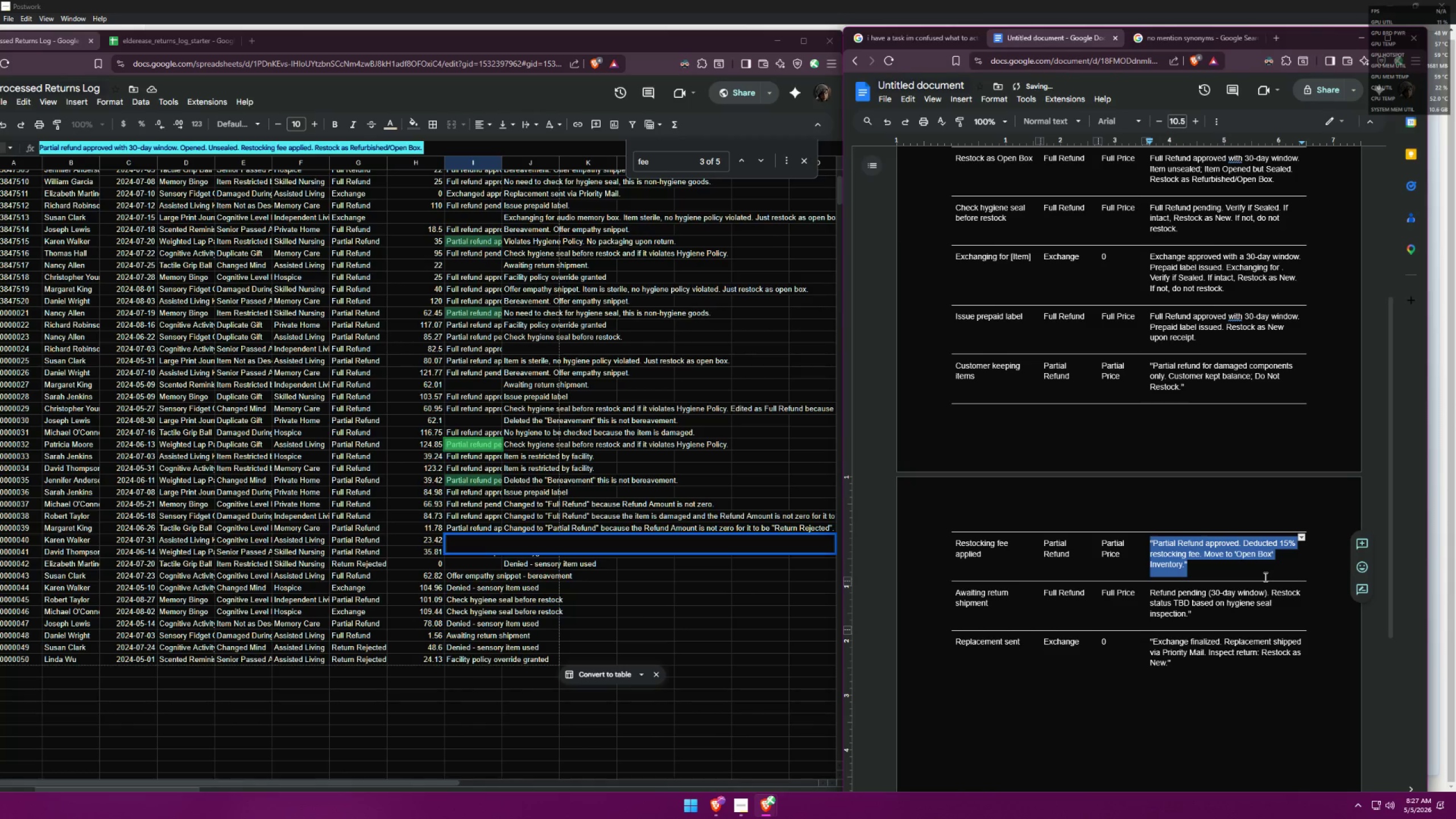 
key(Control+V)
 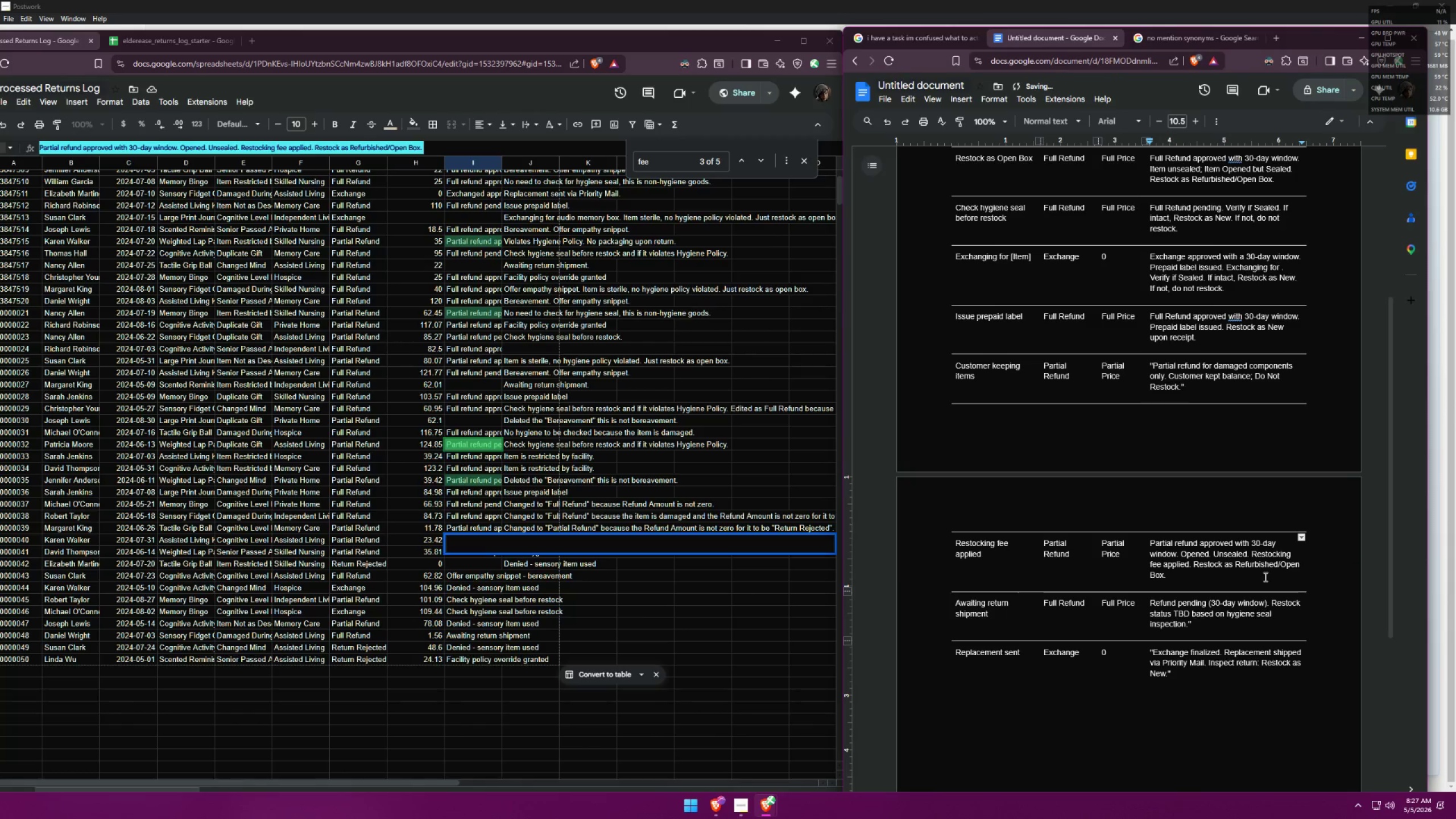 
key(Control+ControlLeft)
 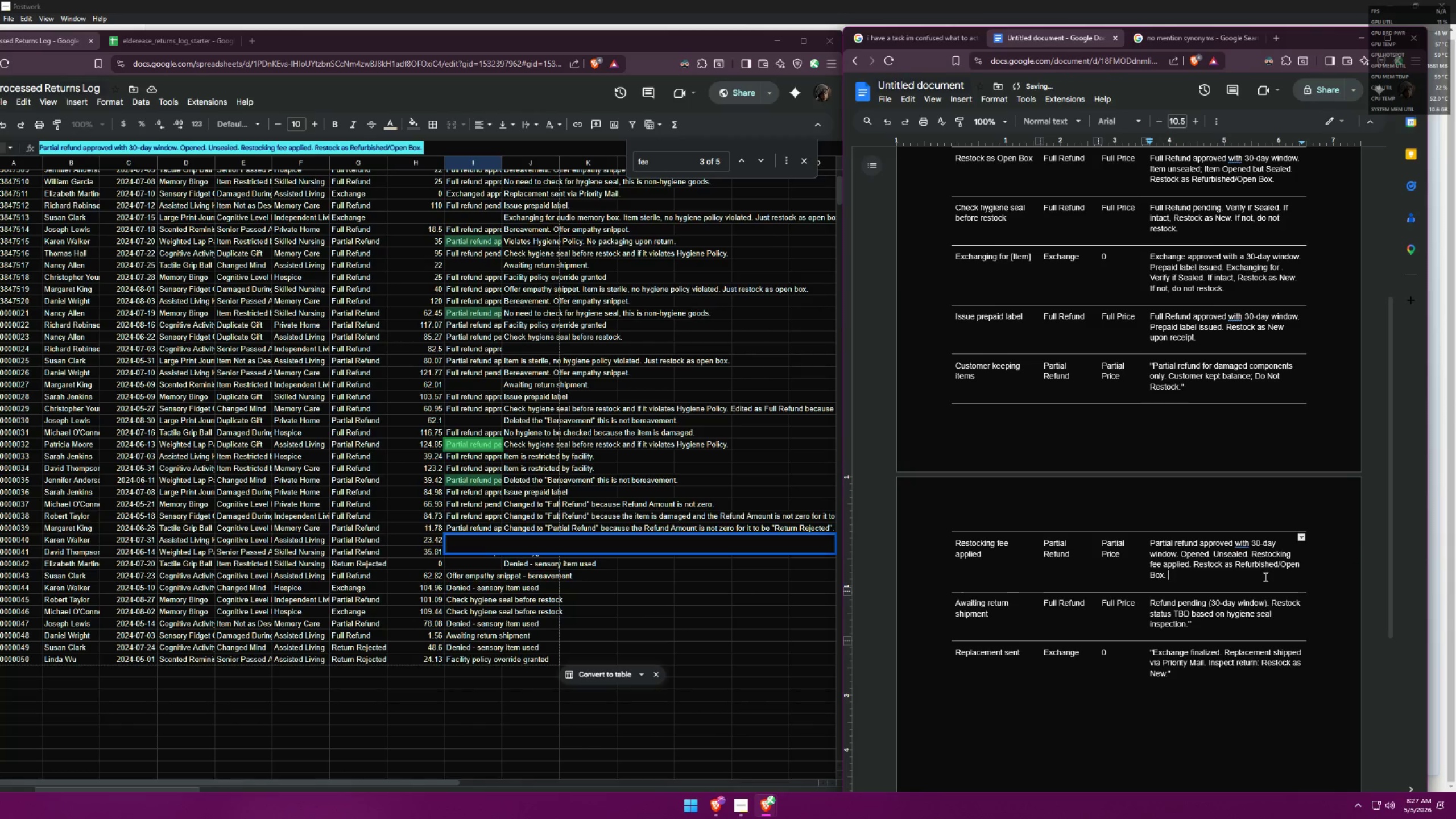 
key(Control+Z)
 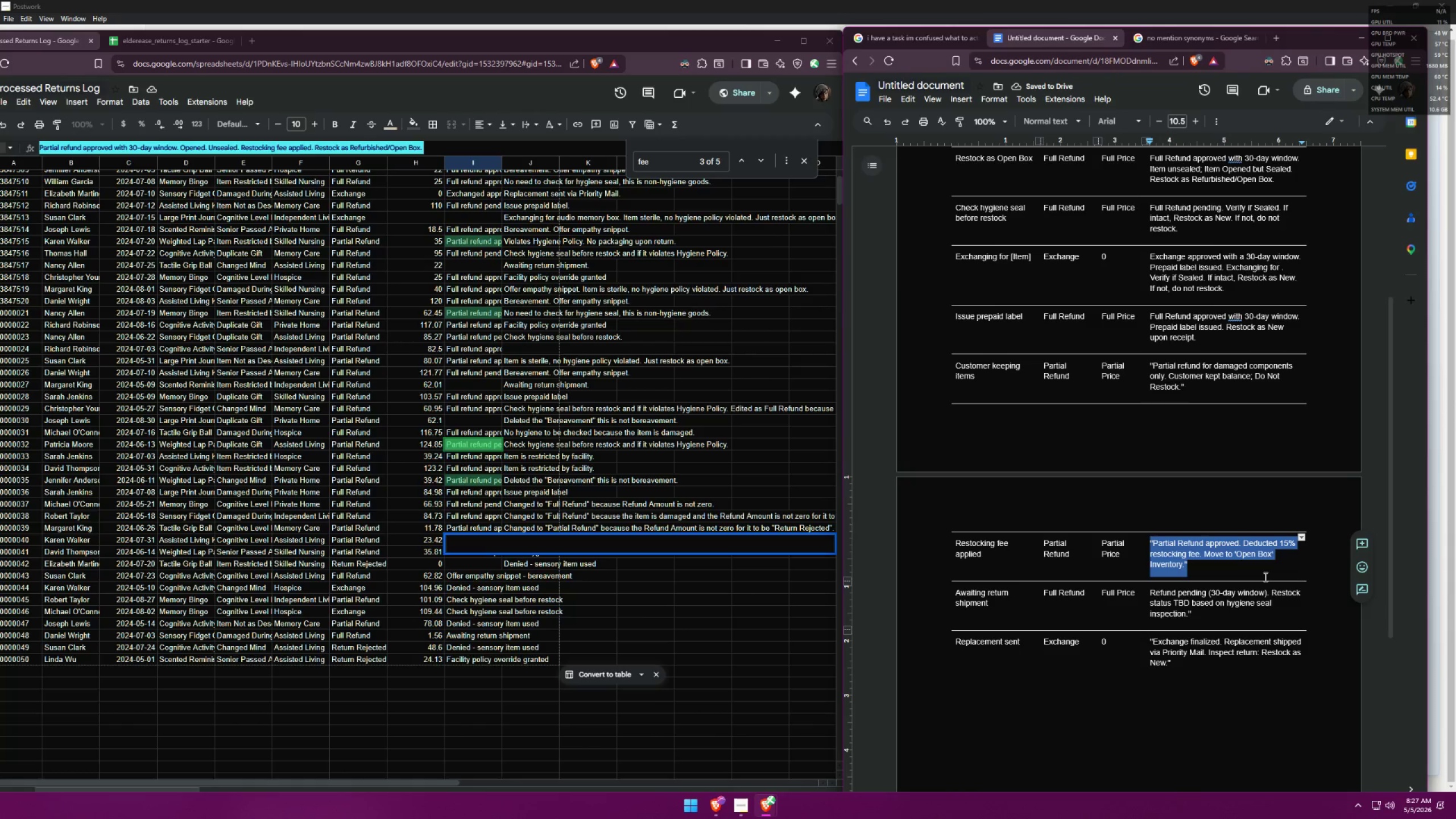 
key(Control+V)
 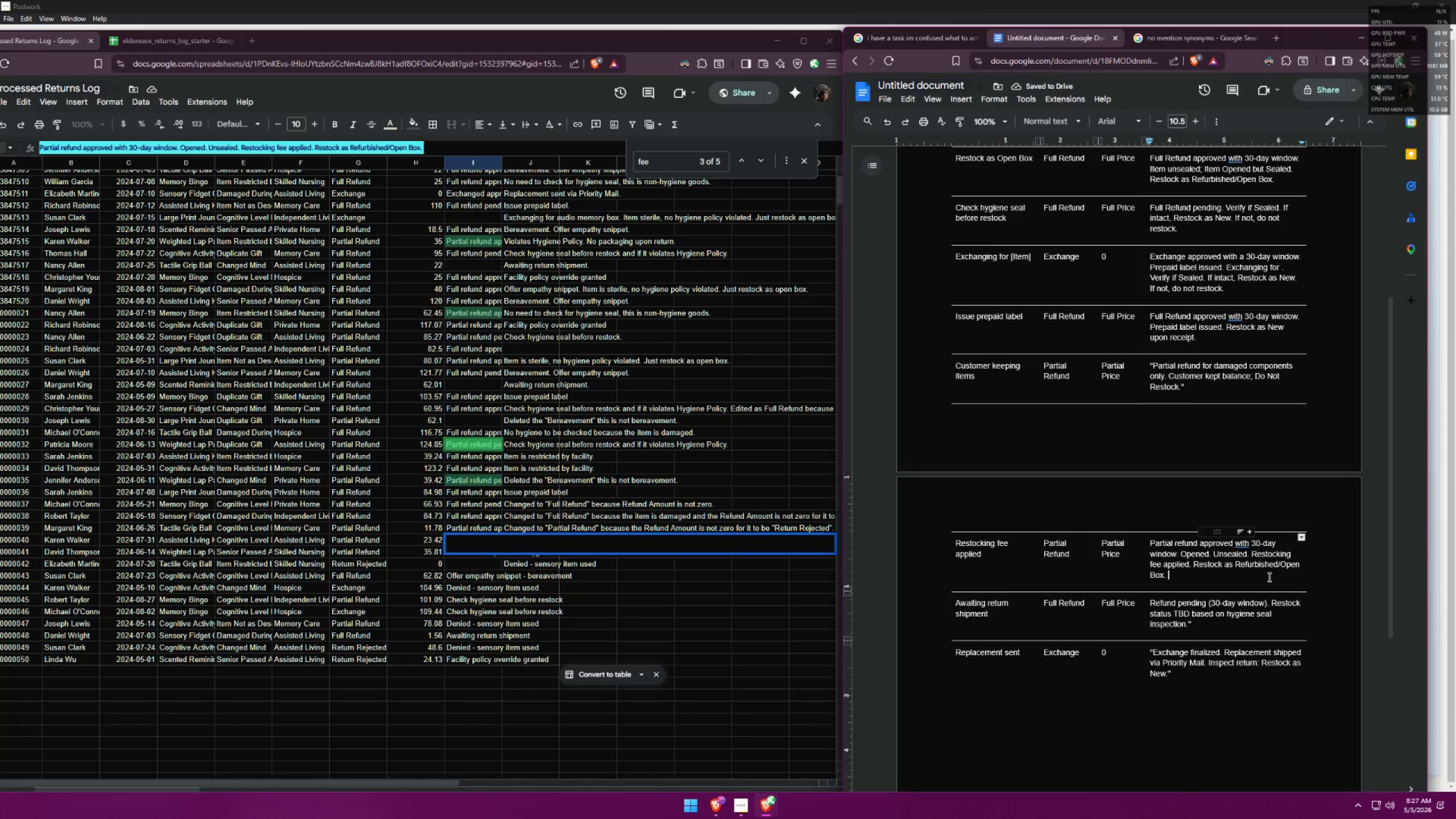 
wait(5.96)
 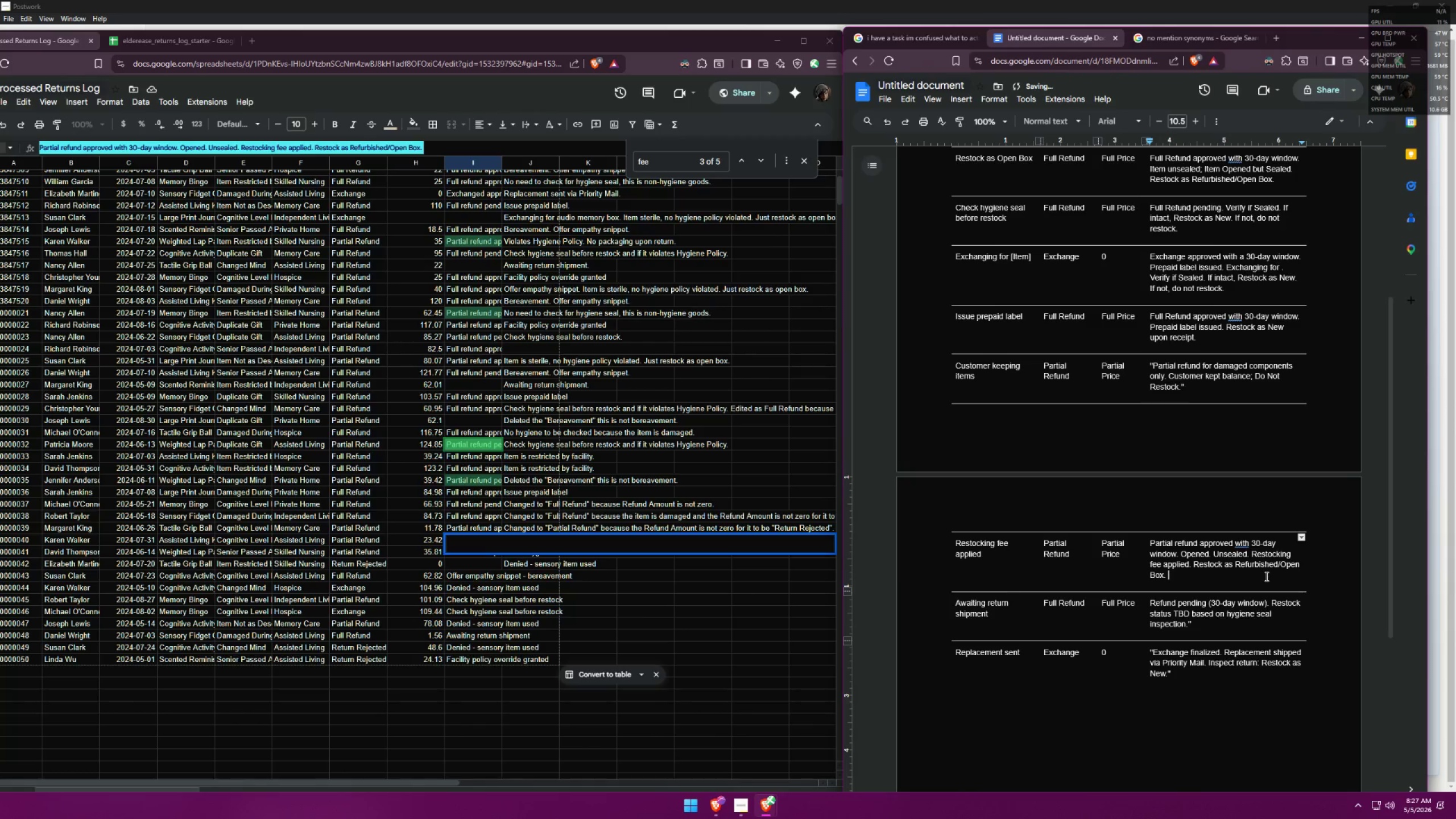 
scroll: coordinate [1118, 466], scroll_direction: up, amount: 1.0
 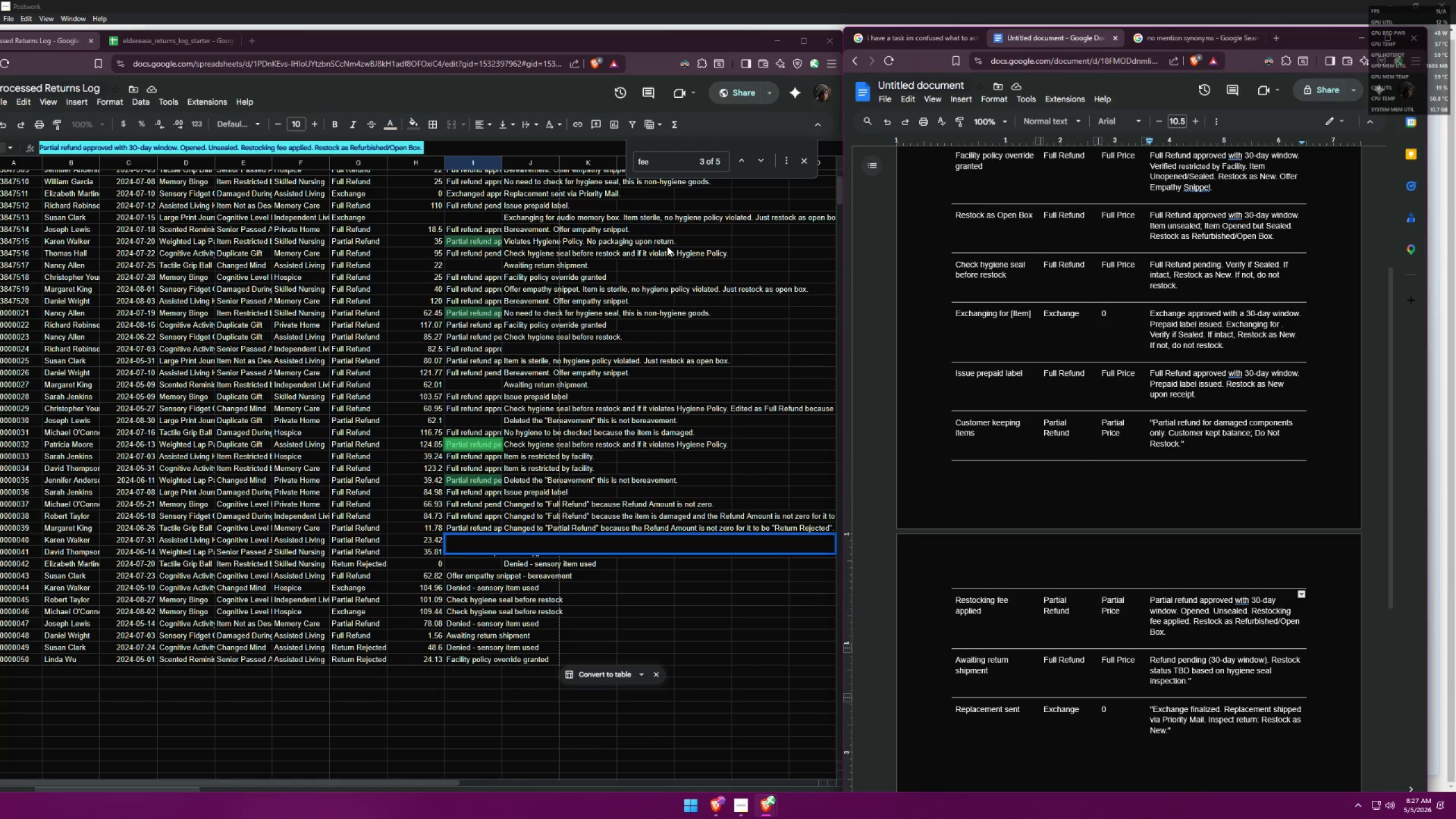 
left_click_drag(start_coordinate=[663, 163], to_coordinate=[617, 163])
 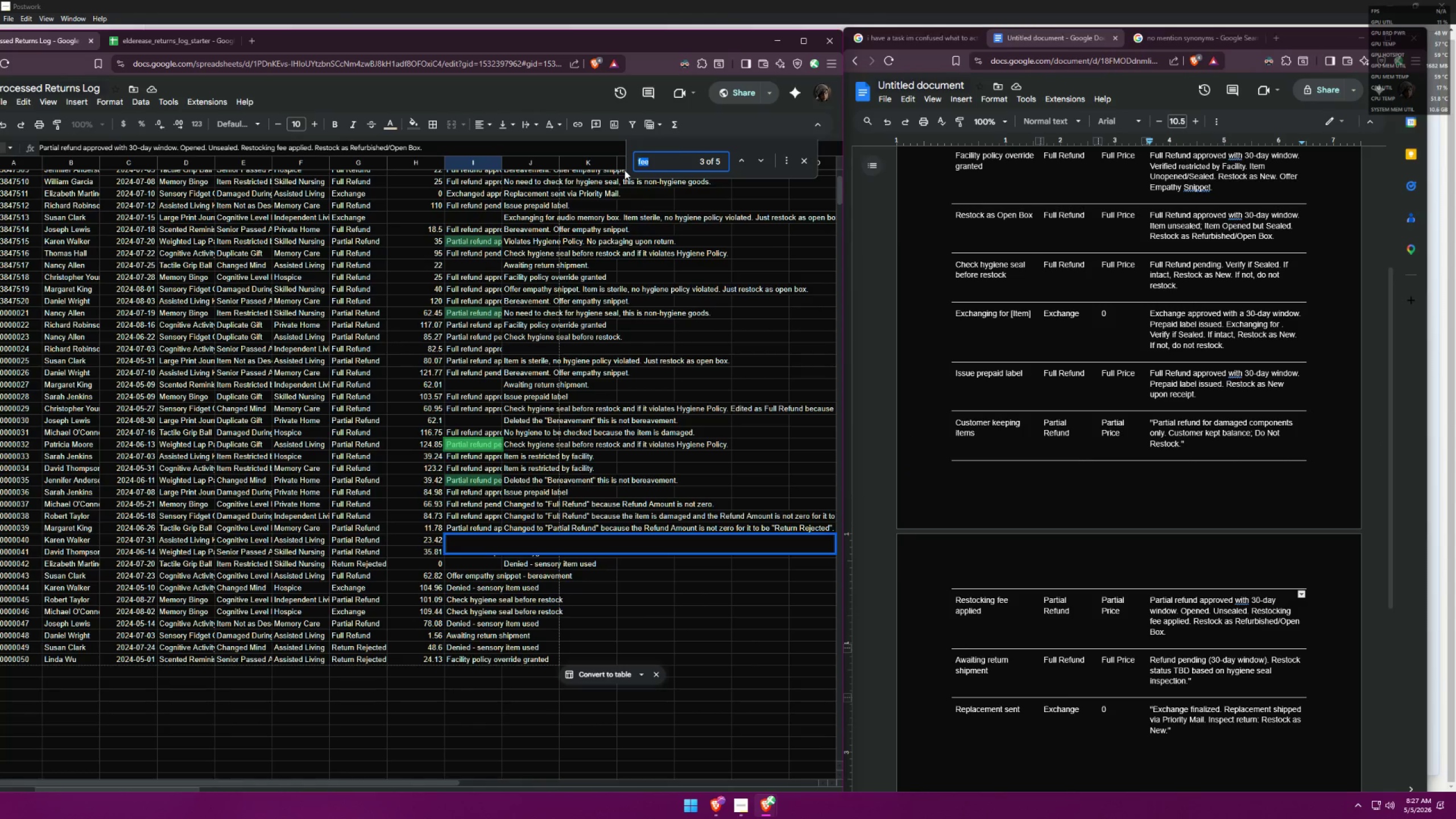 
type(pari)
key(Backspace)
type(tial)
 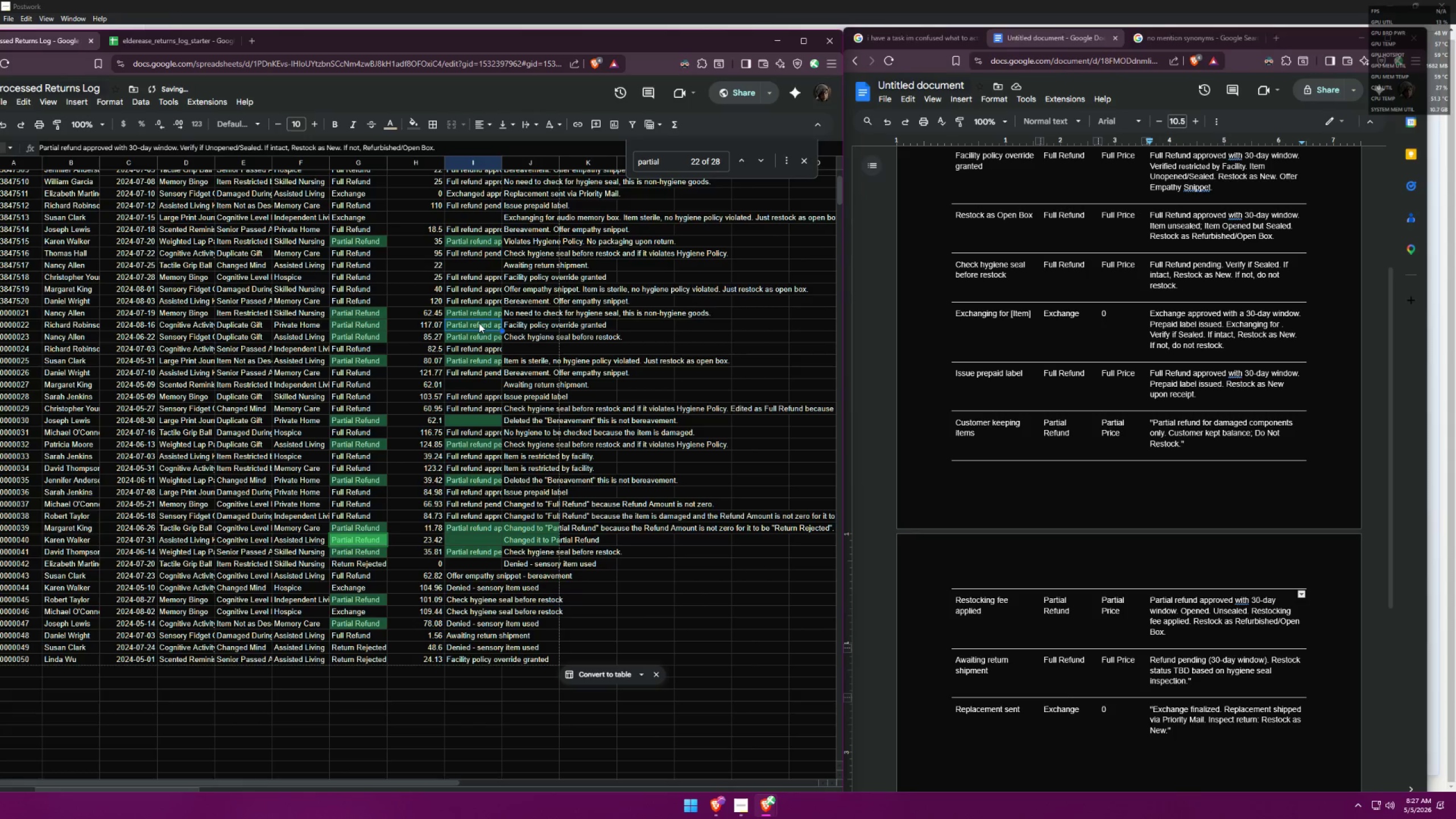 
left_click([475, 316])
 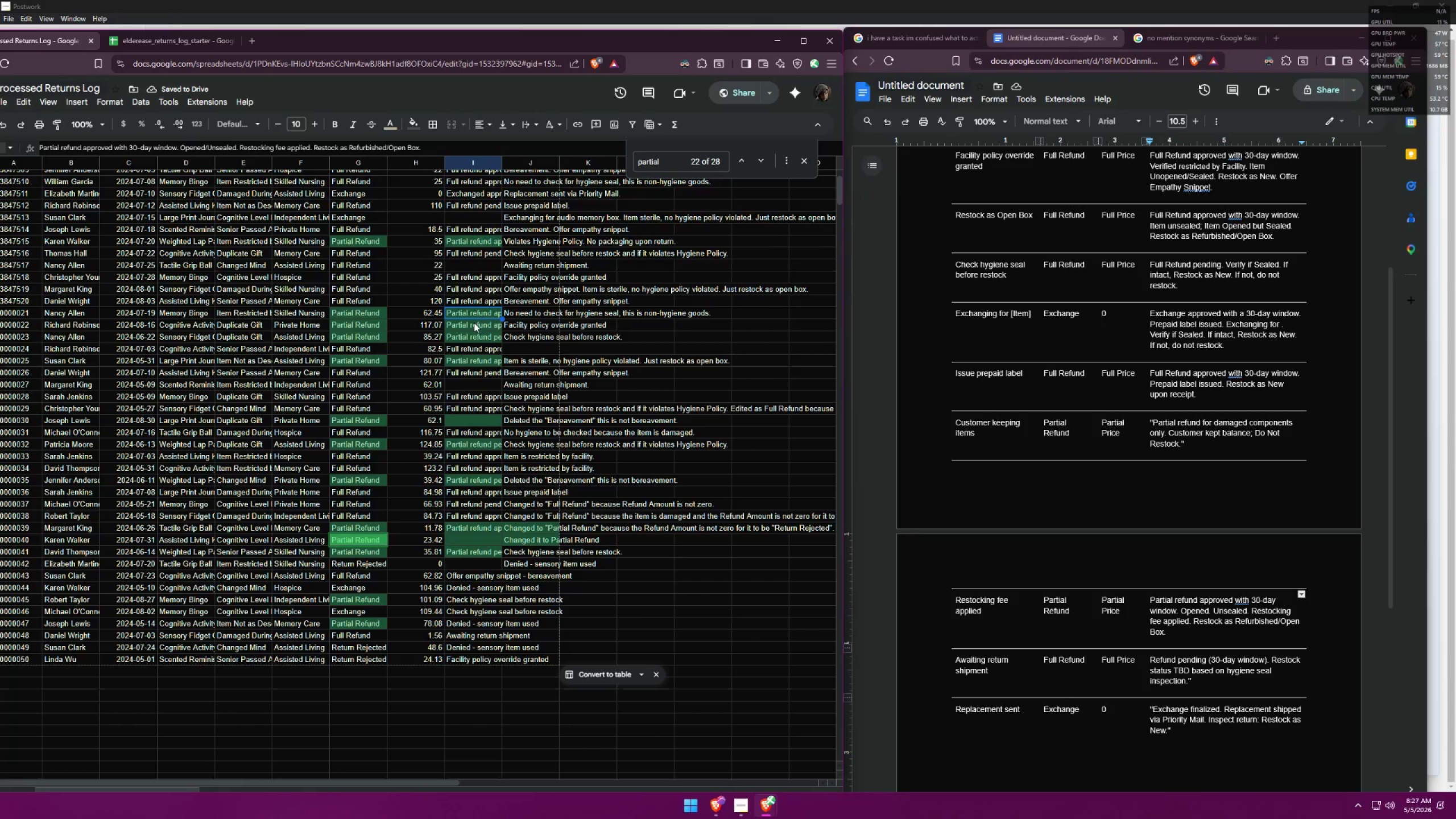 
left_click([475, 335])
 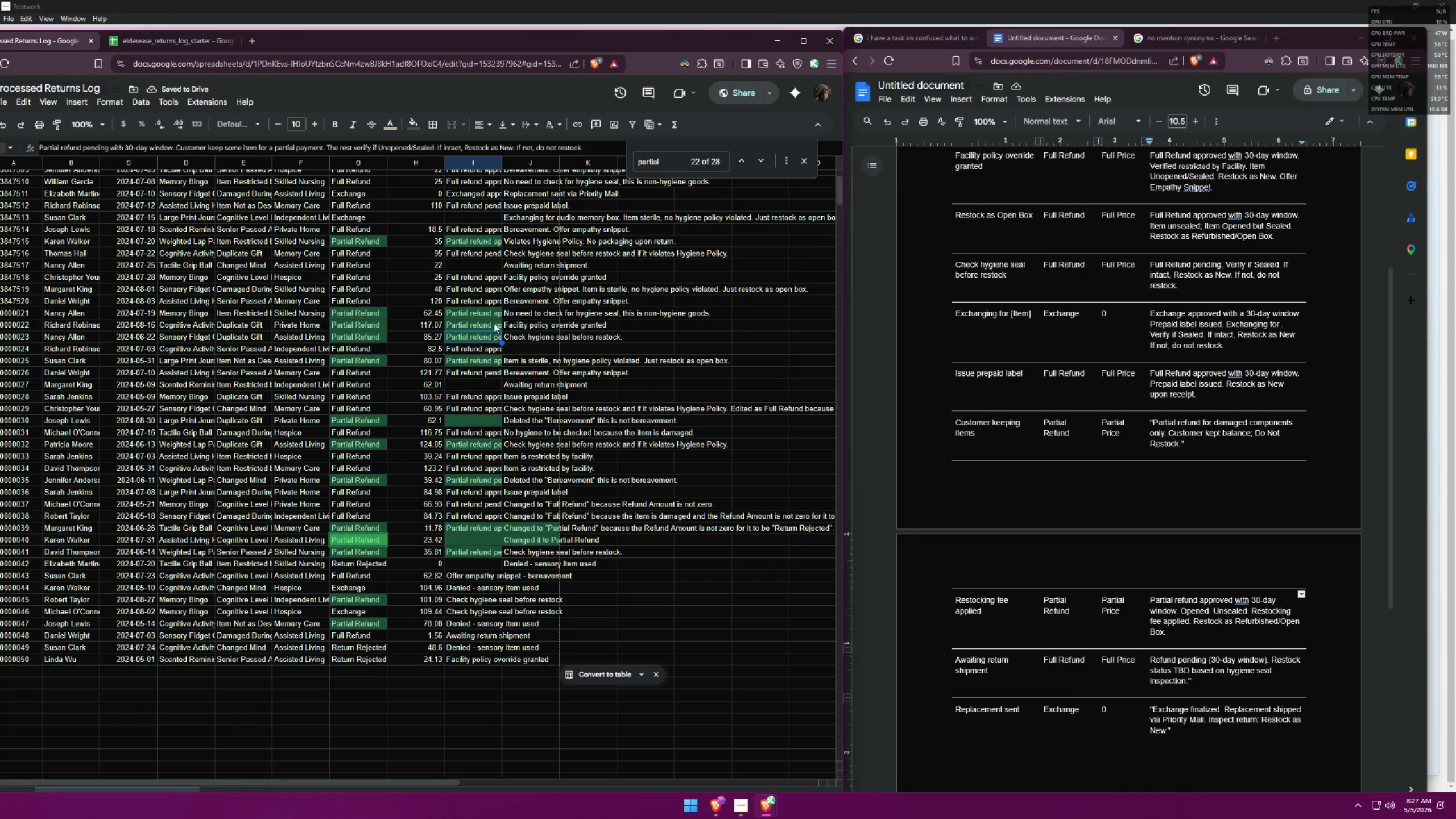 
left_click_drag(start_coordinate=[682, 160], to_coordinate=[598, 163])
 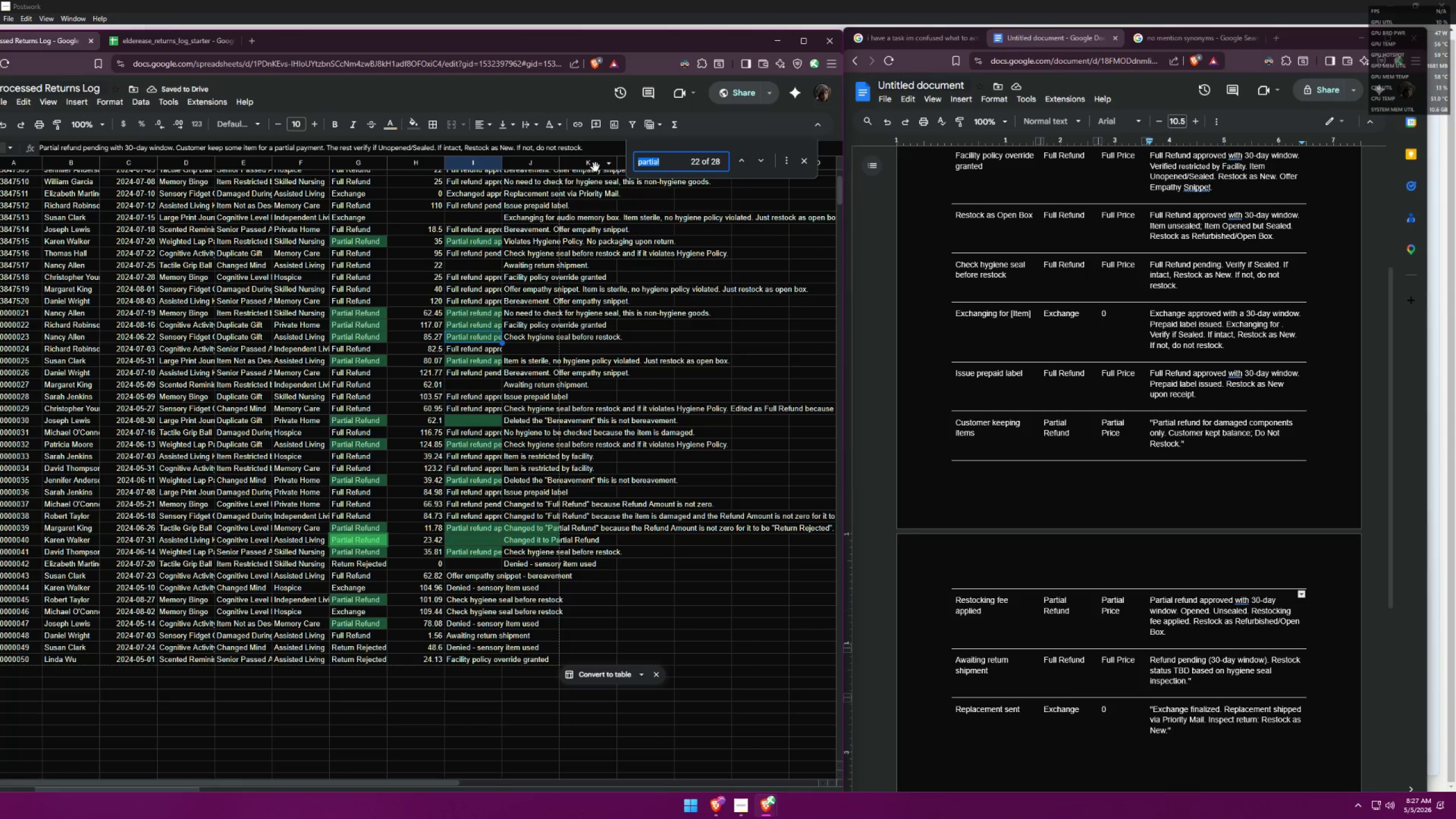 
type(damage)
 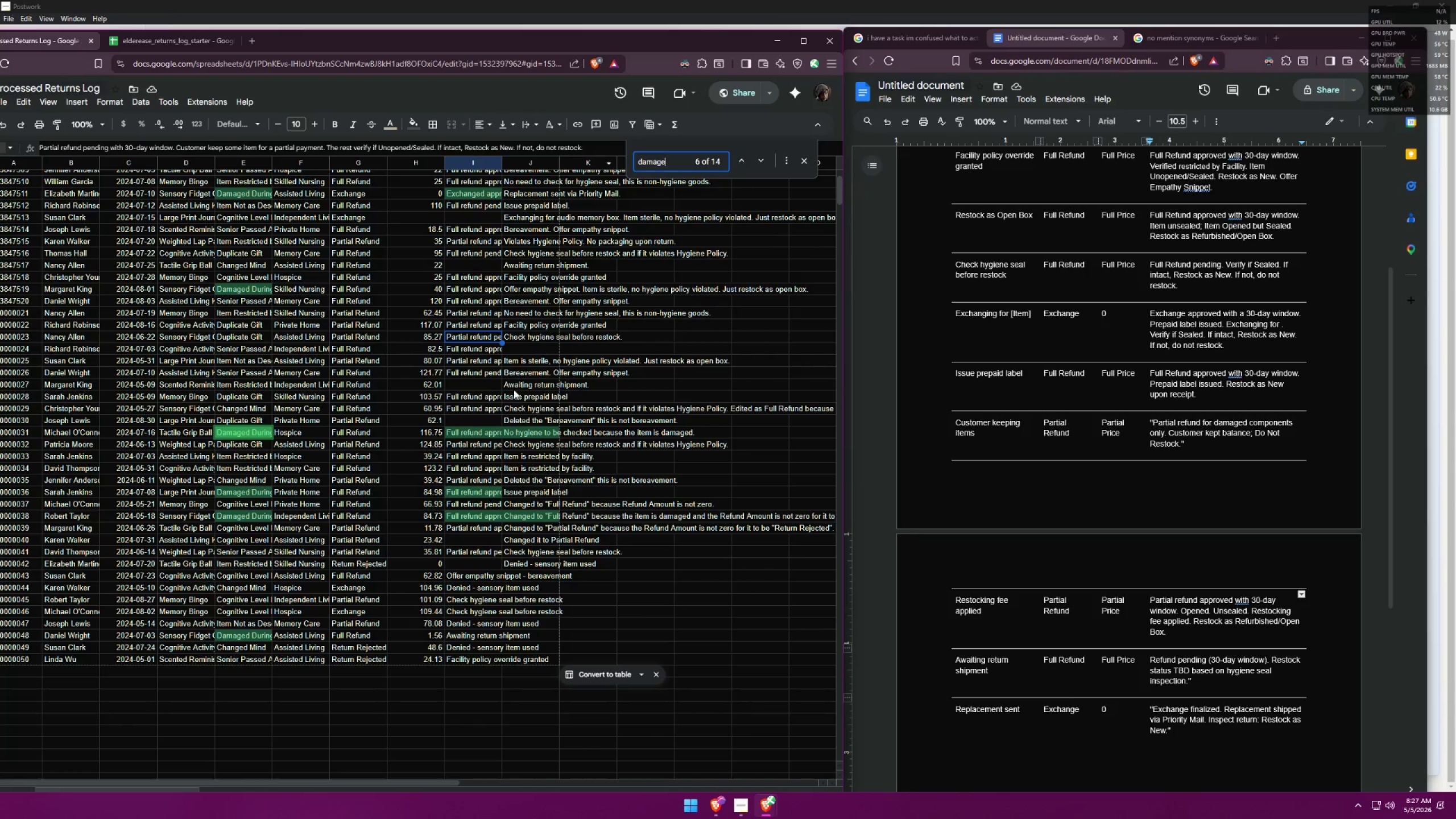 
scroll: coordinate [494, 426], scroll_direction: up, amount: 4.0
 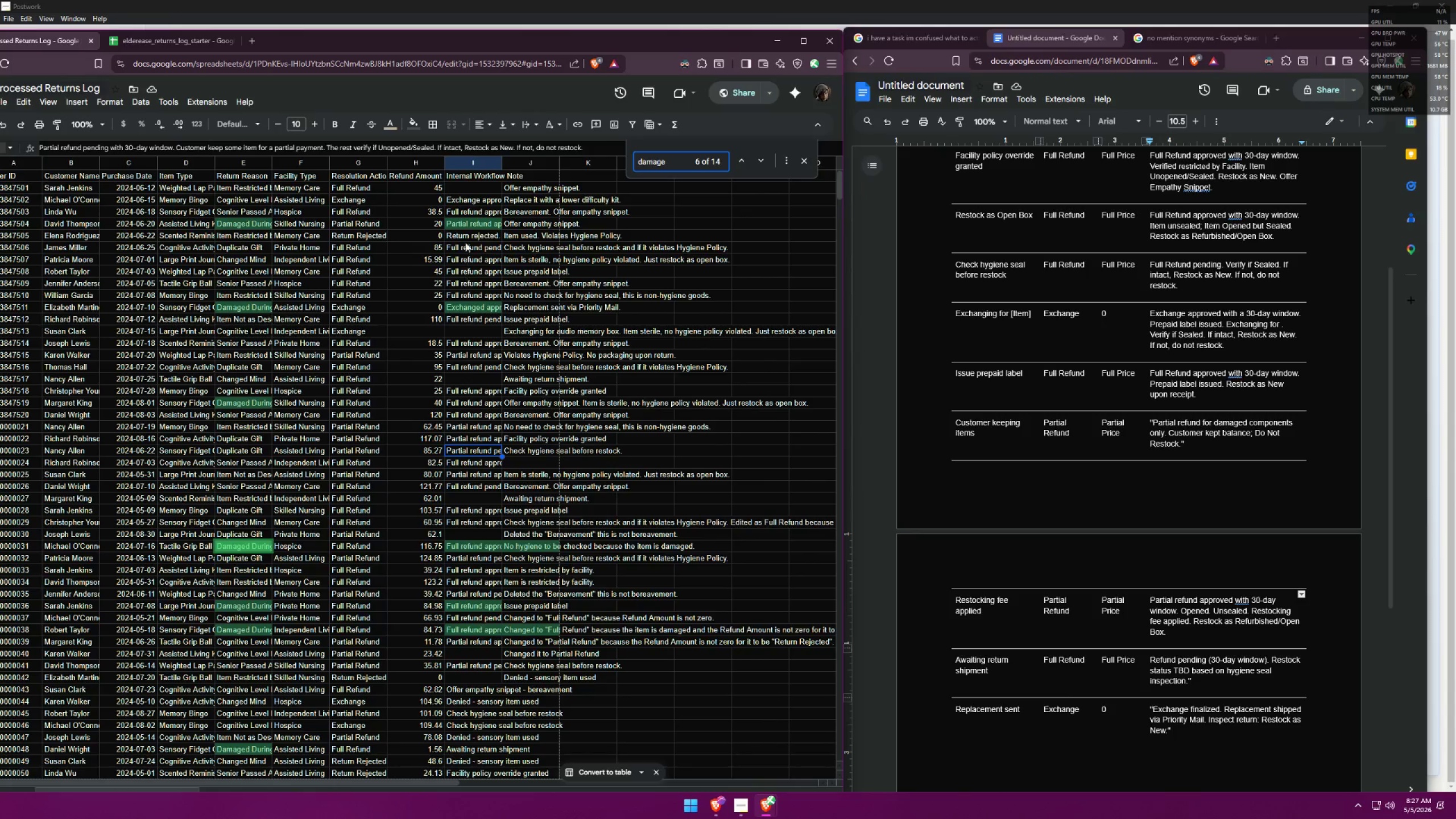 
left_click([467, 228])
 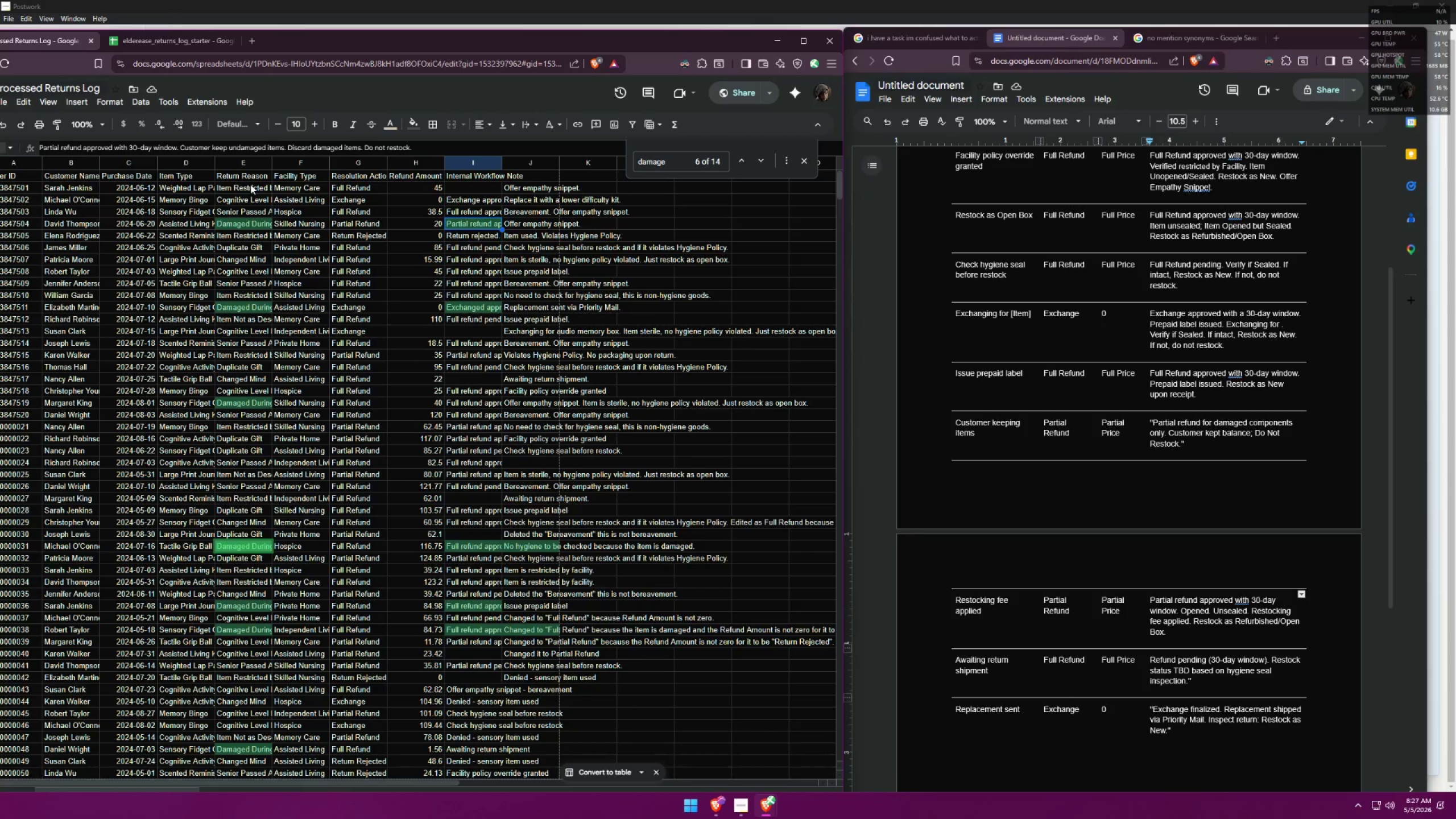 
left_click_drag(start_coordinate=[420, 149], to_coordinate=[181, 146])
 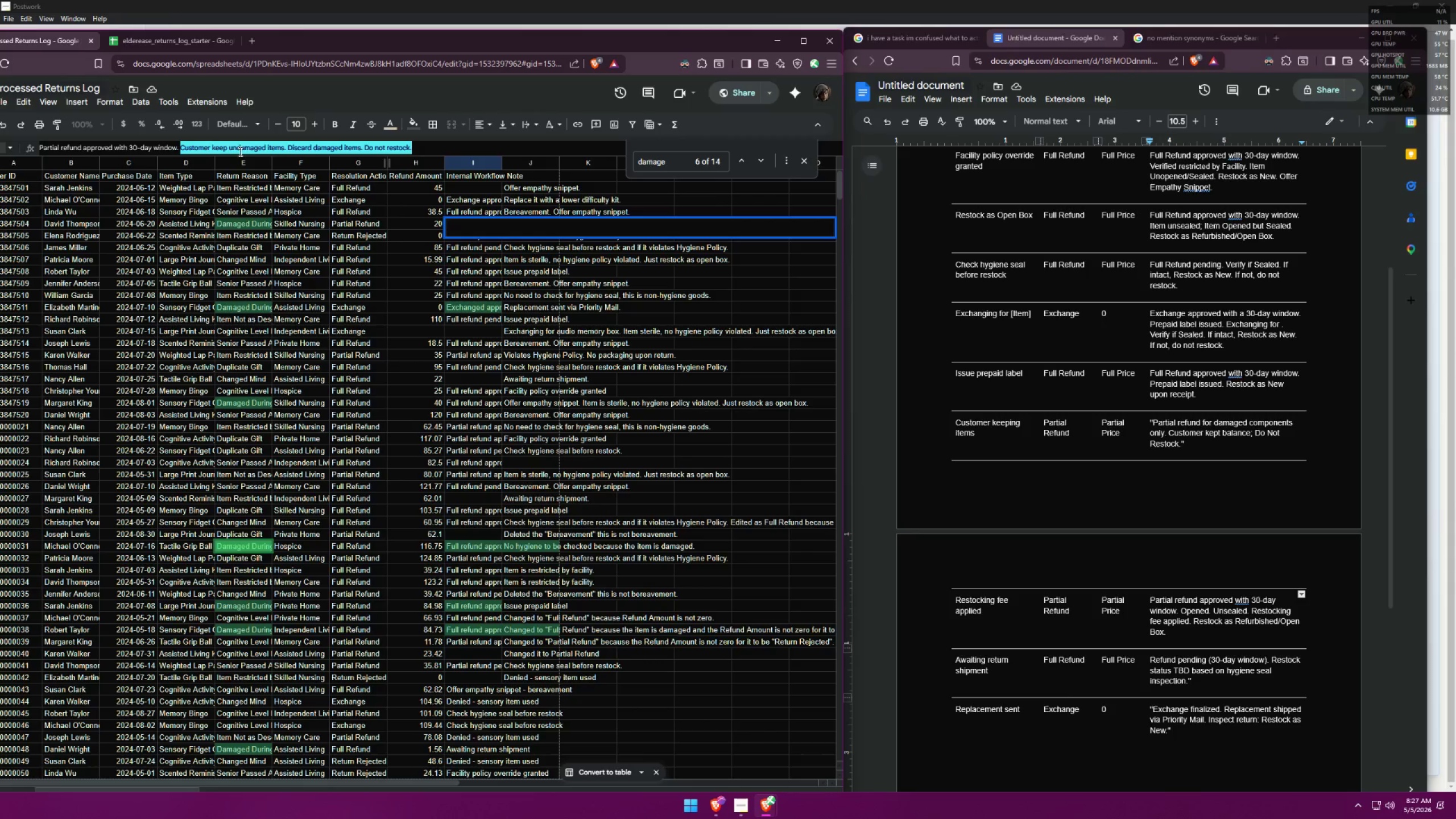 
key(Control+C)
 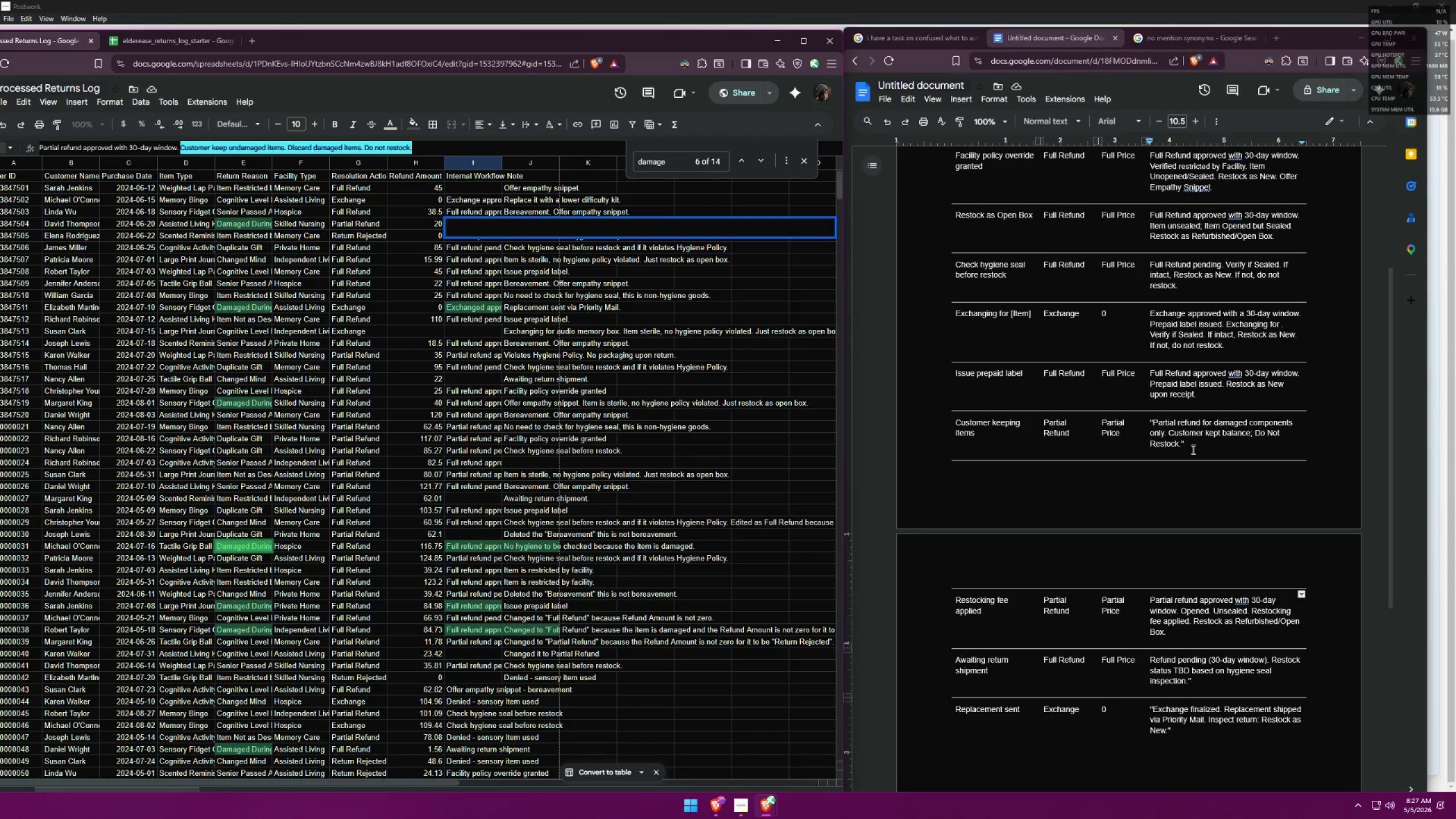 
left_click_drag(start_coordinate=[1191, 446], to_coordinate=[1151, 420])
 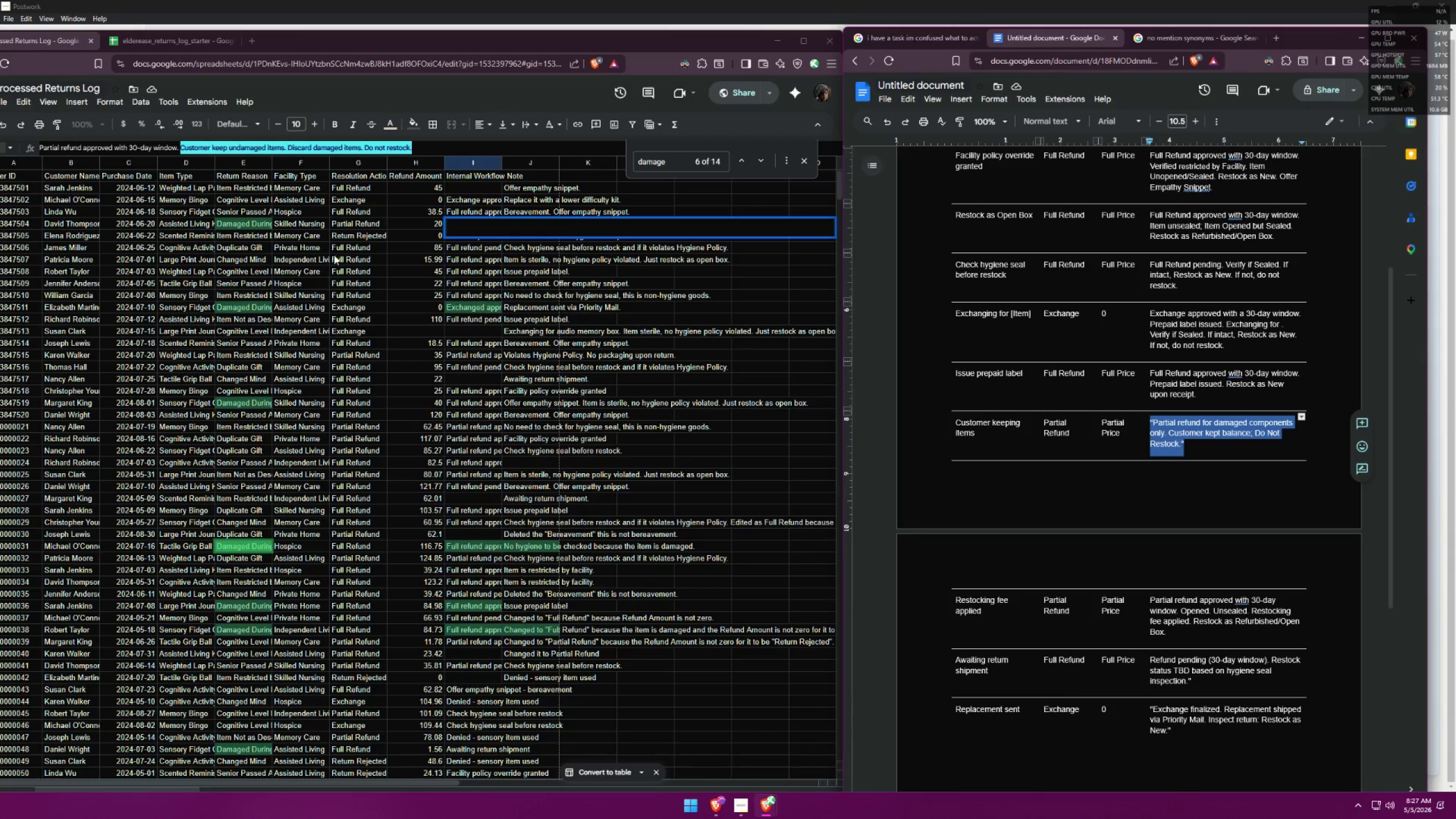 
left_click([127, 150])
 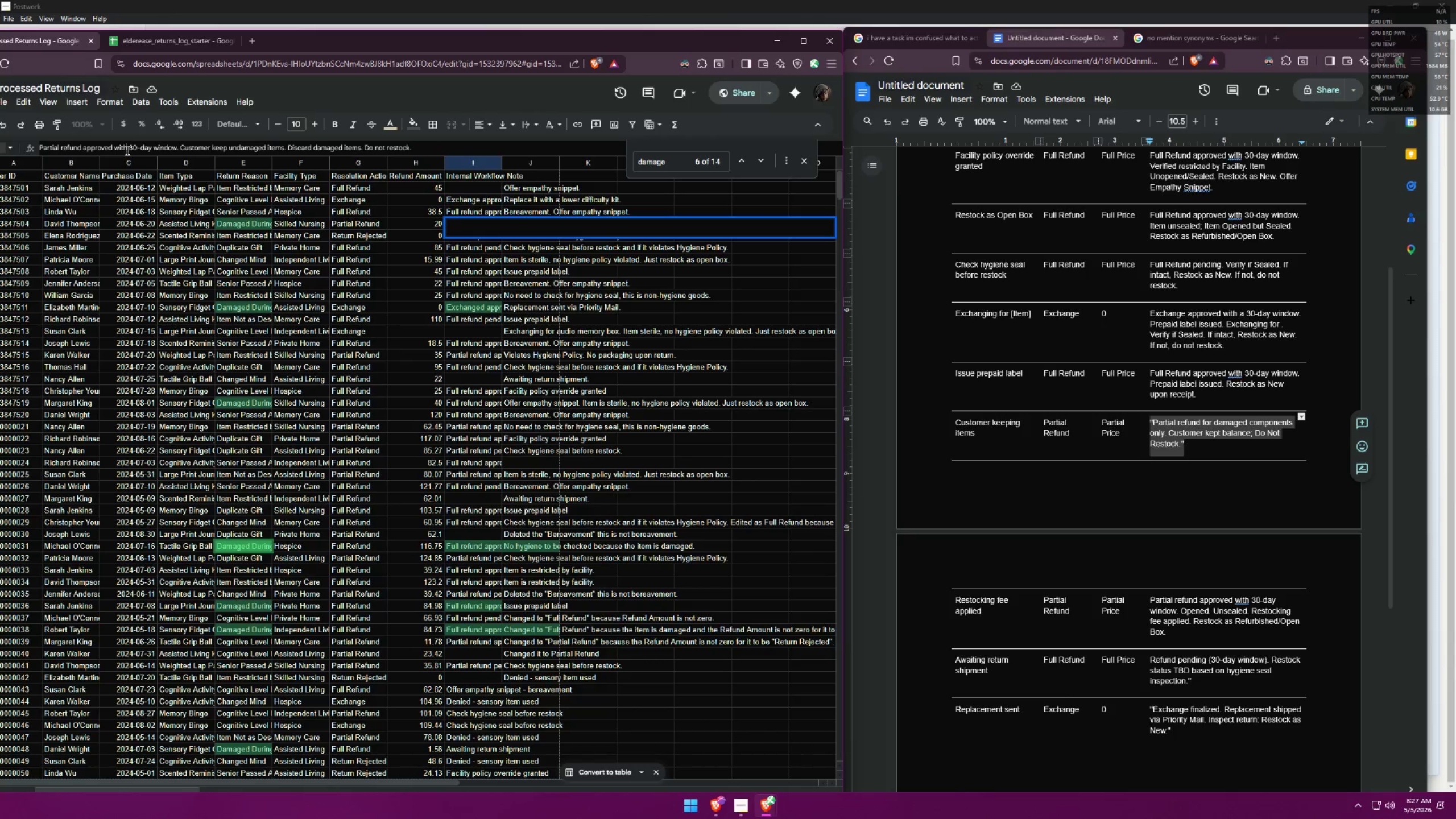 
triple_click([126, 150])
 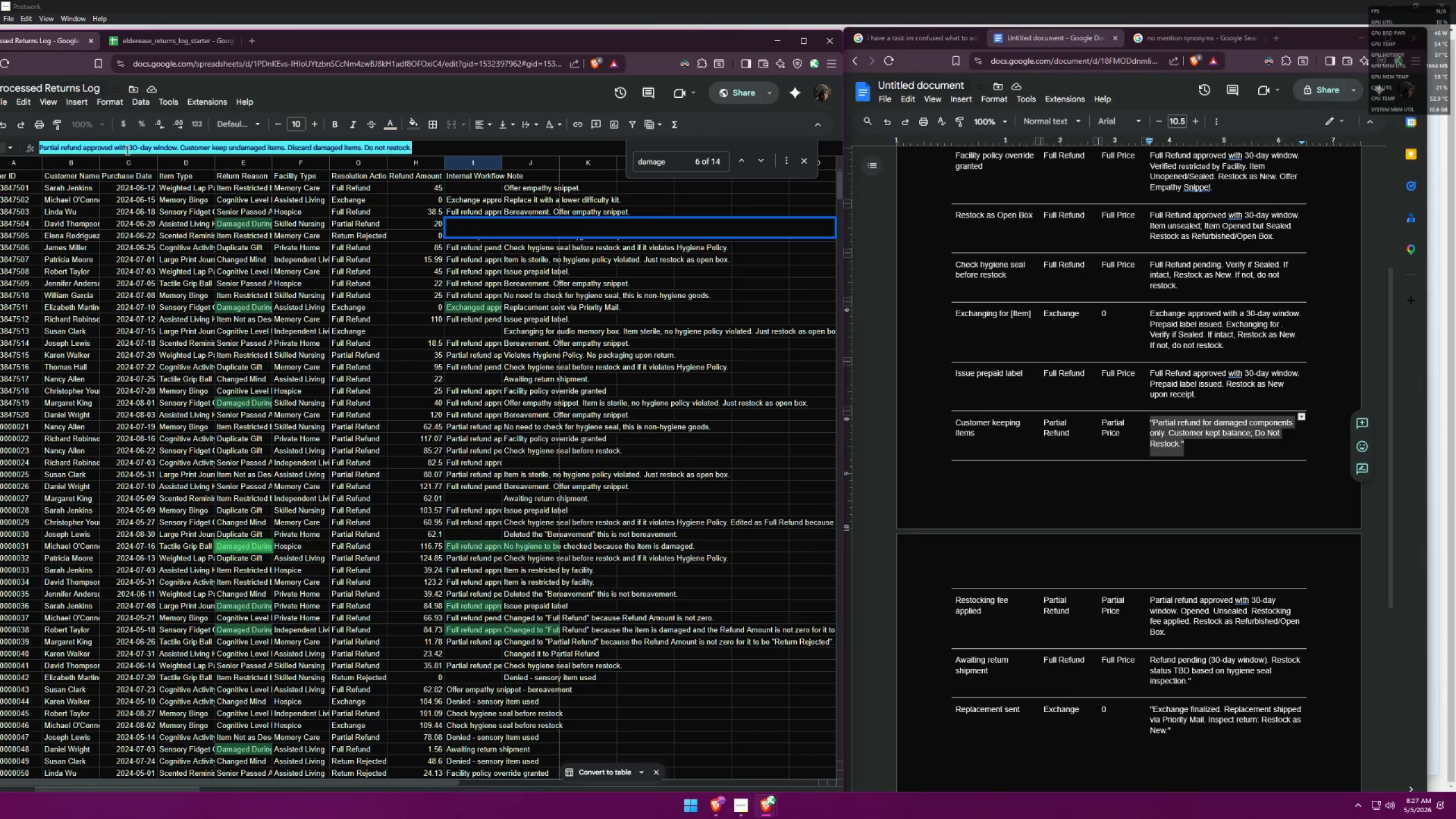 
key(Control+C)
 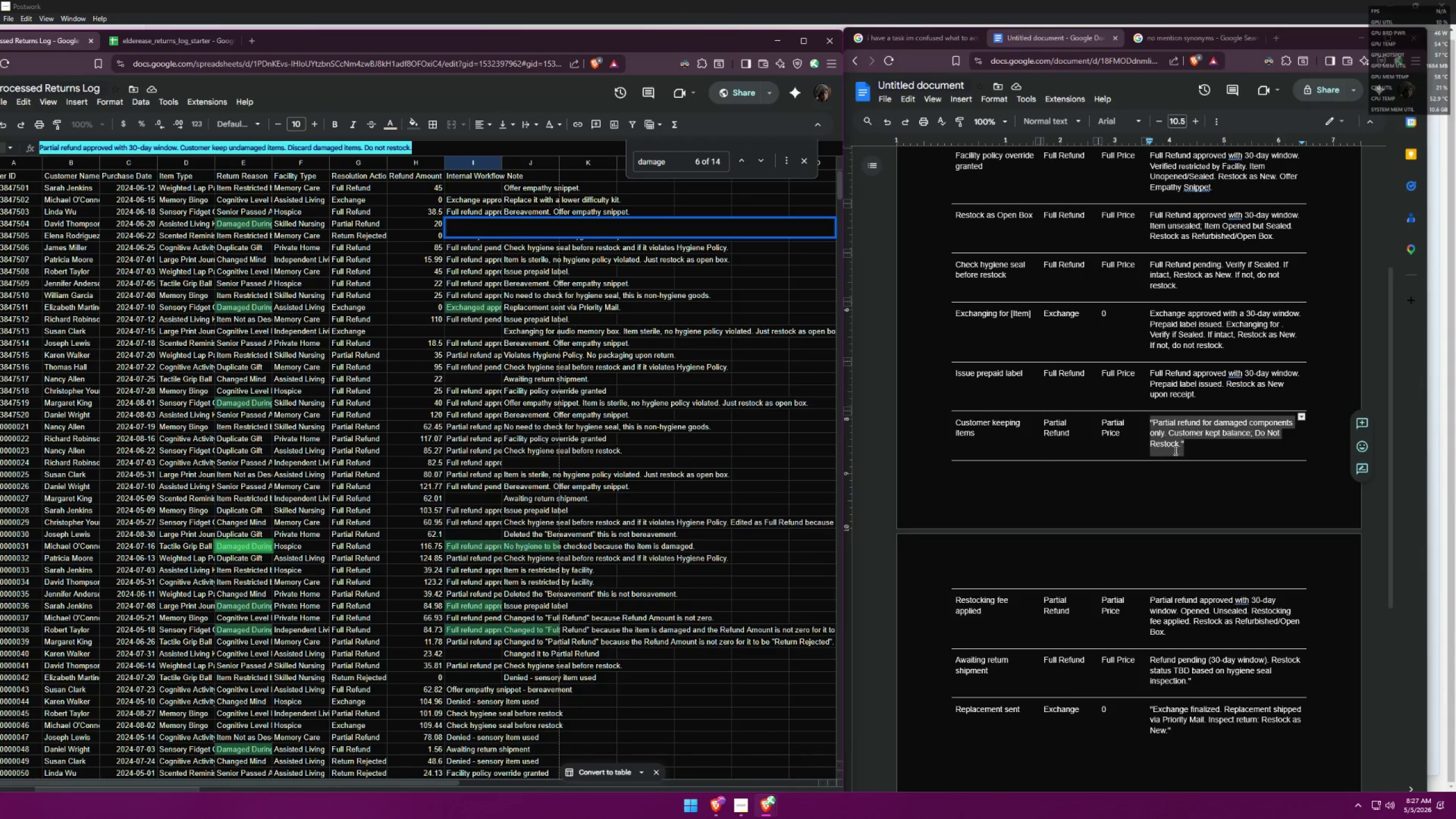 
left_click([1184, 443])
 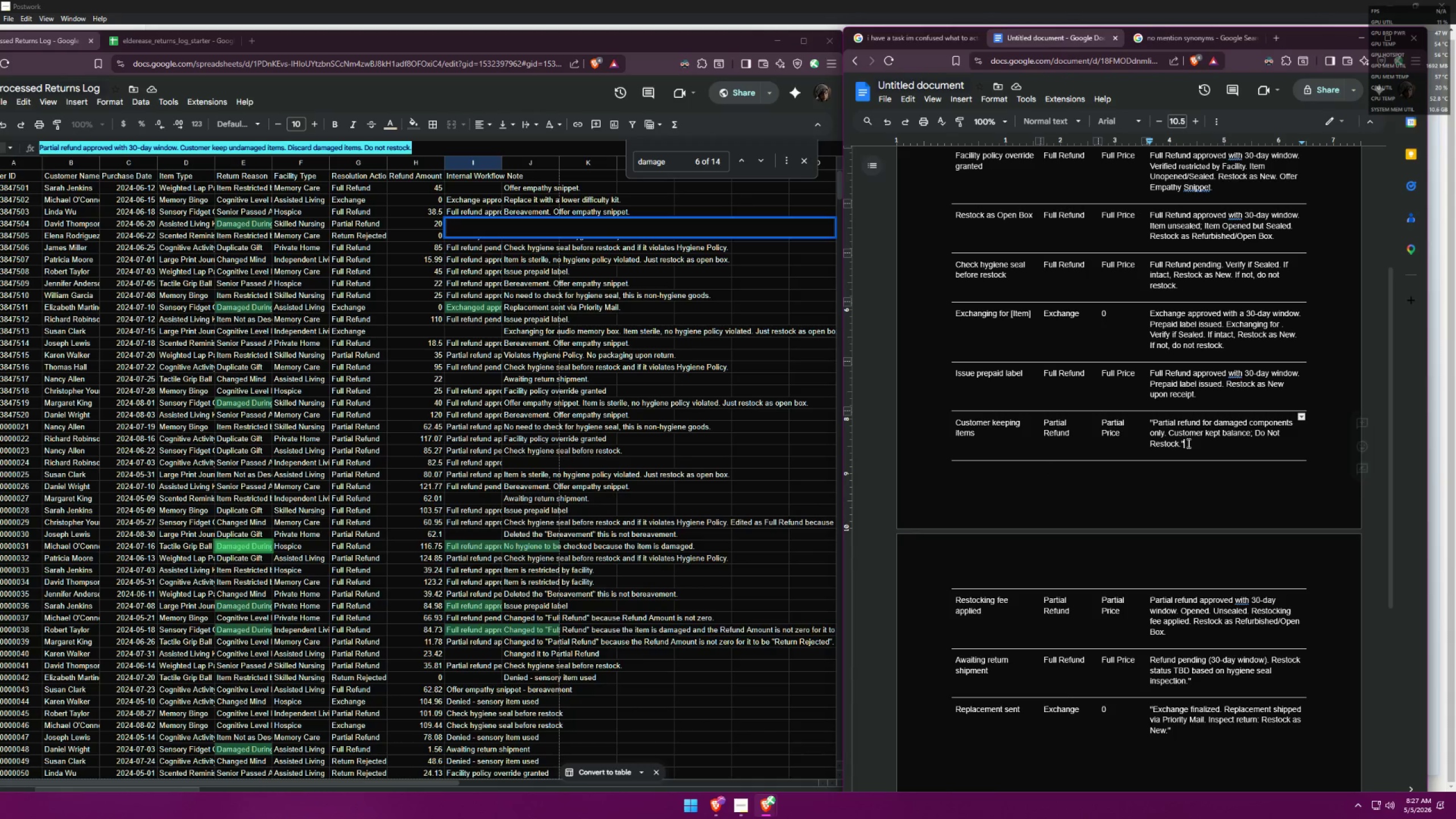 
left_click_drag(start_coordinate=[1188, 443], to_coordinate=[1149, 422])
 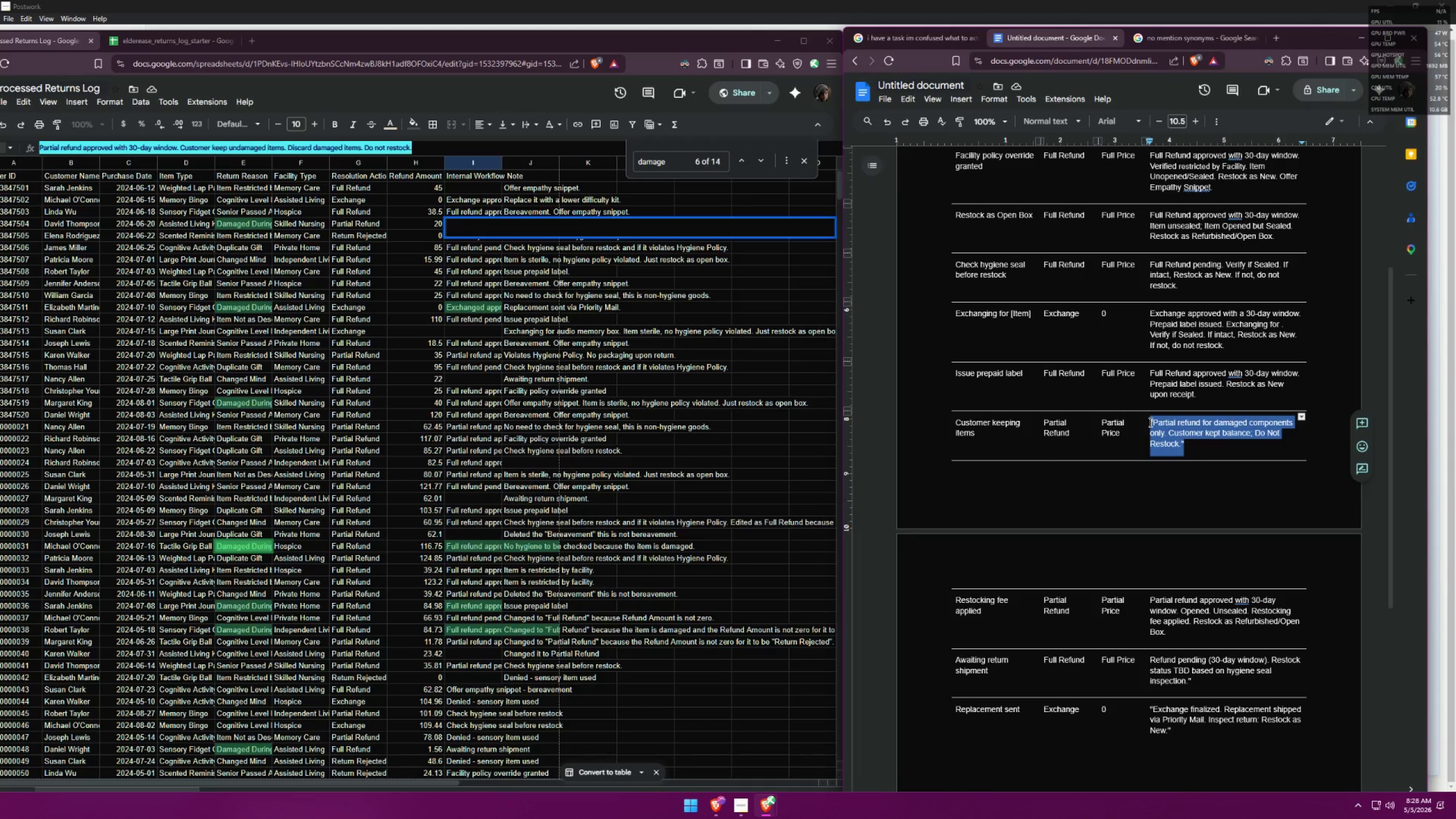 
key(Control+ControlLeft)
 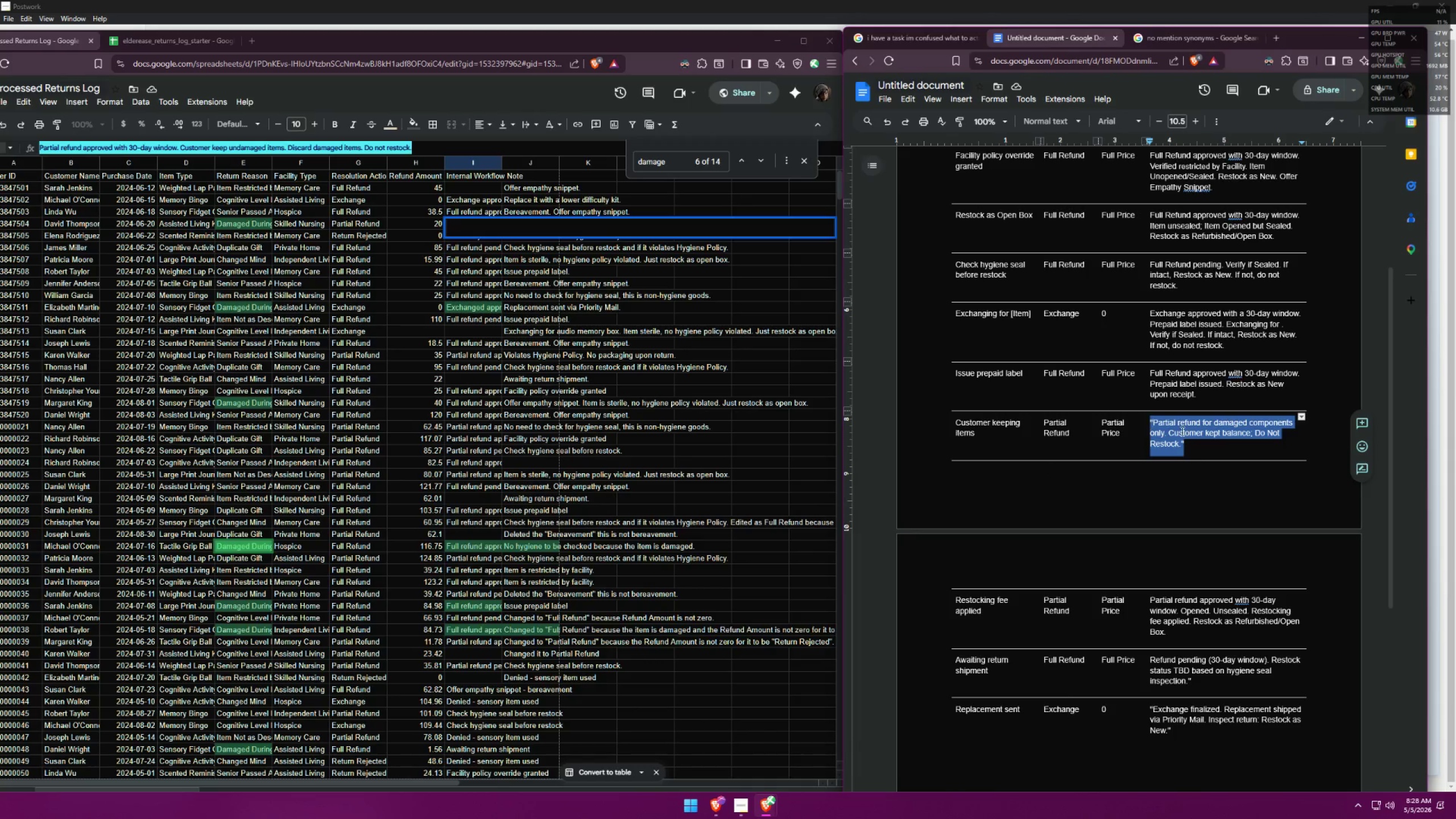 
key(Control+V)
 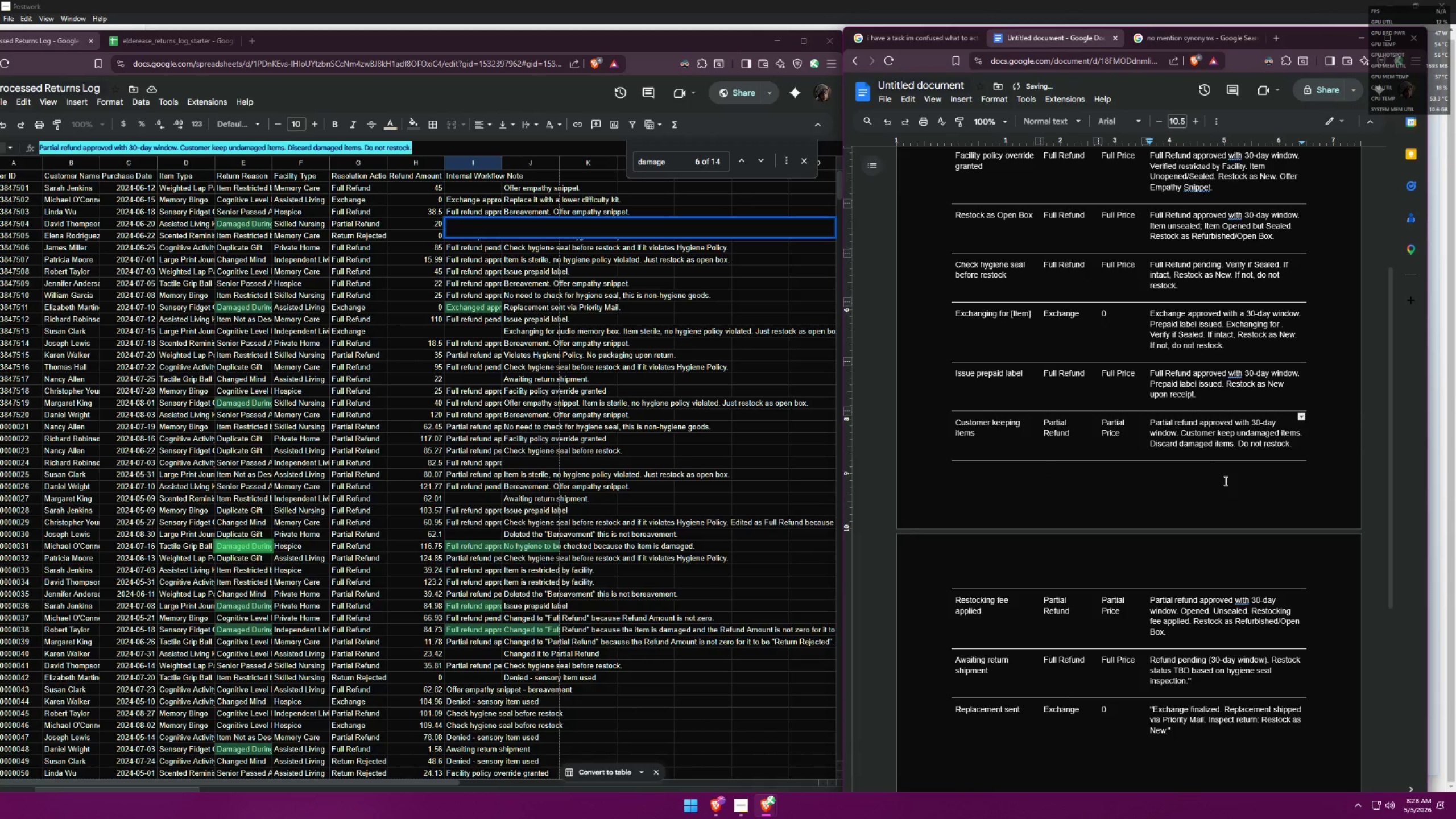 
left_click([1225, 481])
 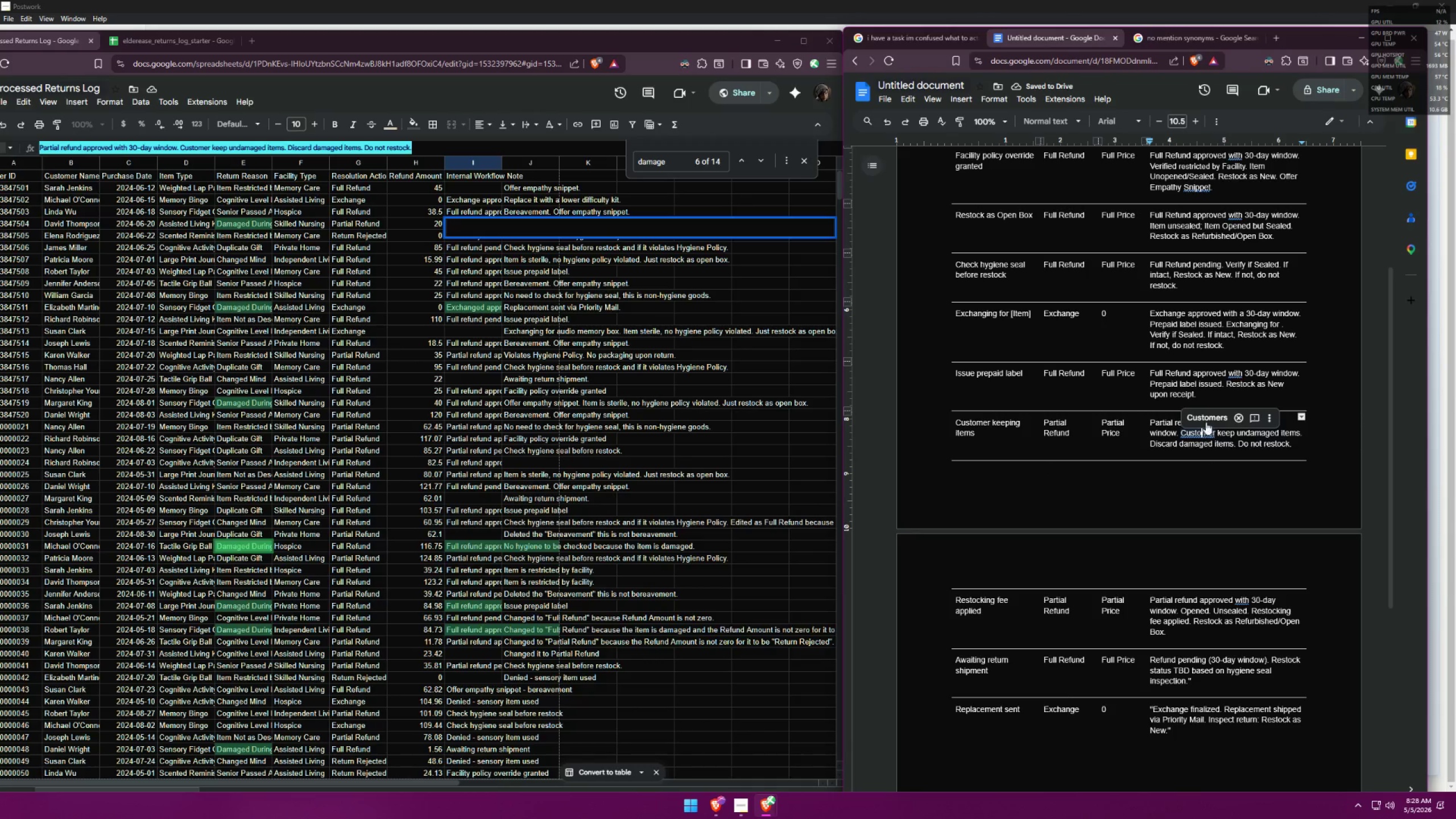 
left_click([1233, 477])
 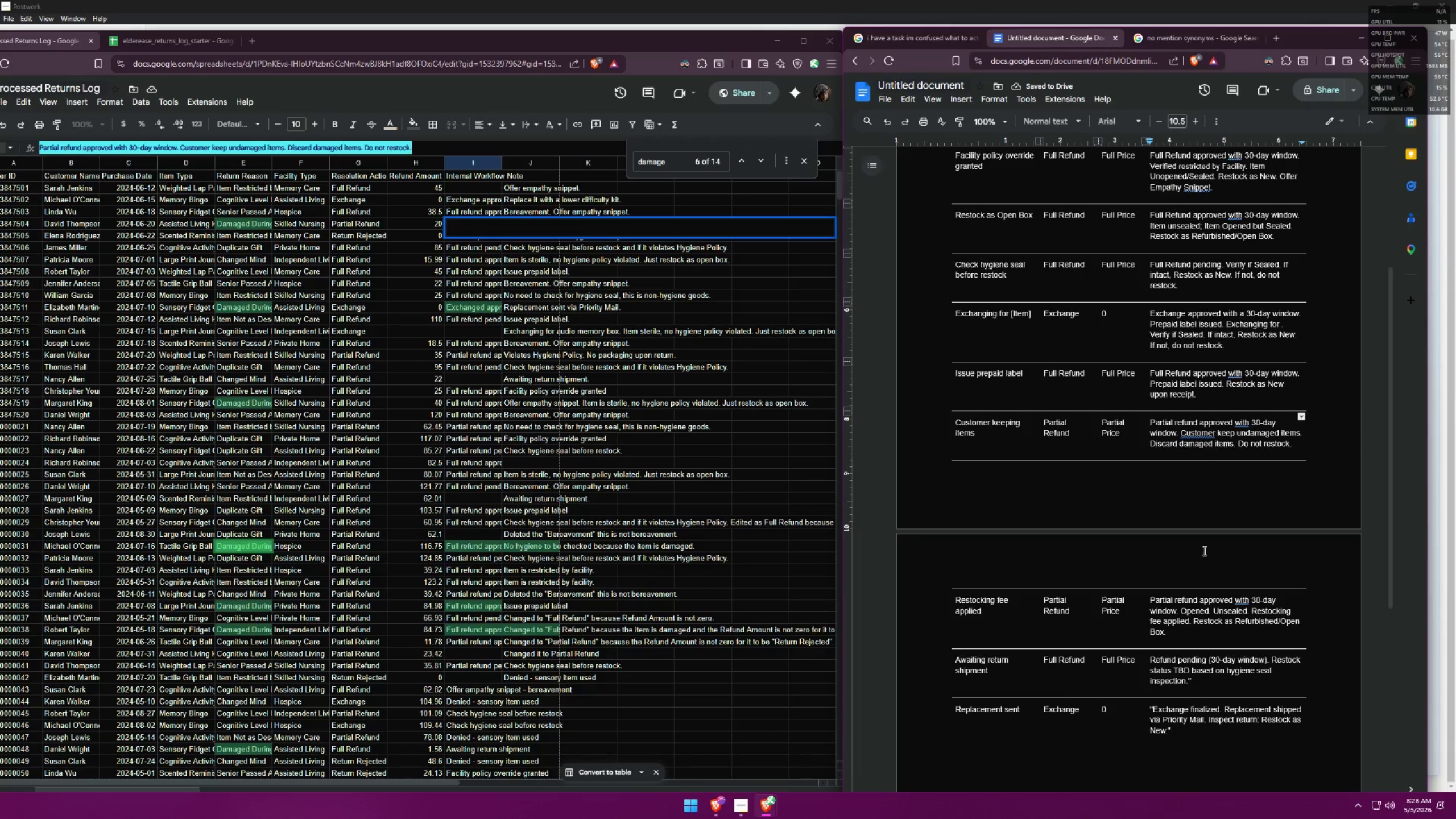 
scroll: coordinate [1211, 540], scroll_direction: down, amount: 2.0
 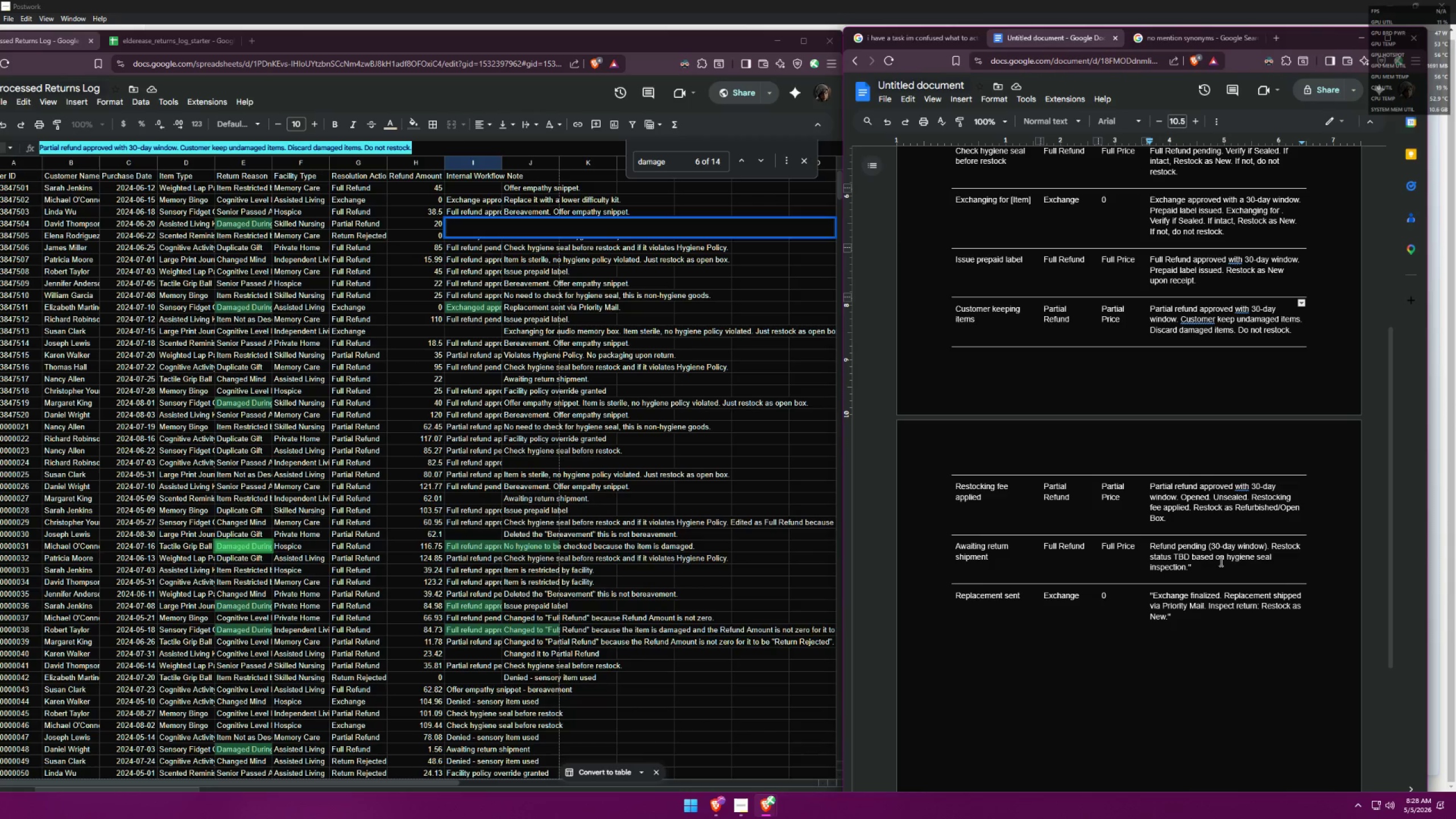 
wait(6.98)
 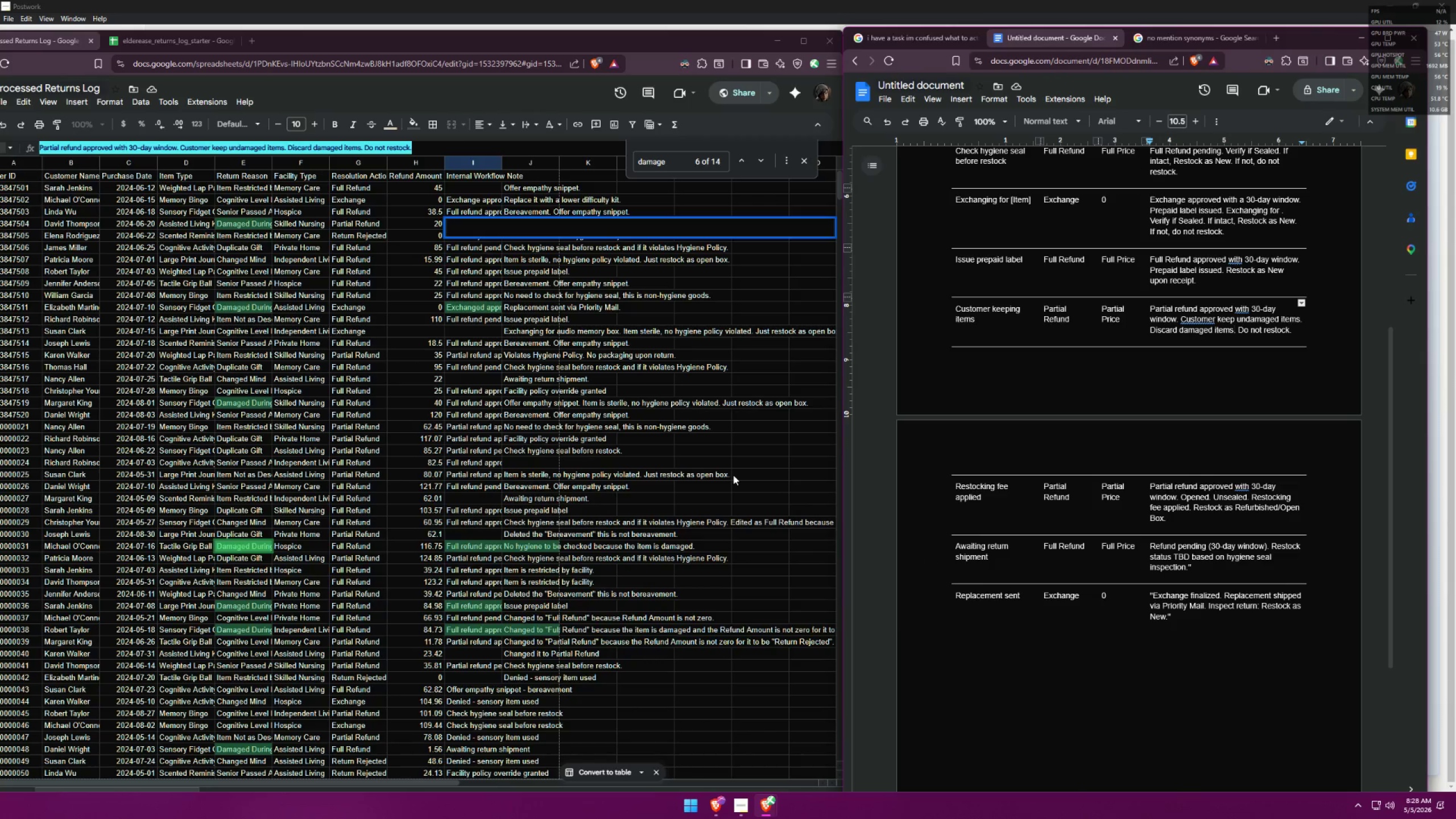 
left_click_drag(start_coordinate=[1209, 546], to_coordinate=[1267, 545])
 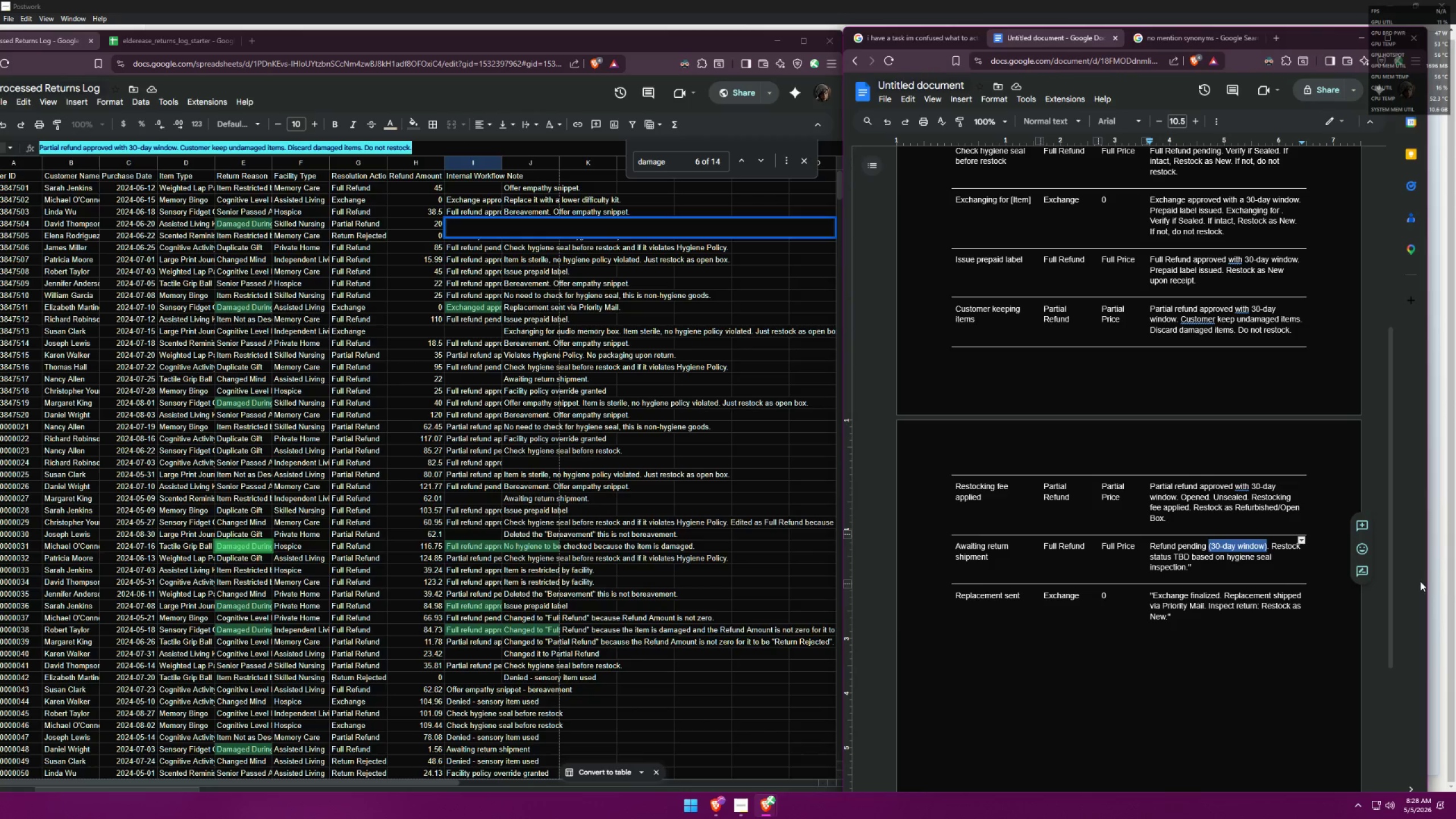 
key(Backspace)
type(with )
key(Backspace)
 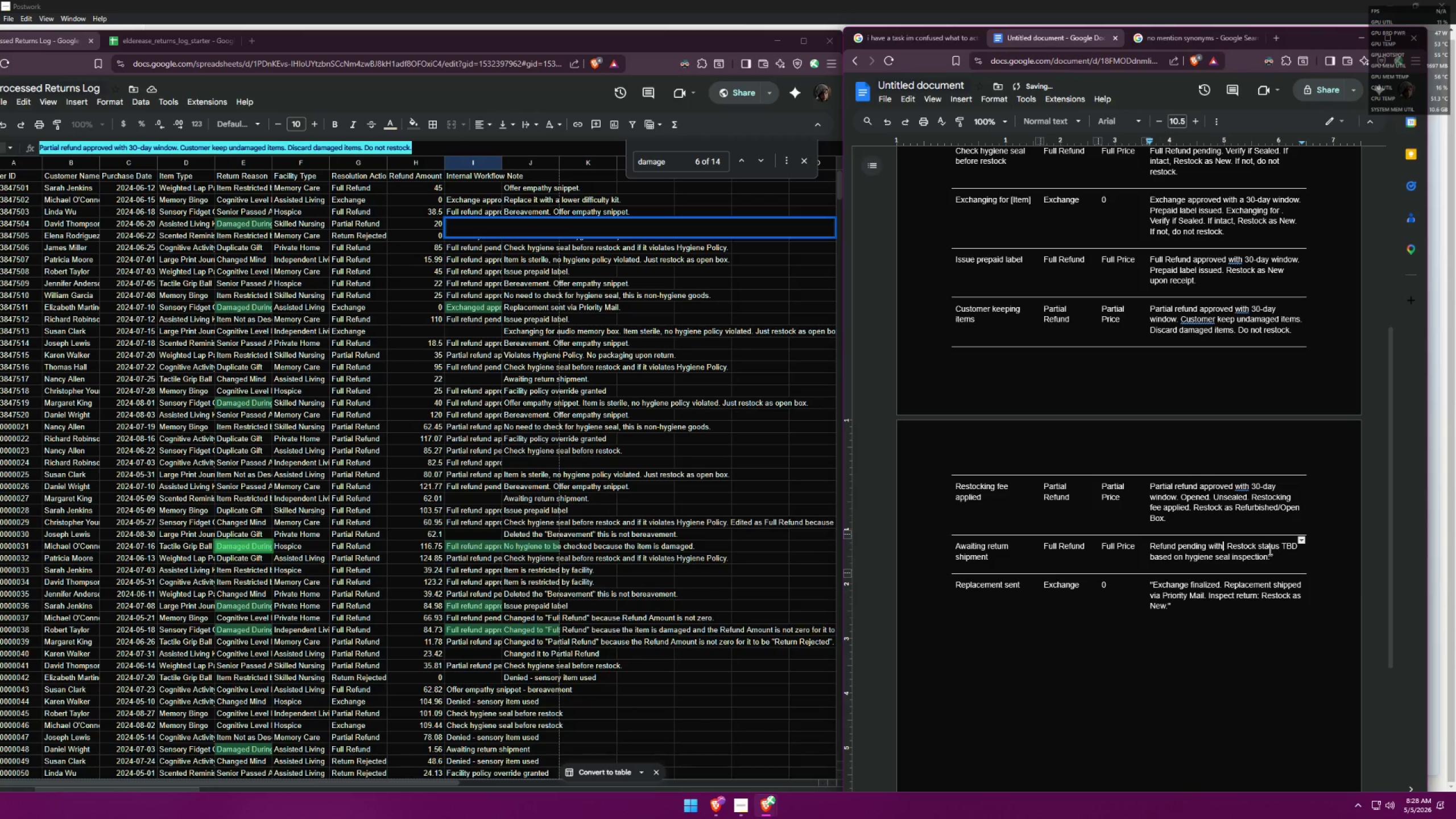 
type( 30-day window)
 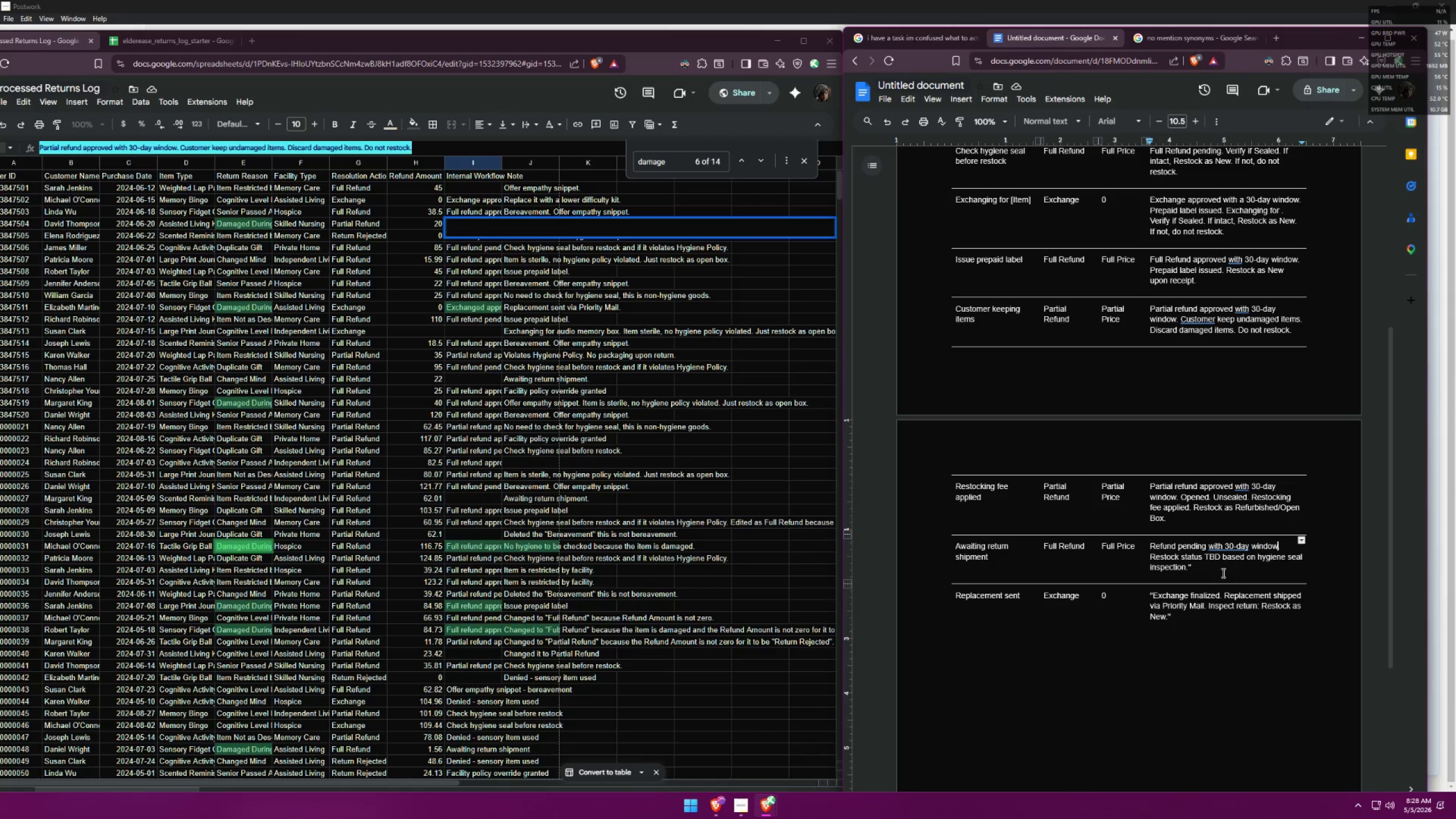 
wait(13.2)
 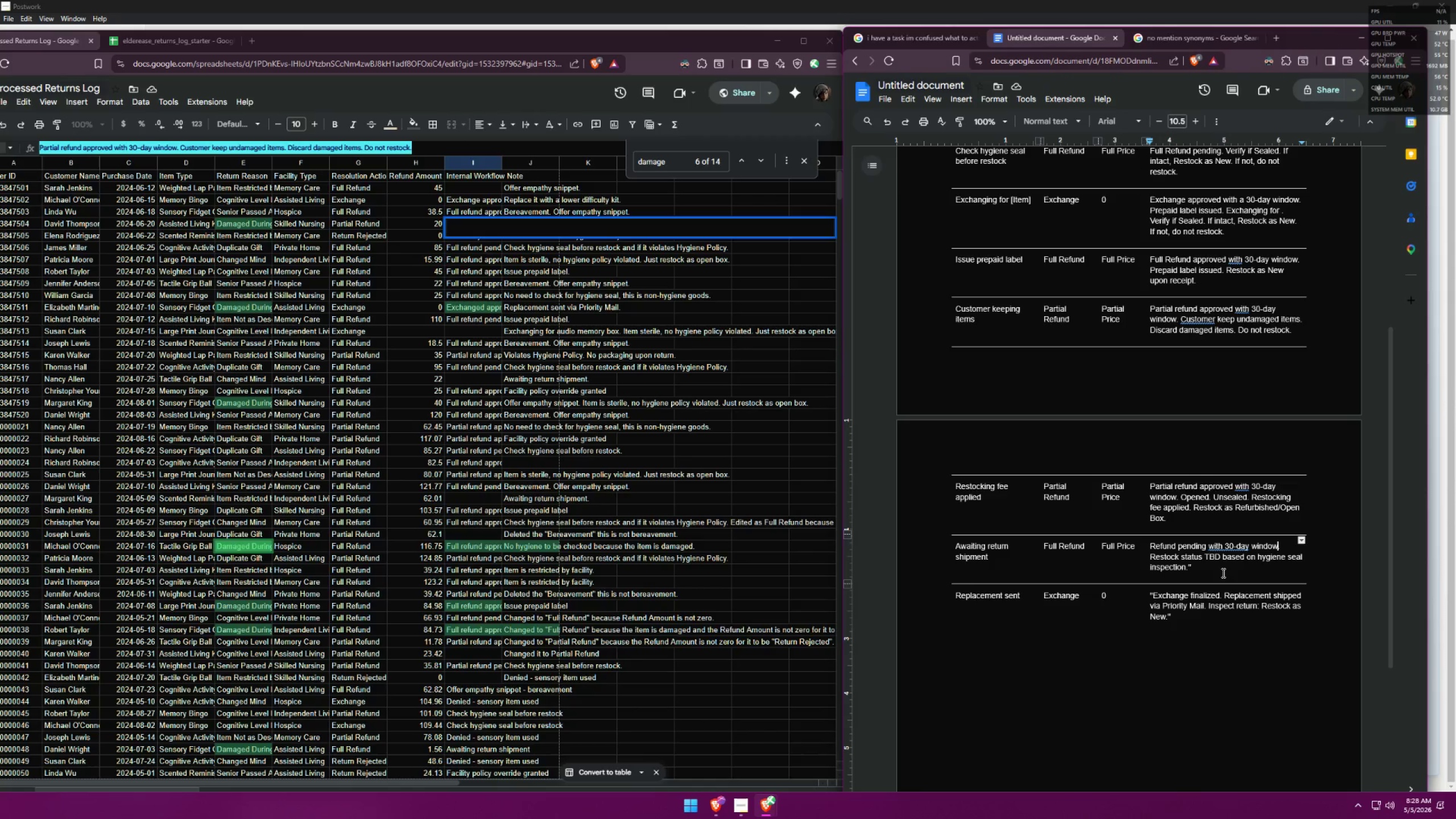 
left_click_drag(start_coordinate=[669, 161], to_coordinate=[576, 158])
 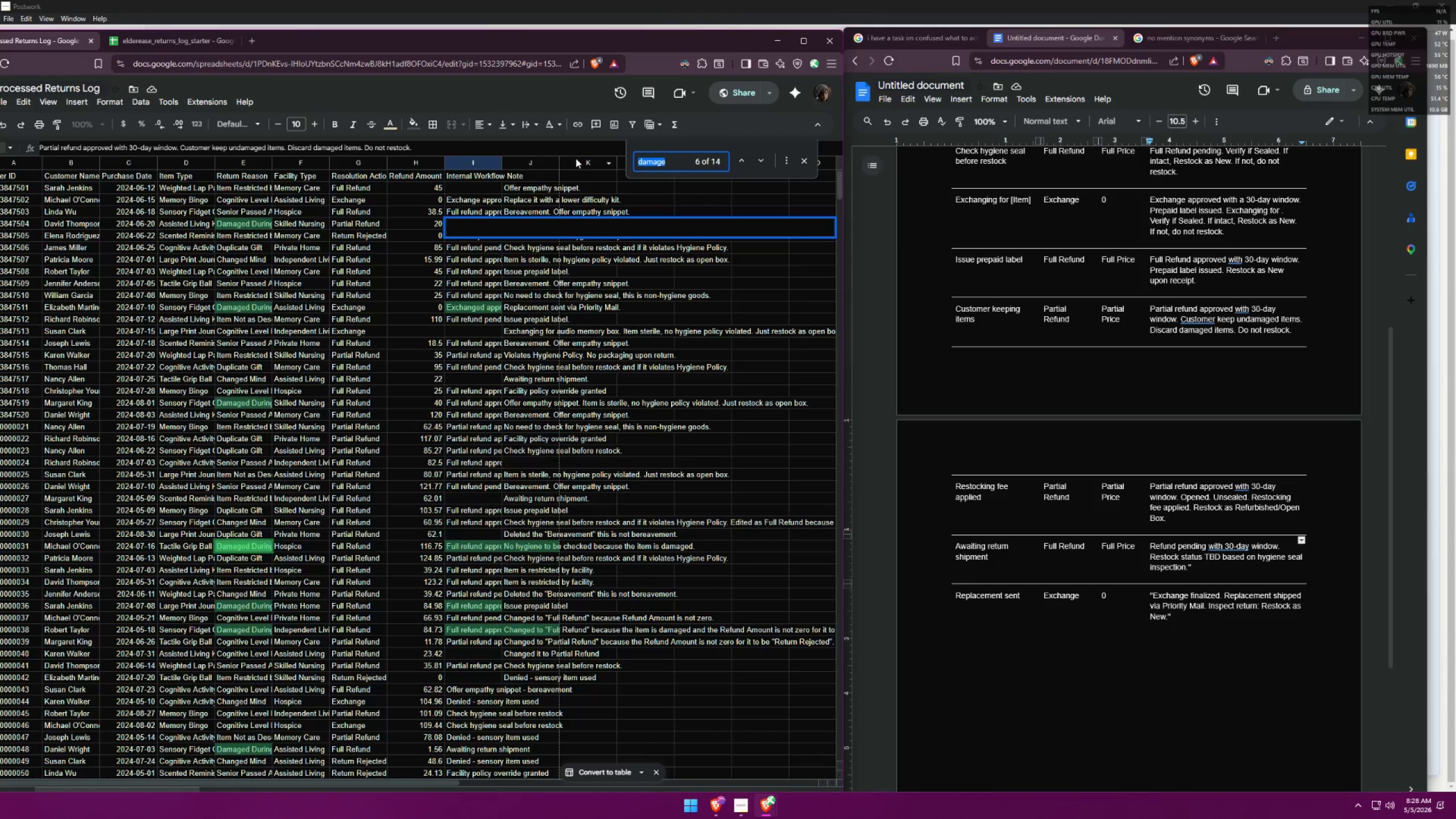 
type(exchange)
 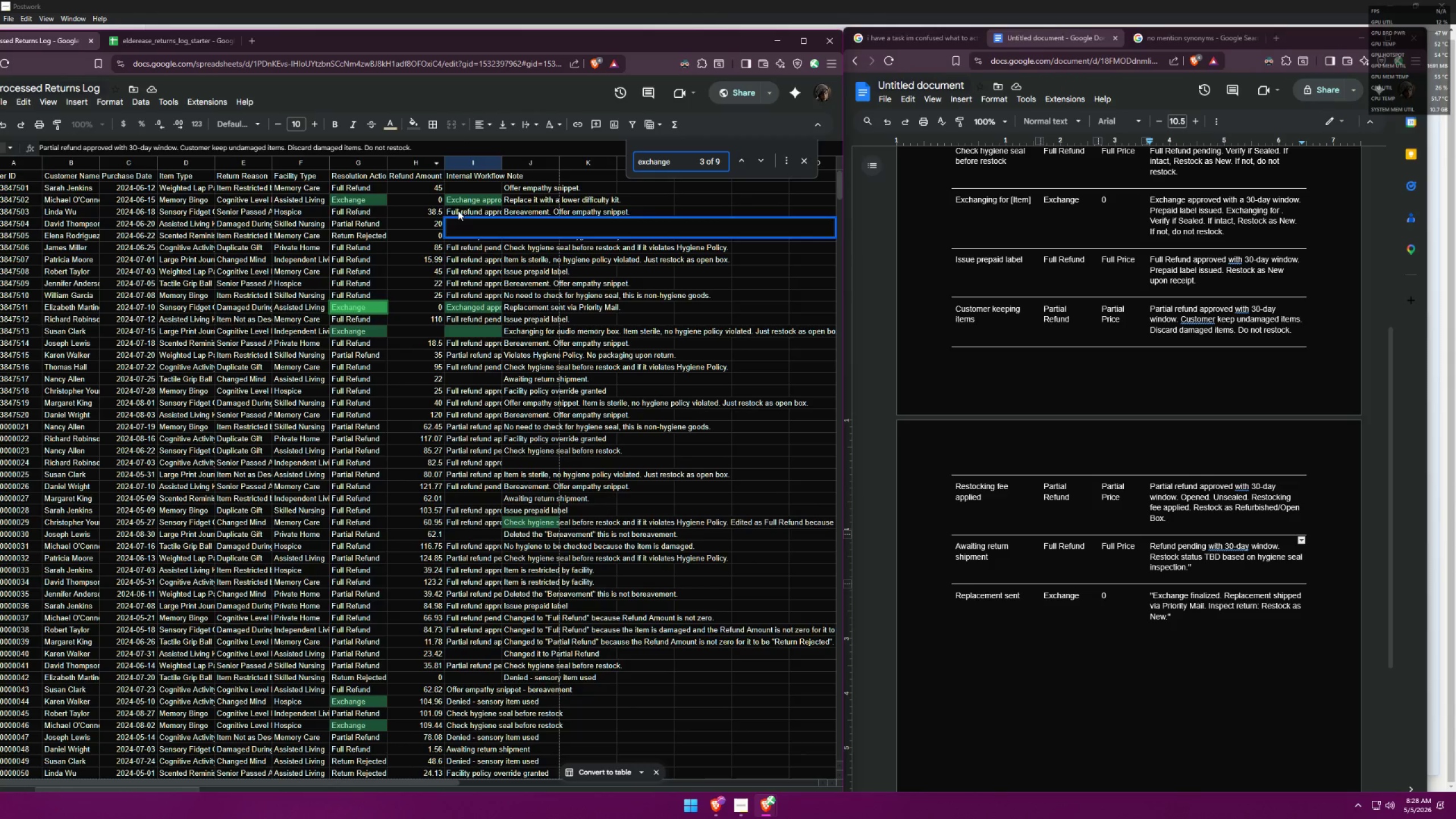 
left_click([485, 199])
 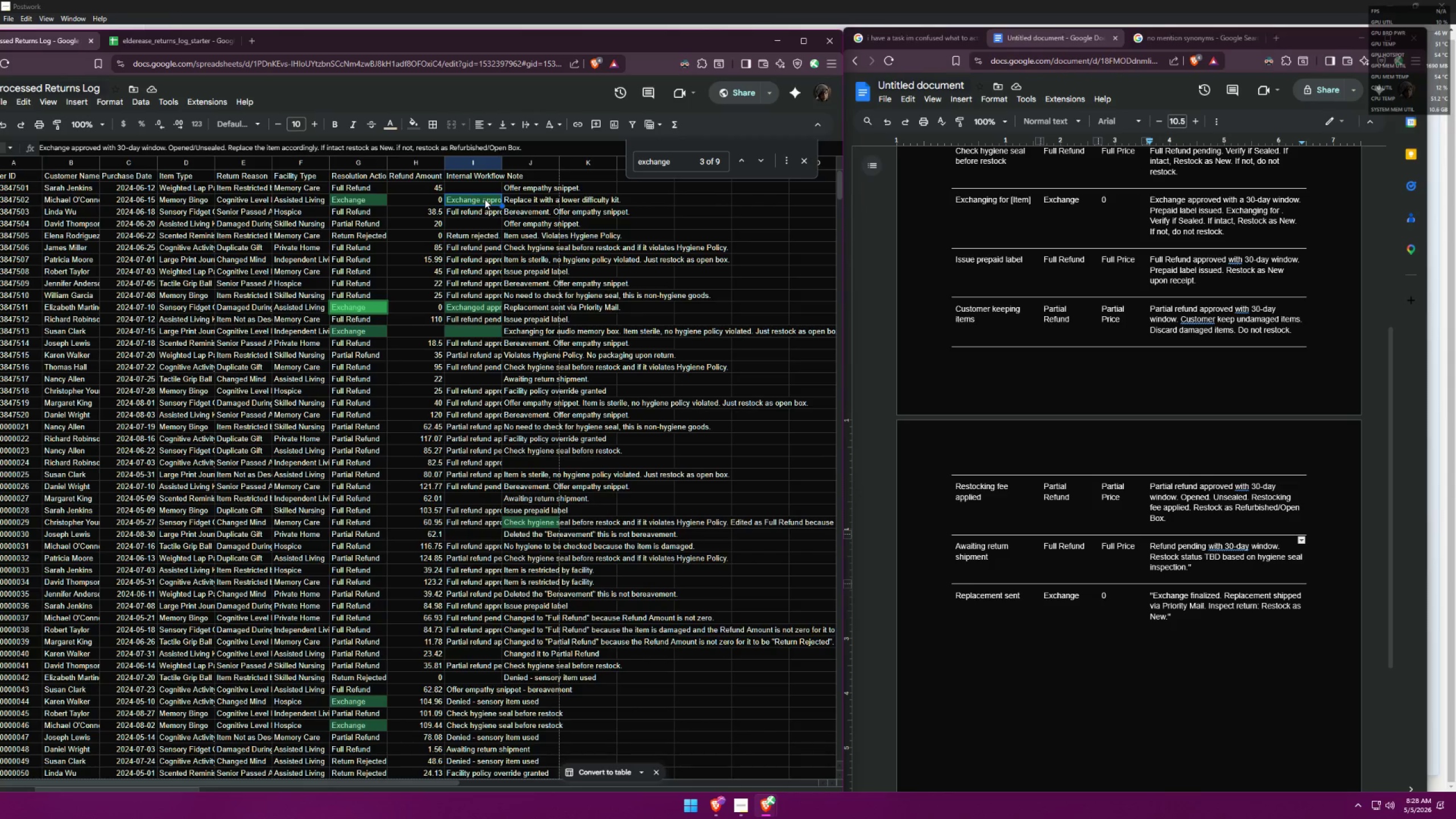 
wait(13.22)
 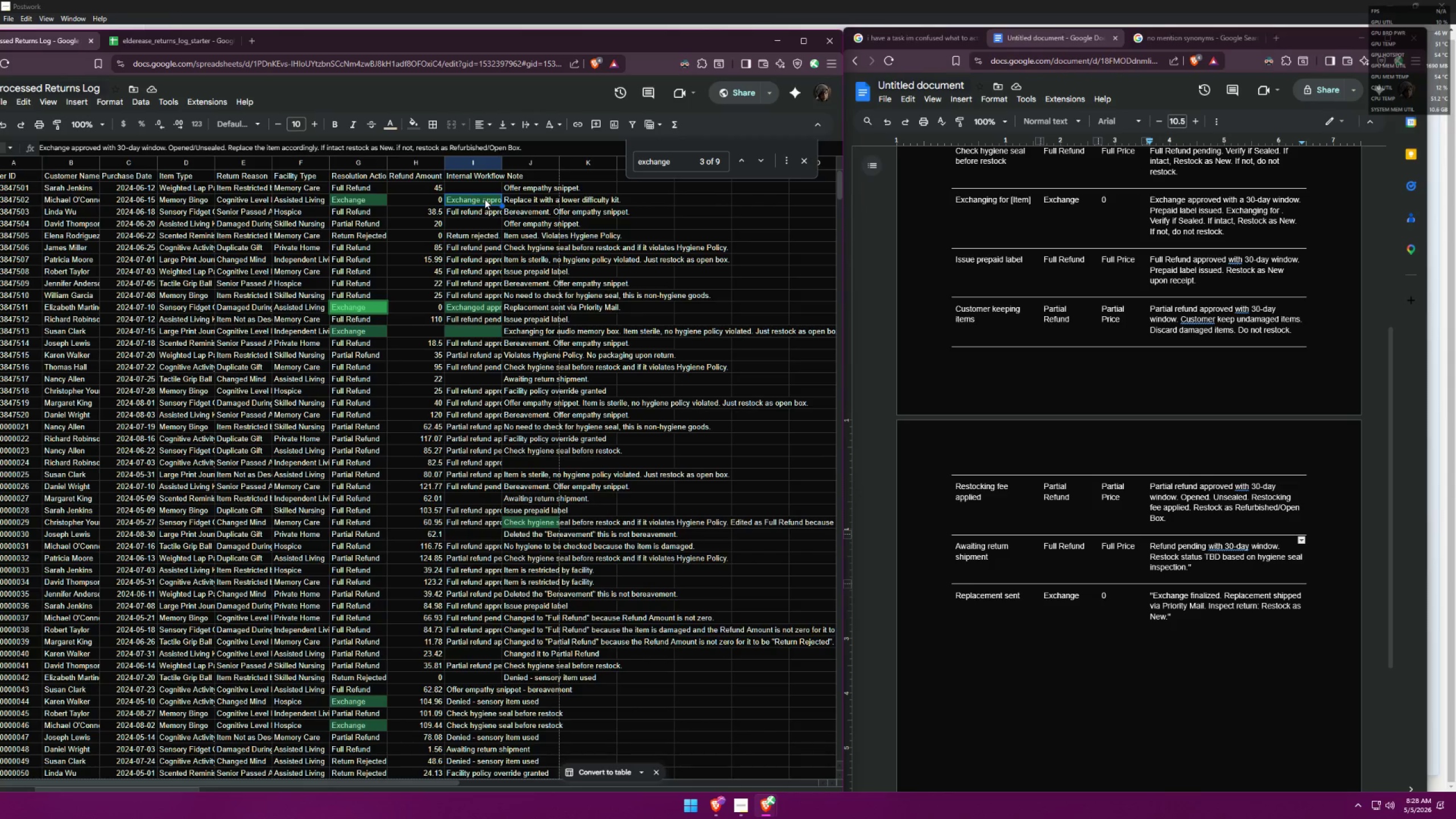 
left_click([485, 308])
 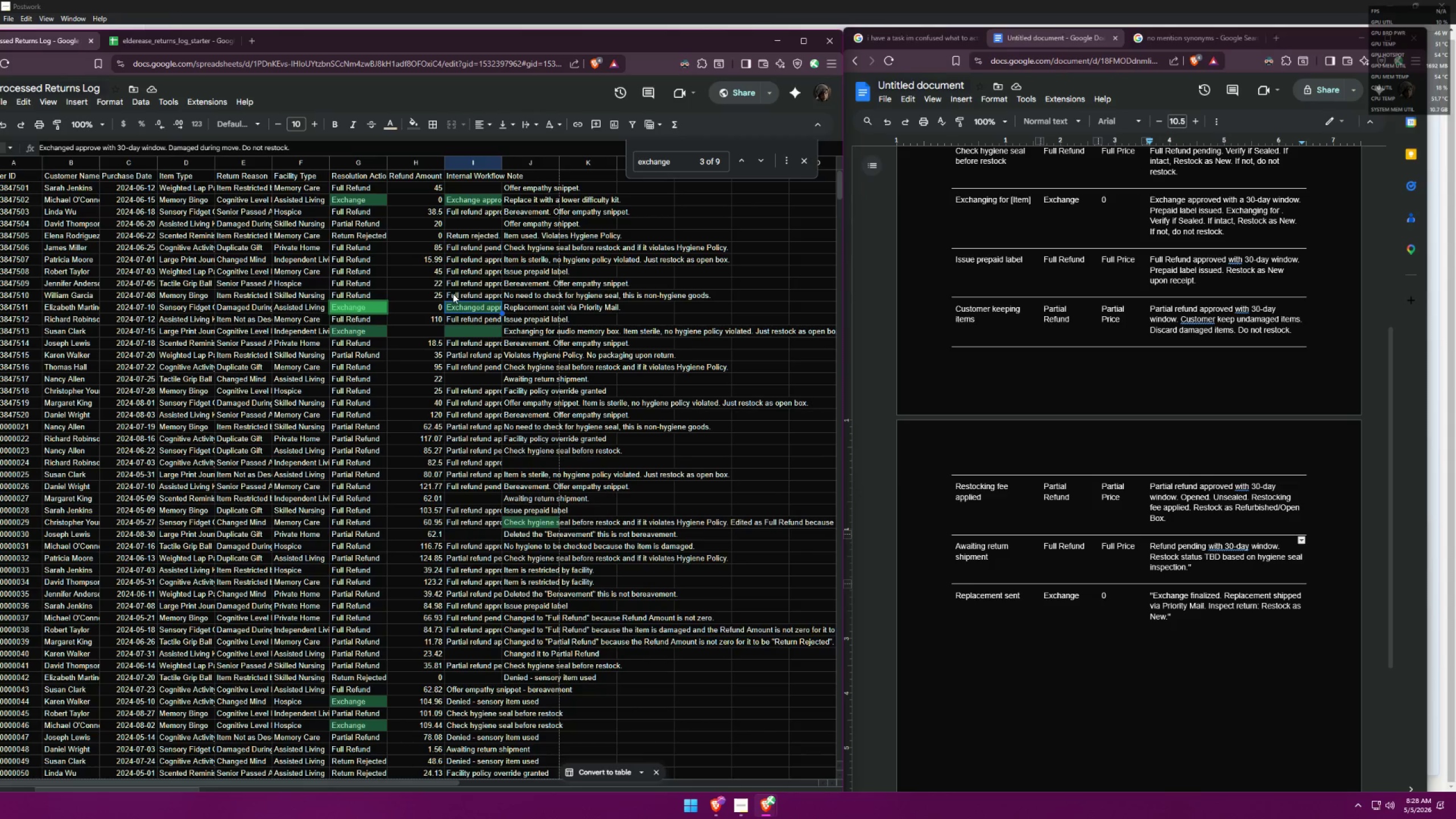 
left_click([481, 331])
 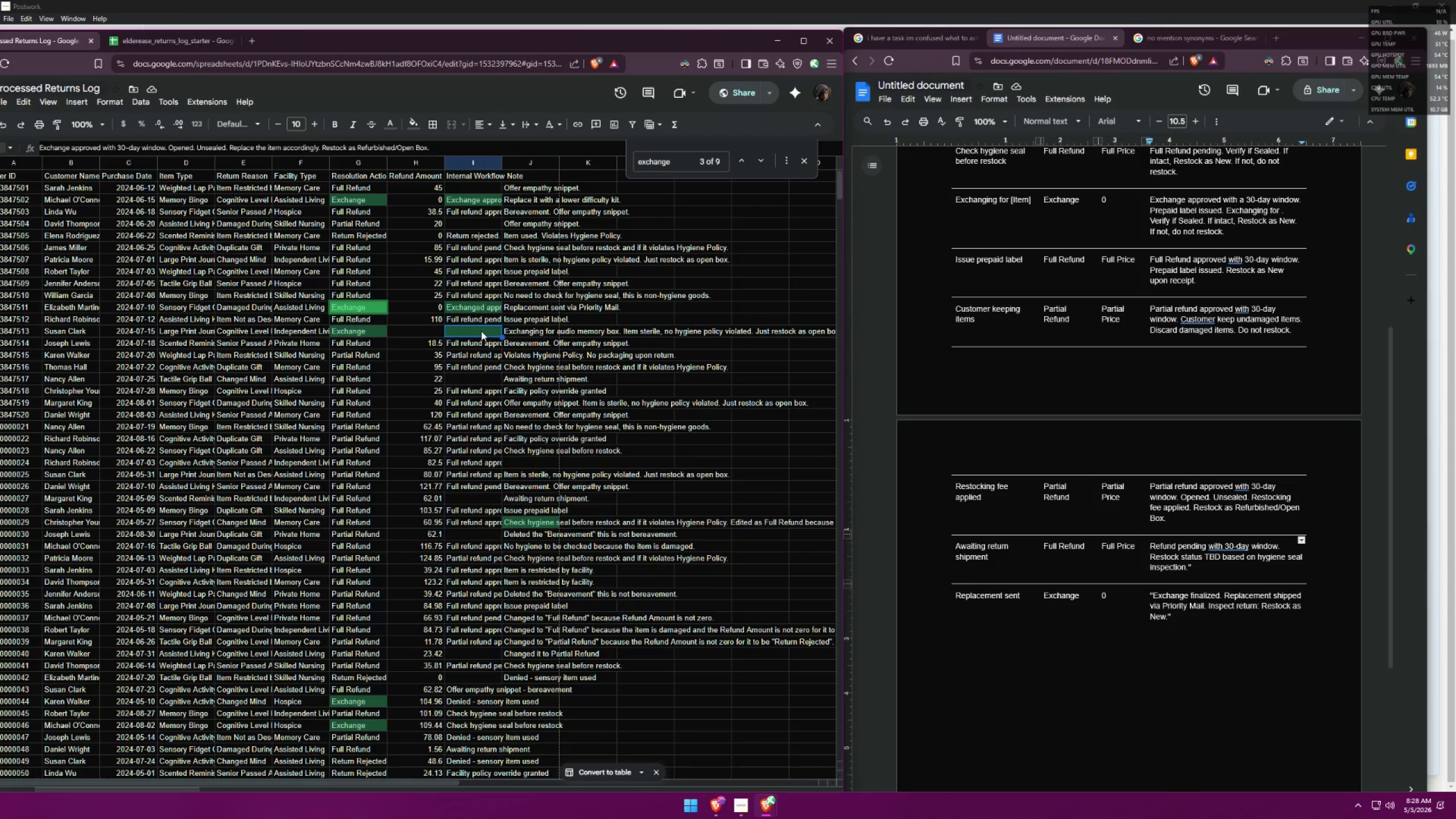 
scroll: coordinate [494, 441], scroll_direction: down, amount: 3.0
 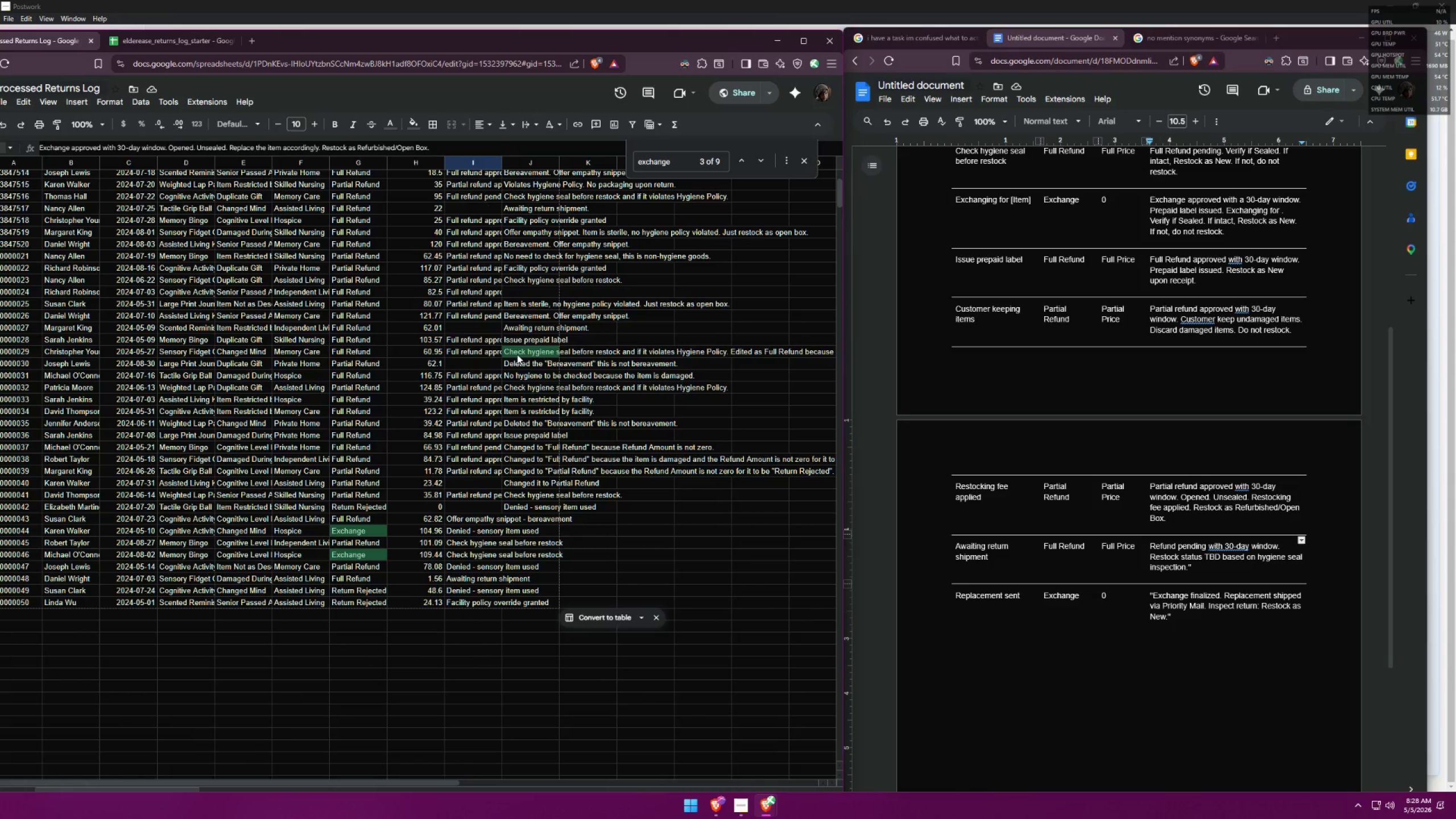 
scroll: coordinate [494, 409], scroll_direction: up, amount: 5.0
 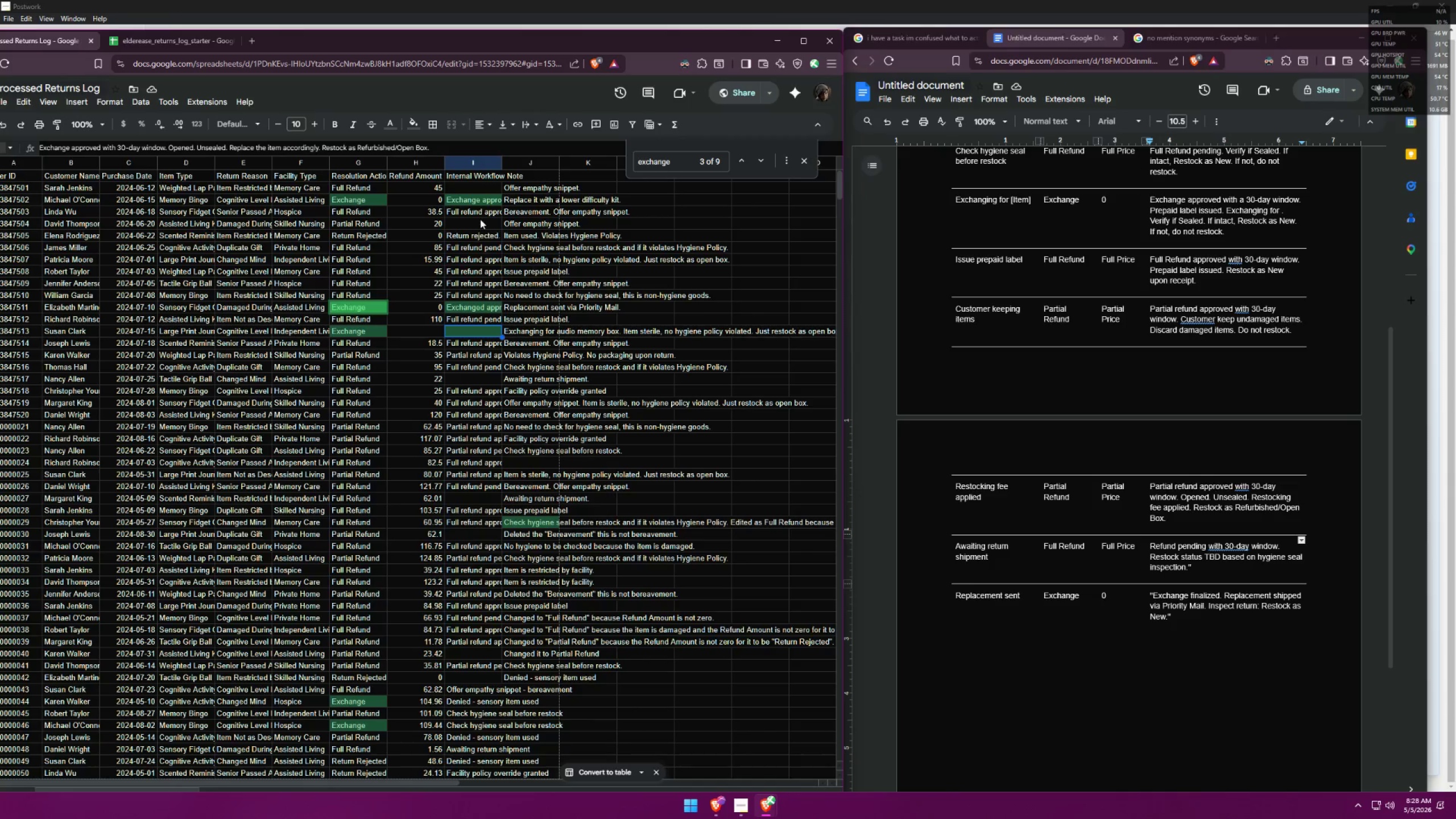 
left_click([477, 198])
 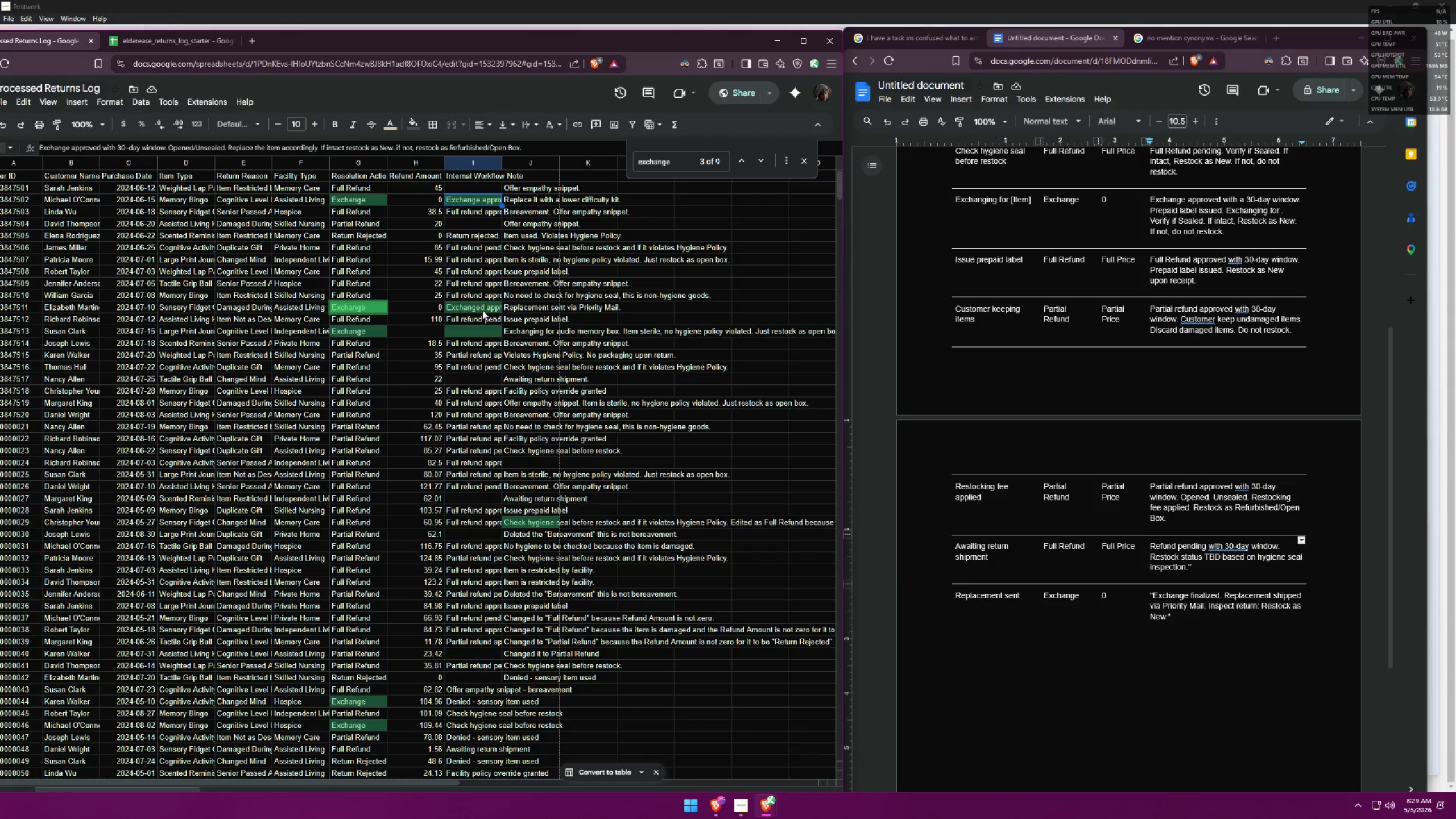 
left_click([483, 308])
 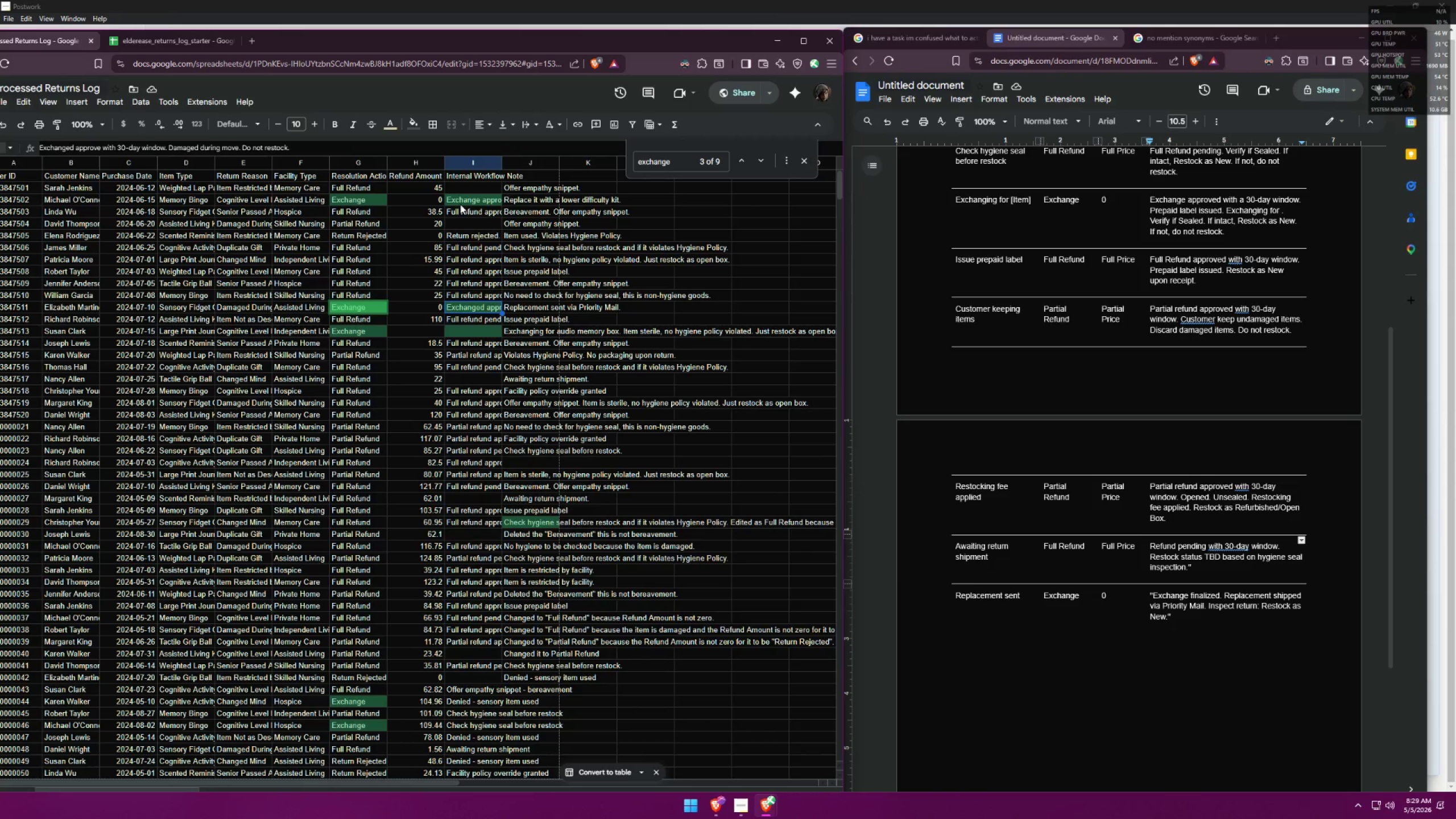 
left_click([458, 201])
 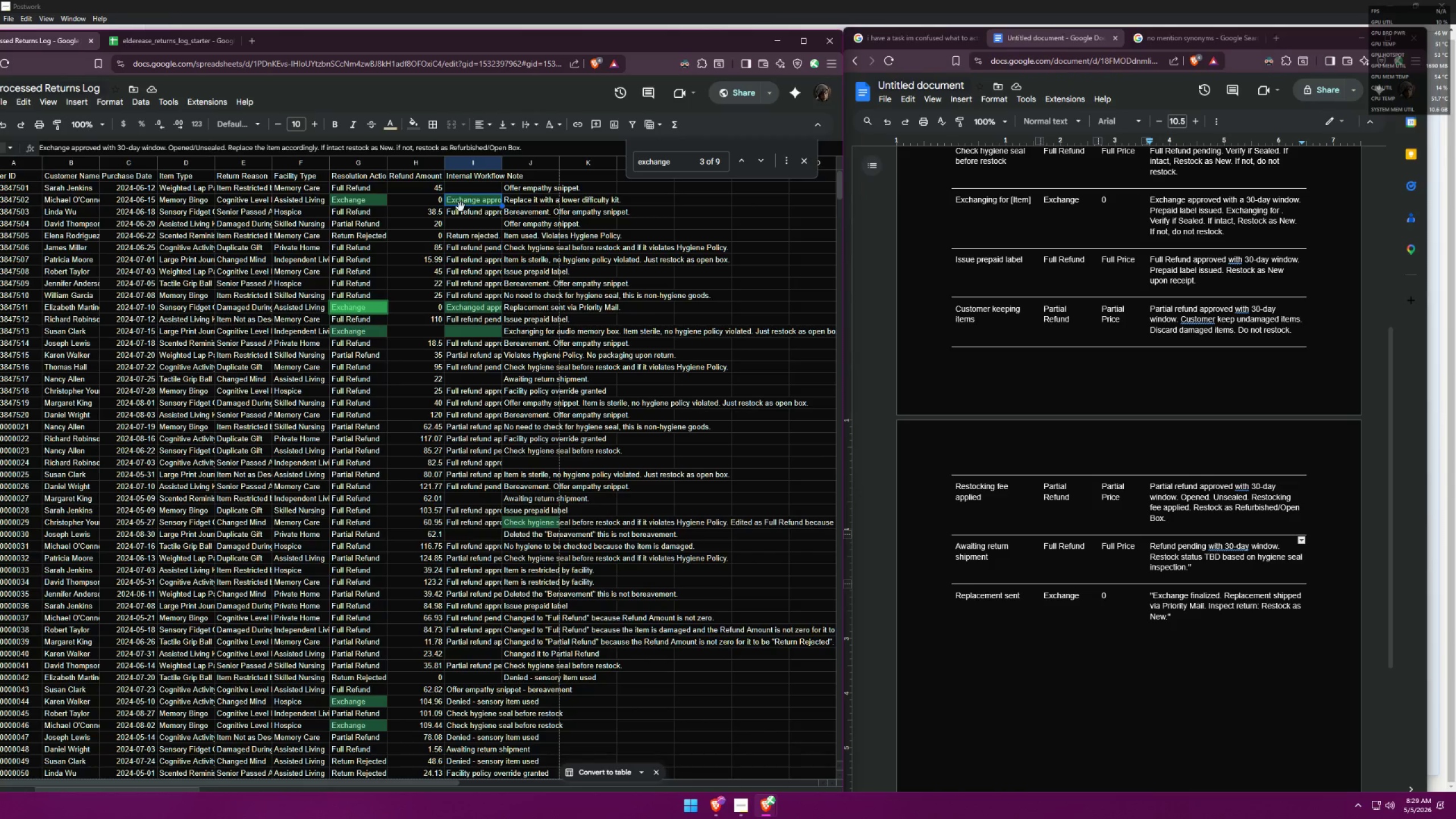 
left_click_drag(start_coordinate=[528, 145], to_coordinate=[30, 147])
 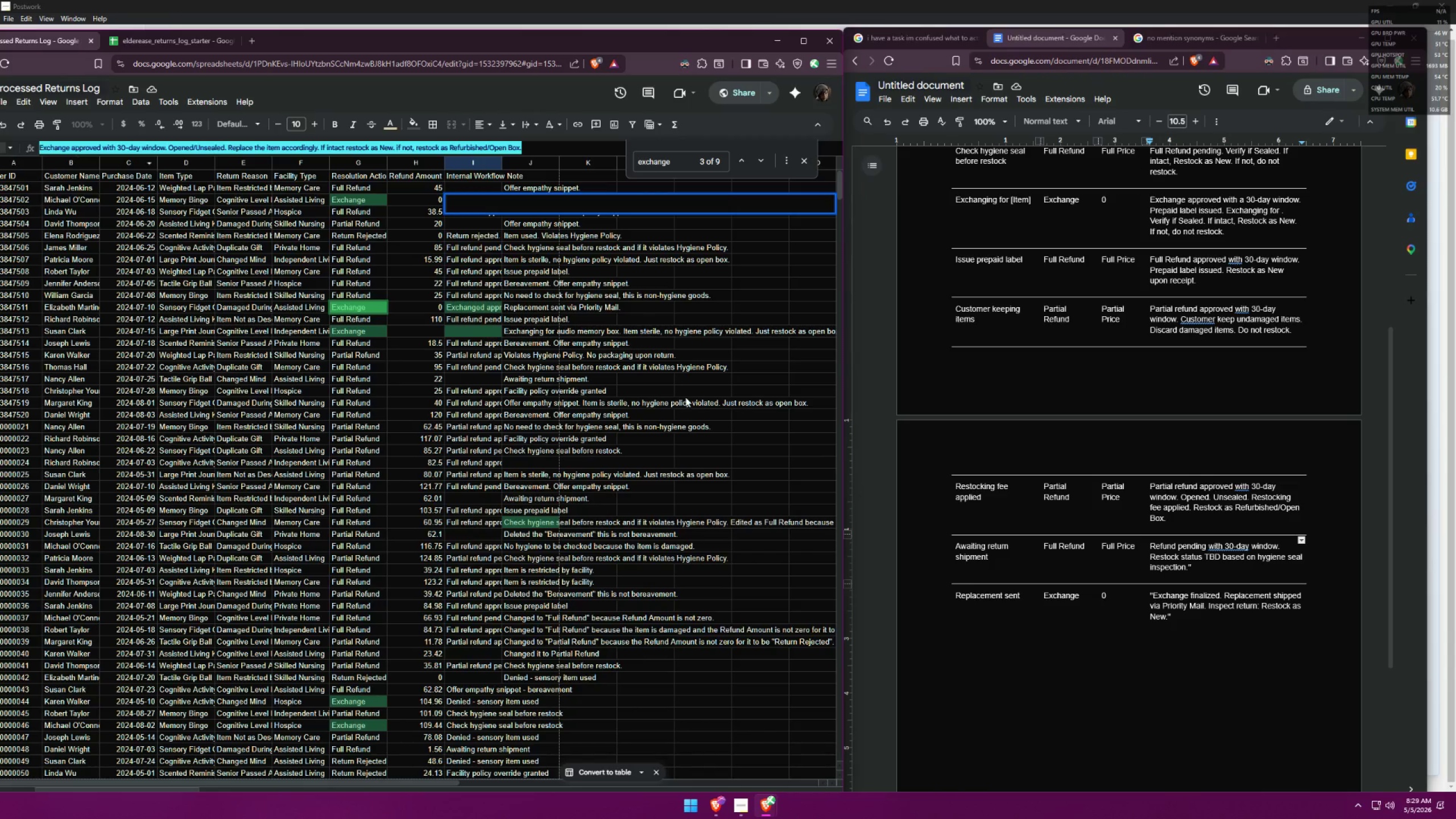 
key(Control+ControlLeft)
 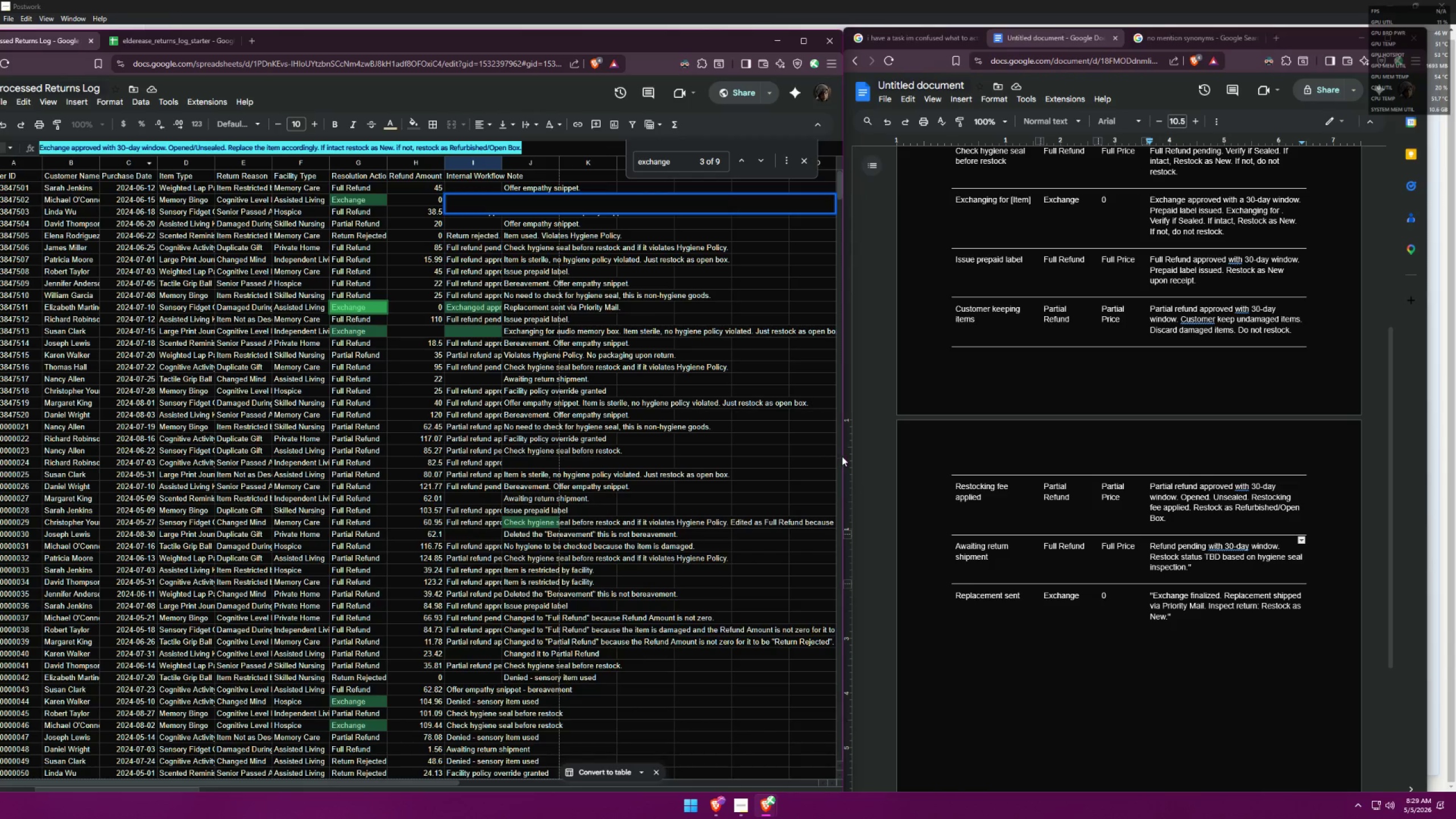 
key(Control+C)
 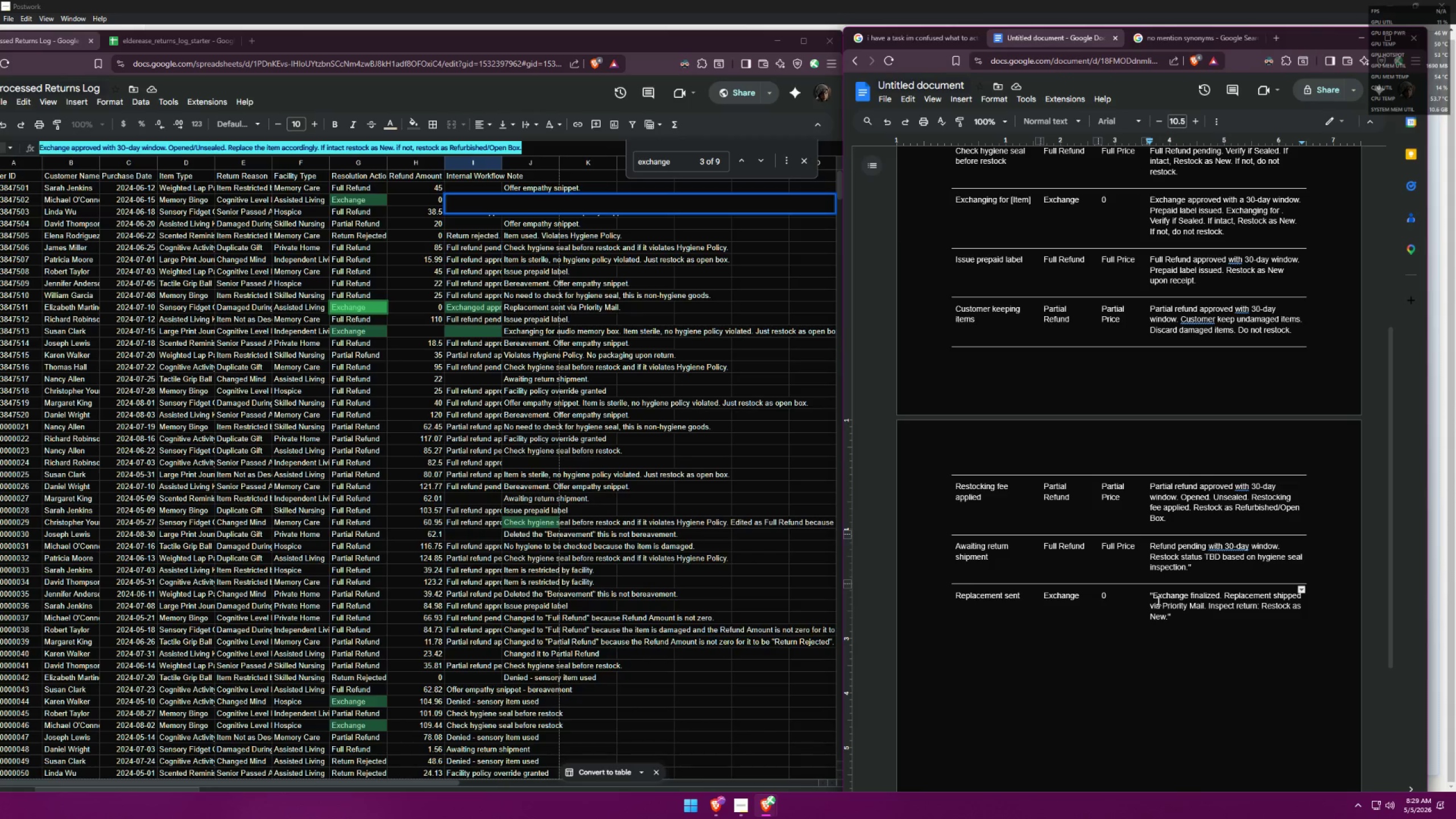 
wait(21.57)
 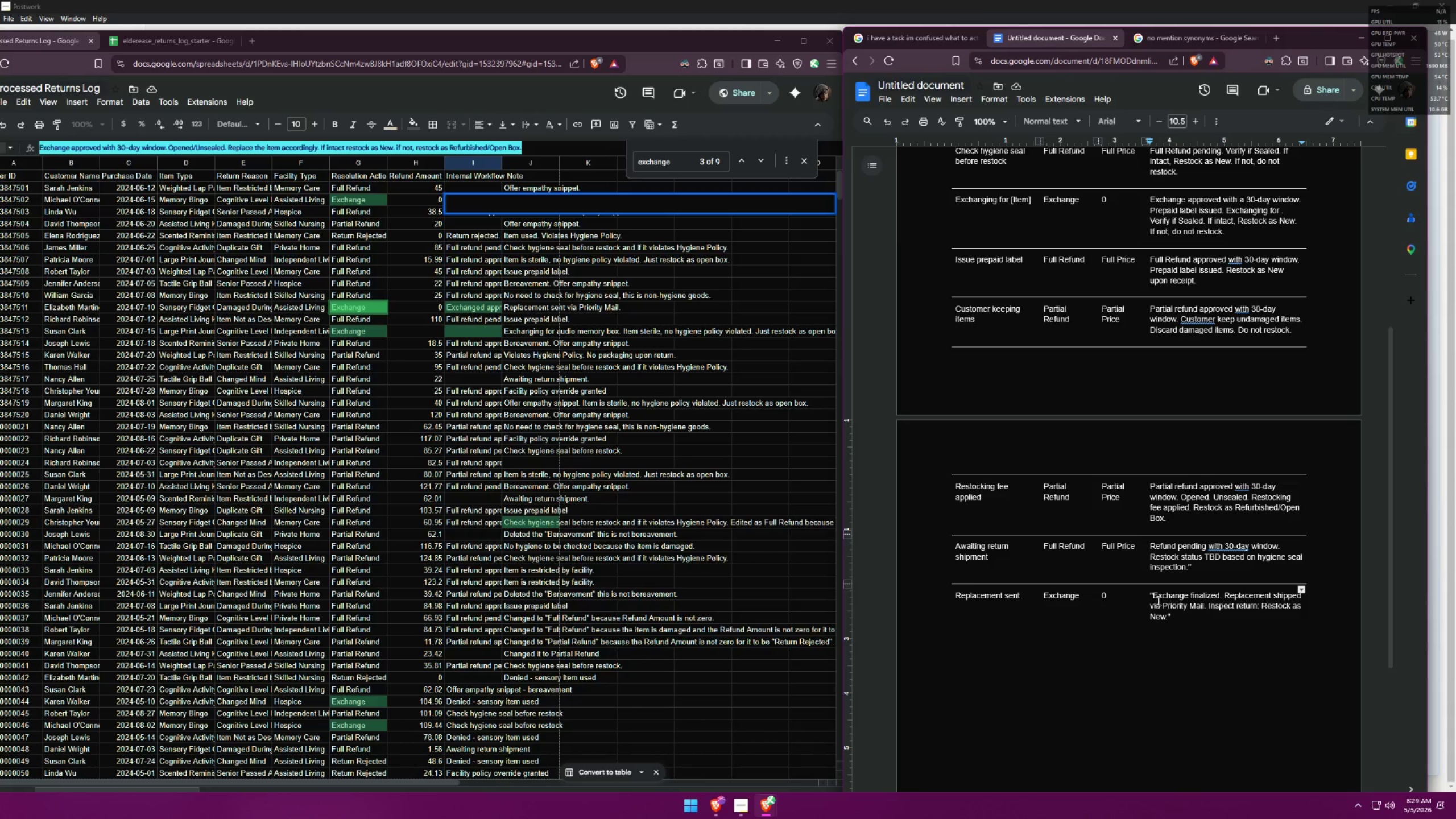 
left_click_drag(start_coordinate=[1150, 595], to_coordinate=[1219, 593])
 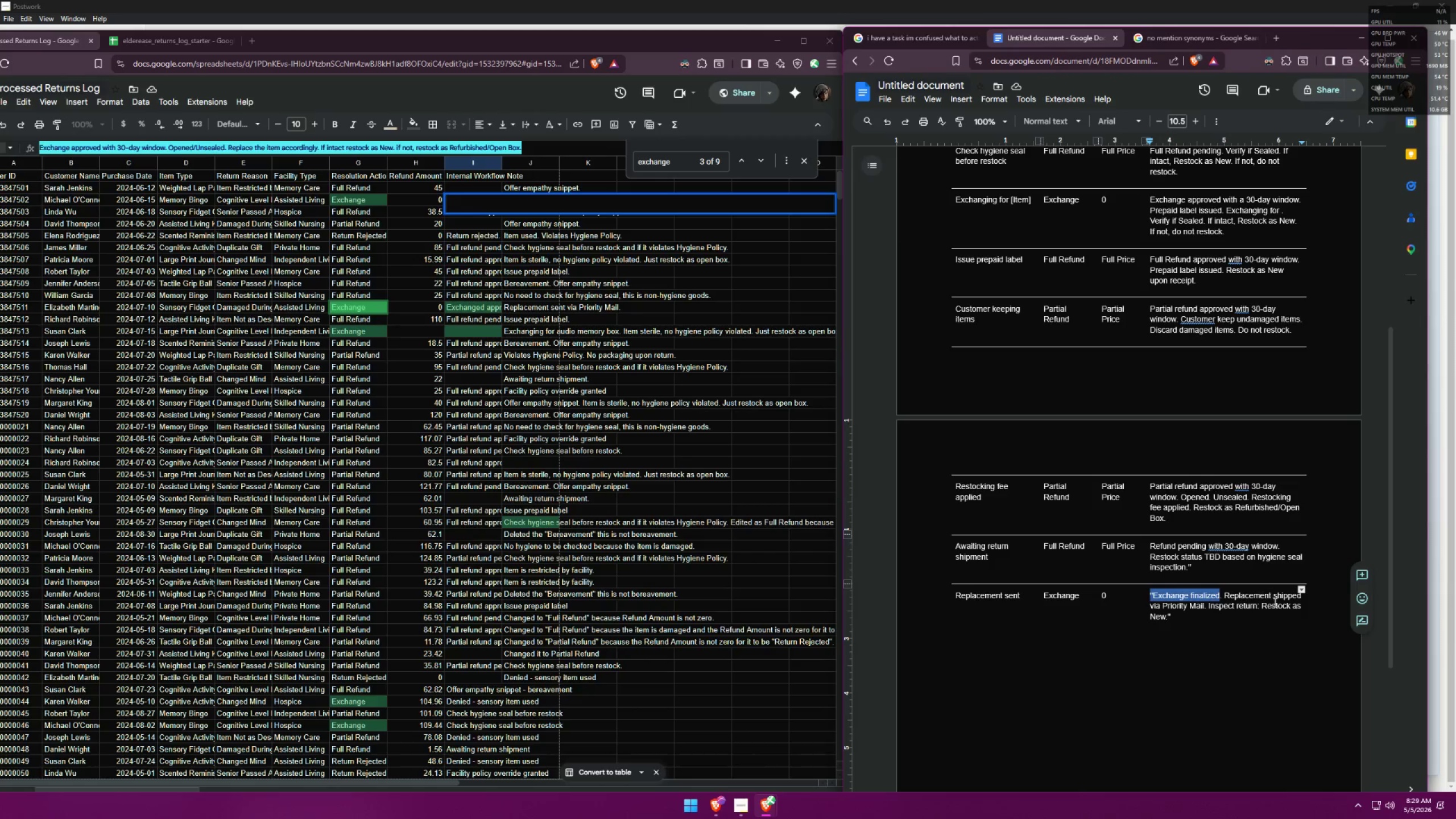 
type(Ec)
key(Backspace)
type(xchange initiated)
 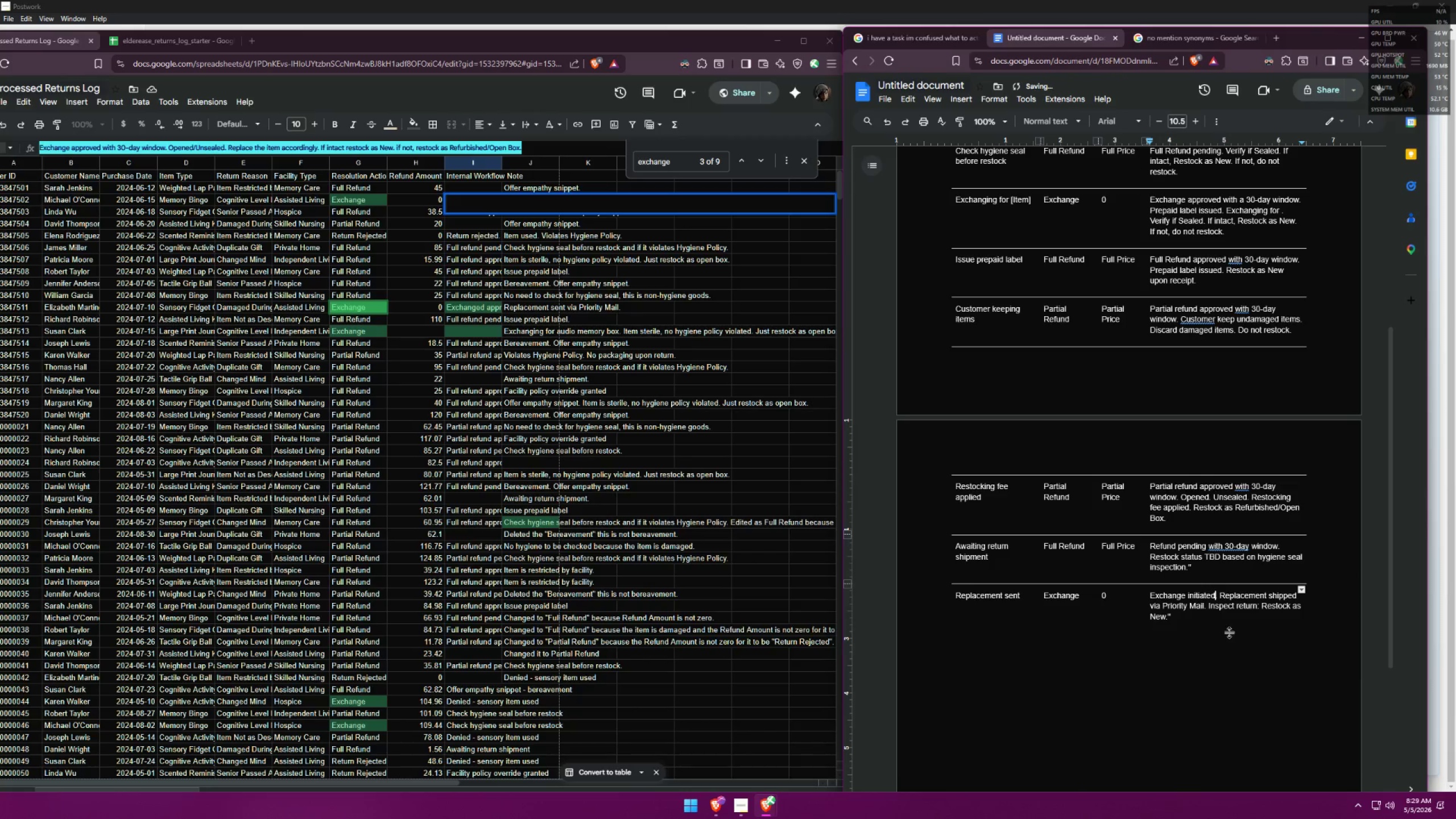 
left_click([1235, 622])
 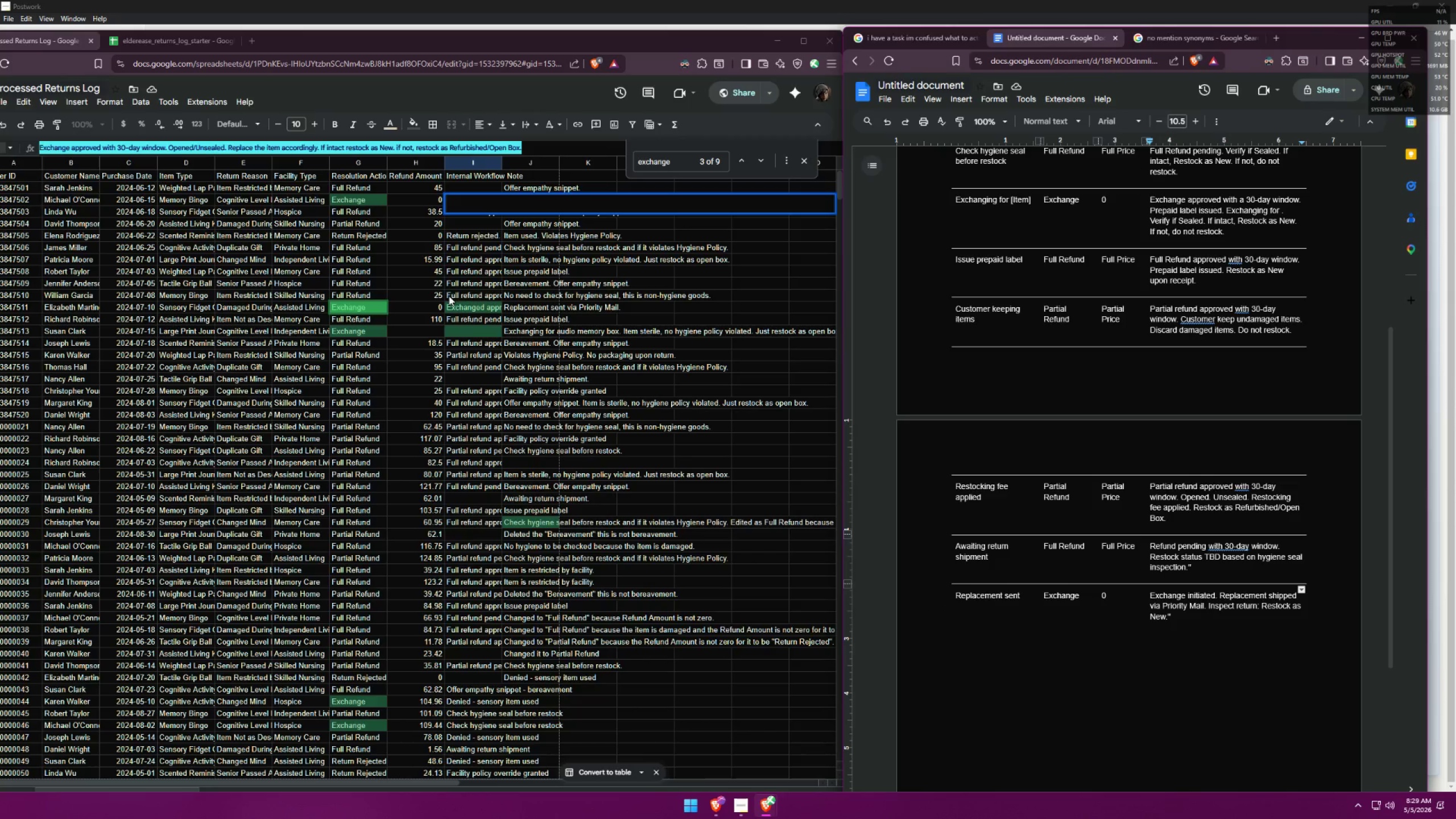 
wait(6.57)
 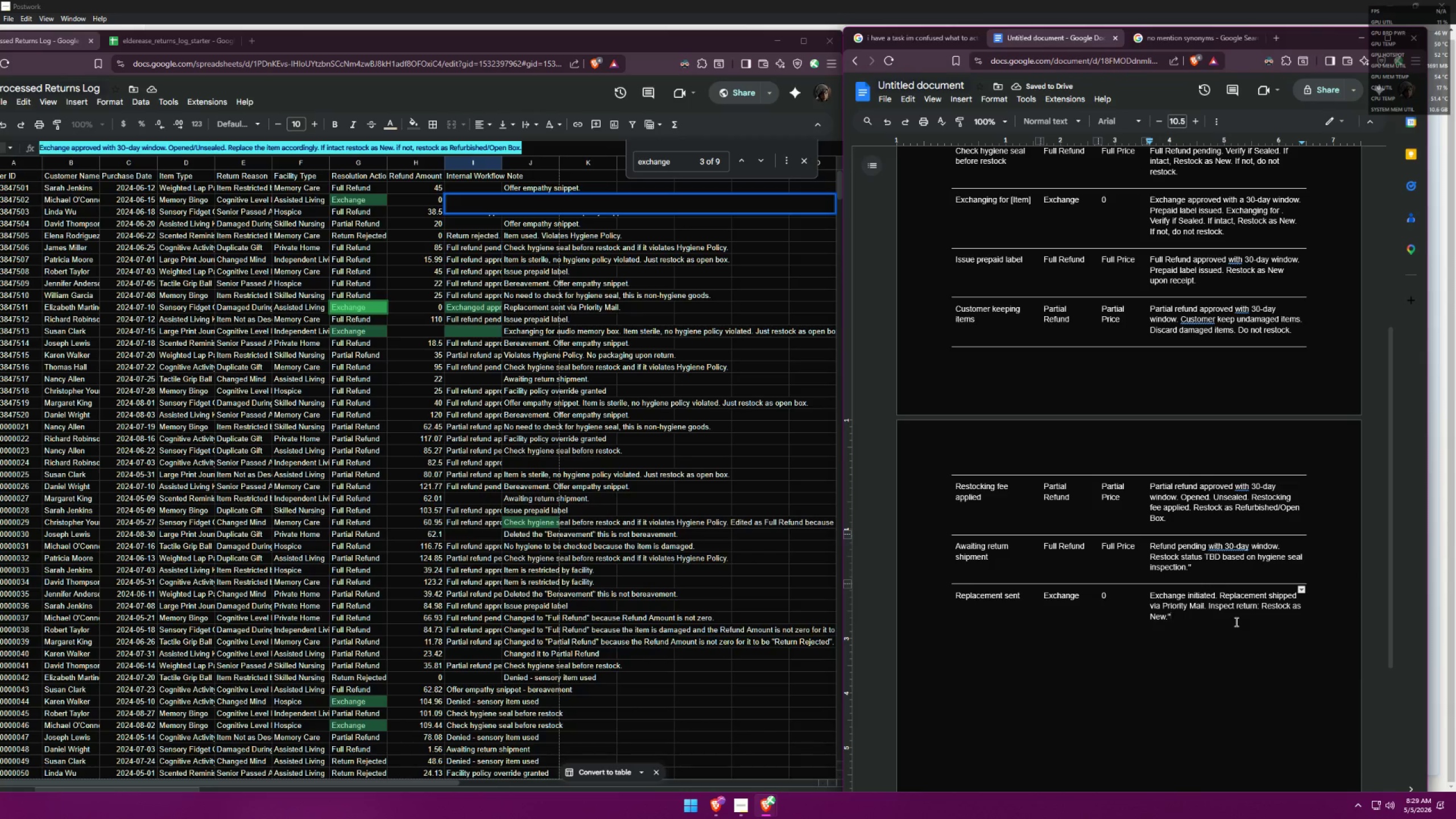 
left_click_drag(start_coordinate=[683, 162], to_coordinate=[602, 159])
 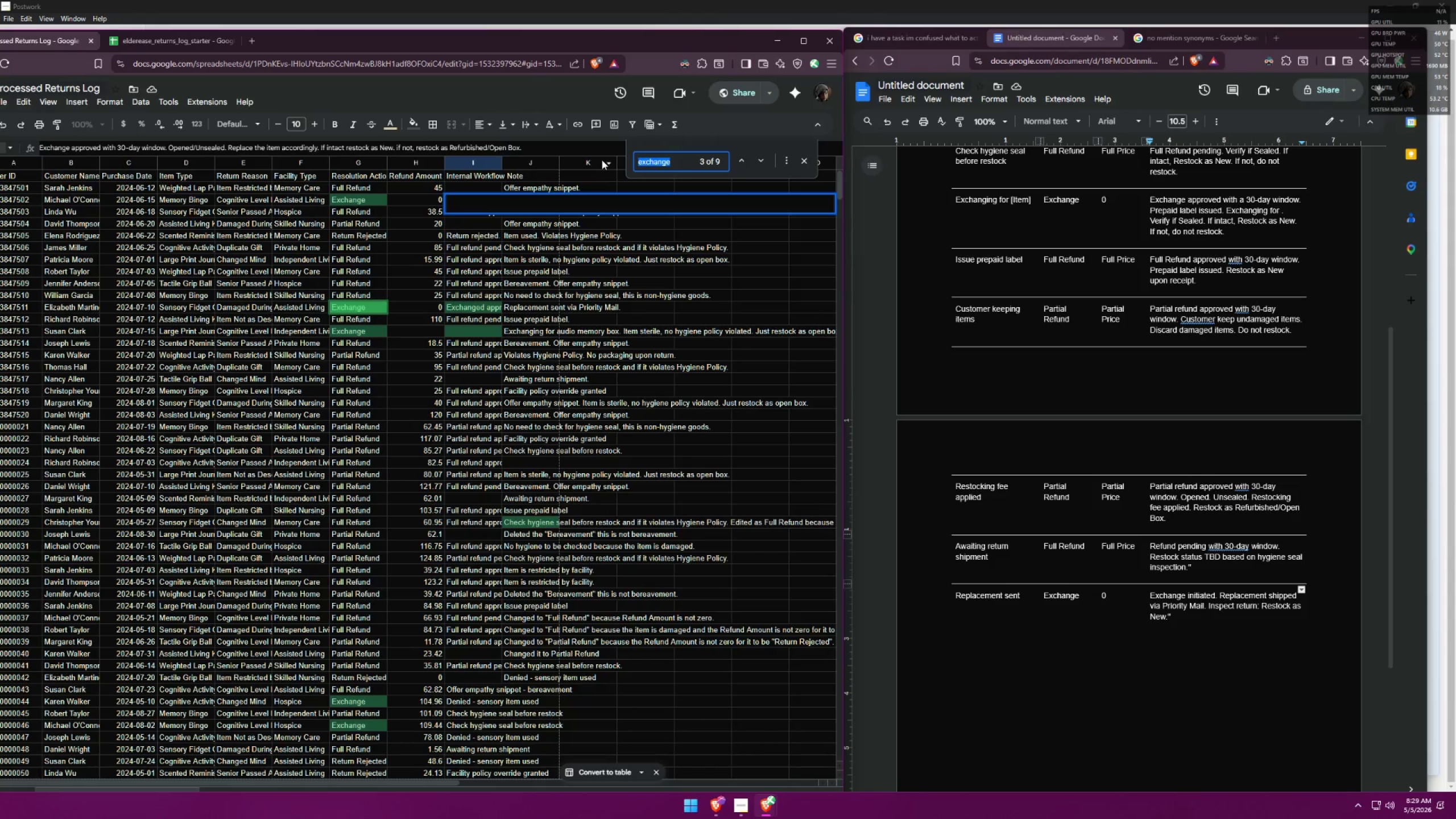 
type(verify)
 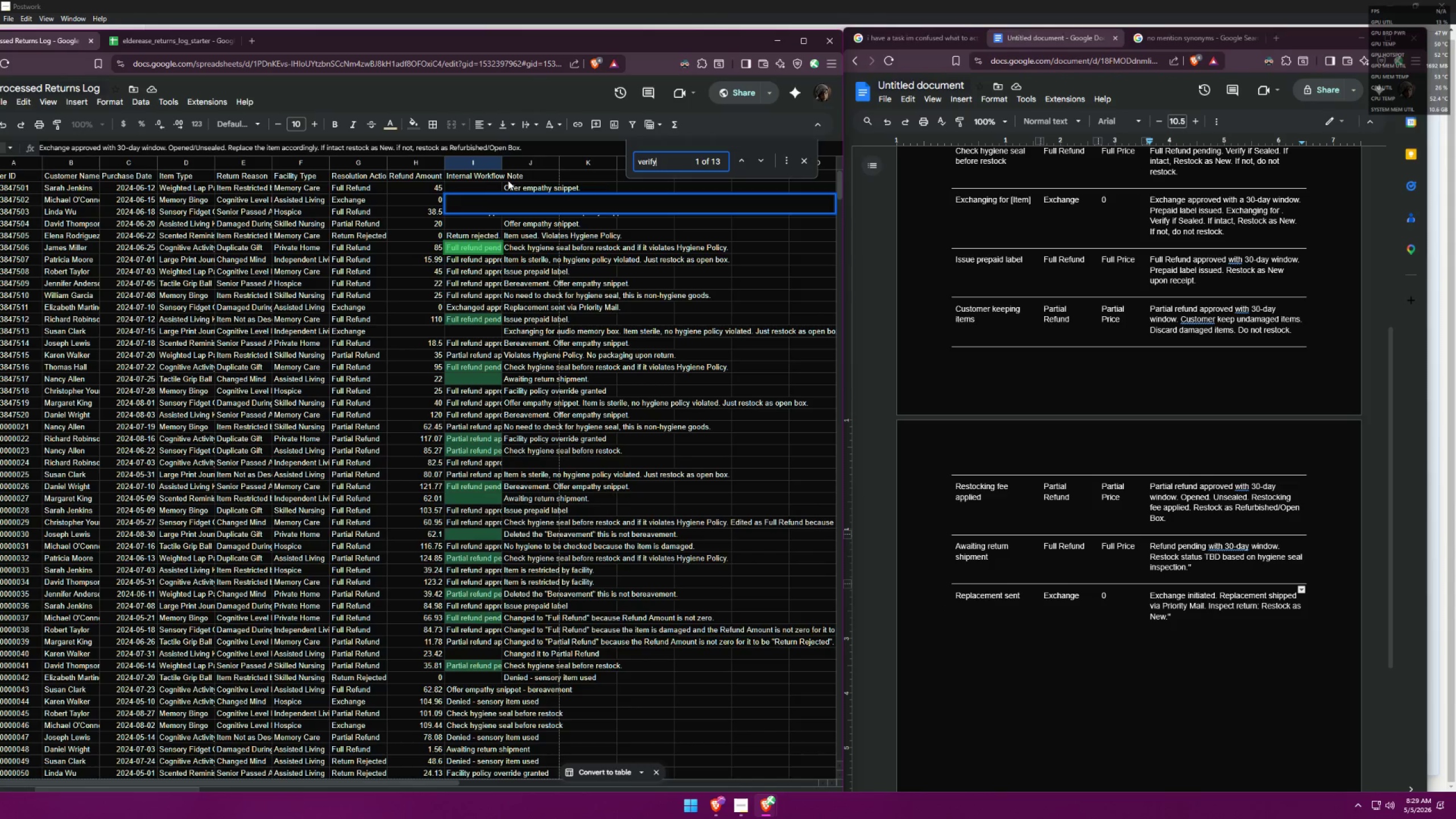 
left_click([473, 246])
 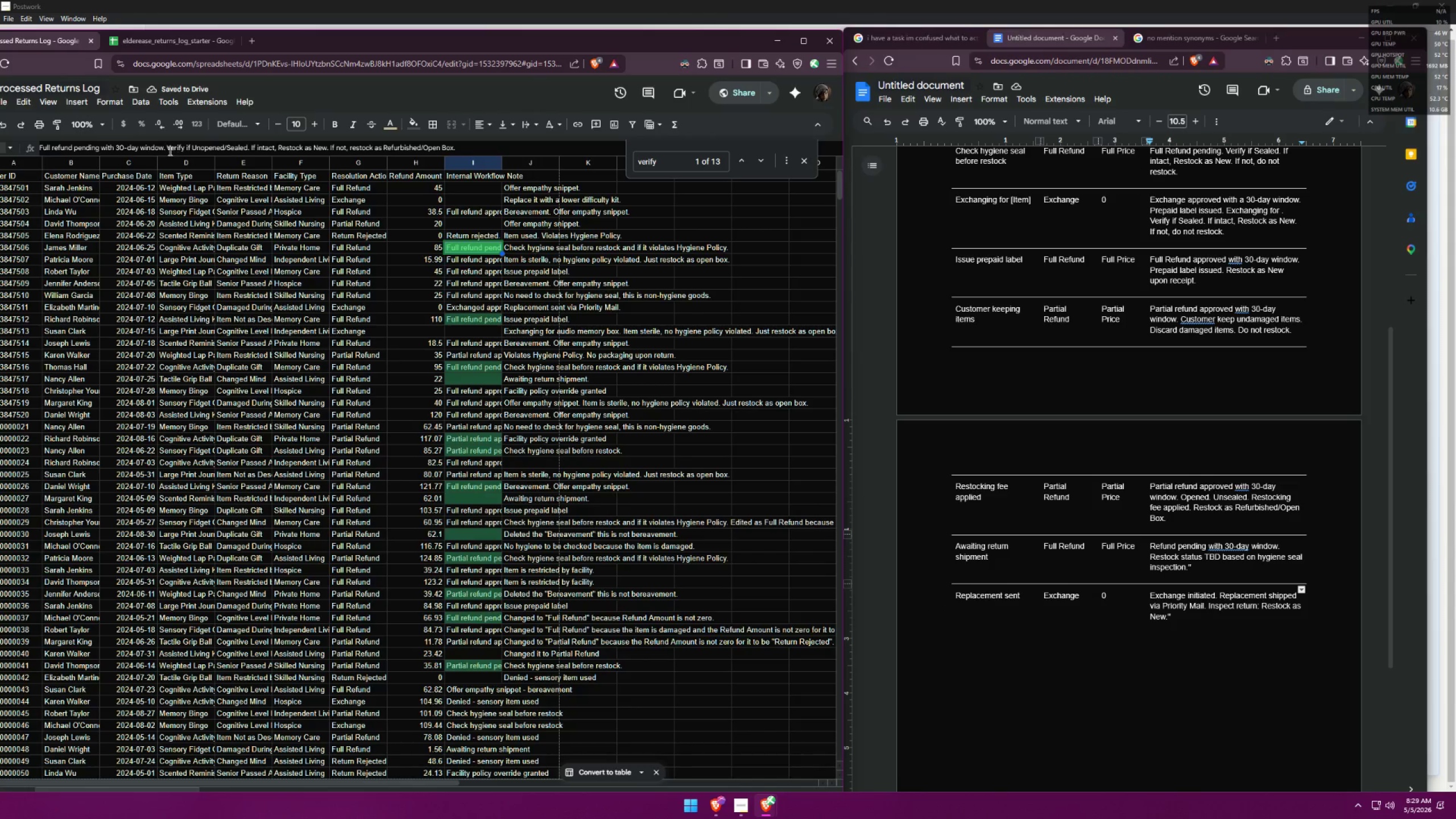 
left_click_drag(start_coordinate=[166, 148], to_coordinate=[463, 144])
 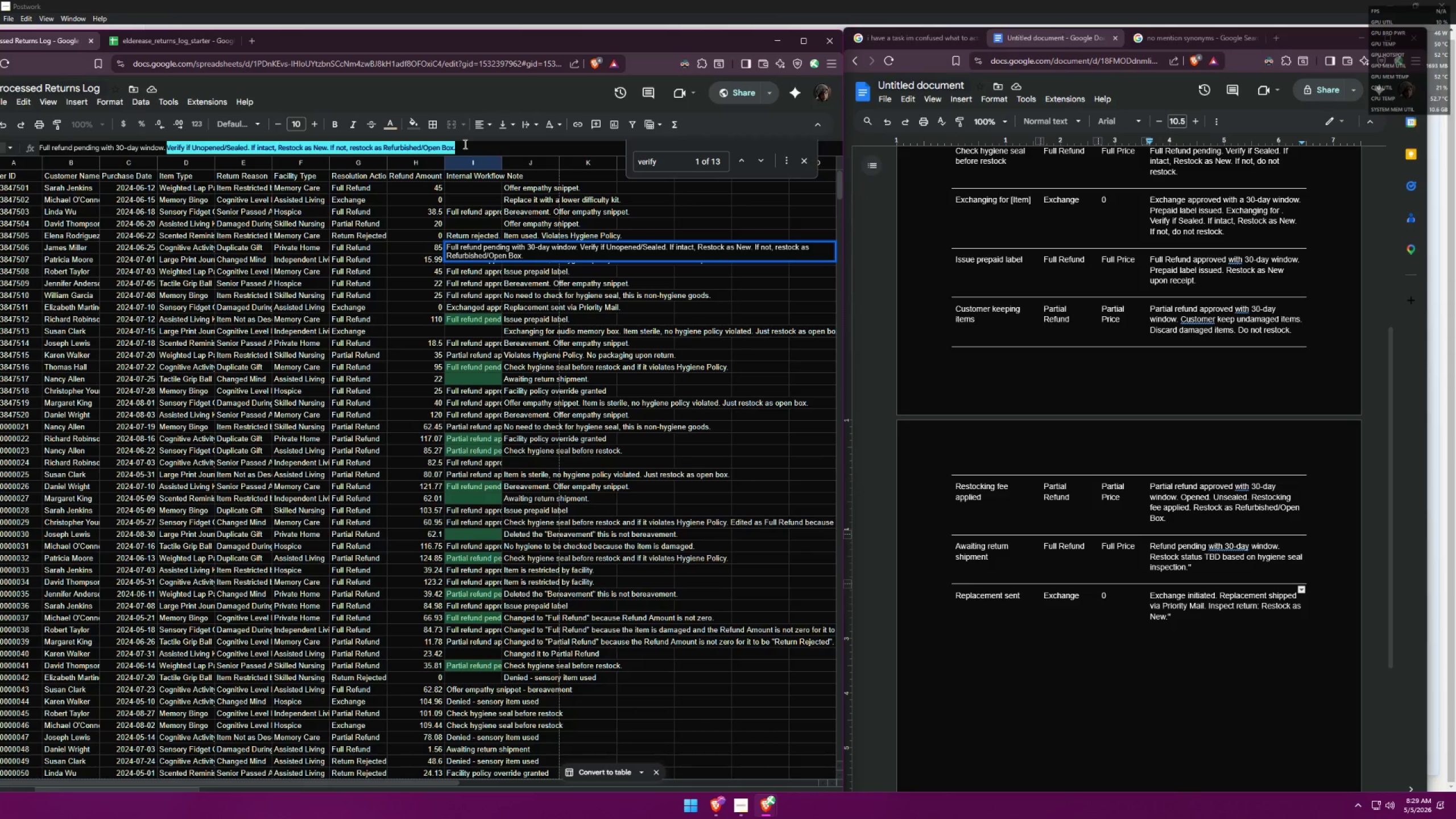 
key(Control+ControlLeft)
 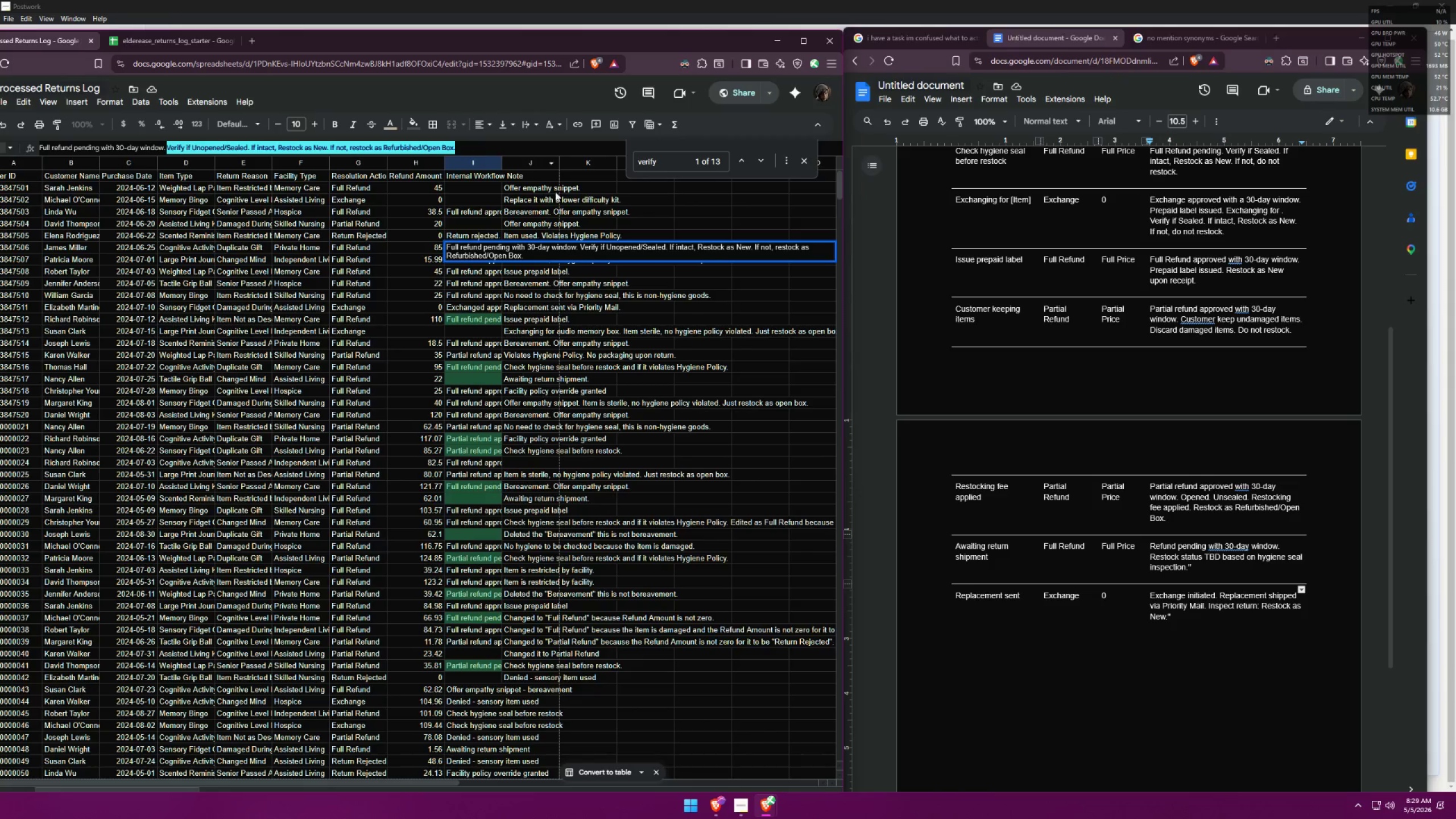 
key(Control+C)
 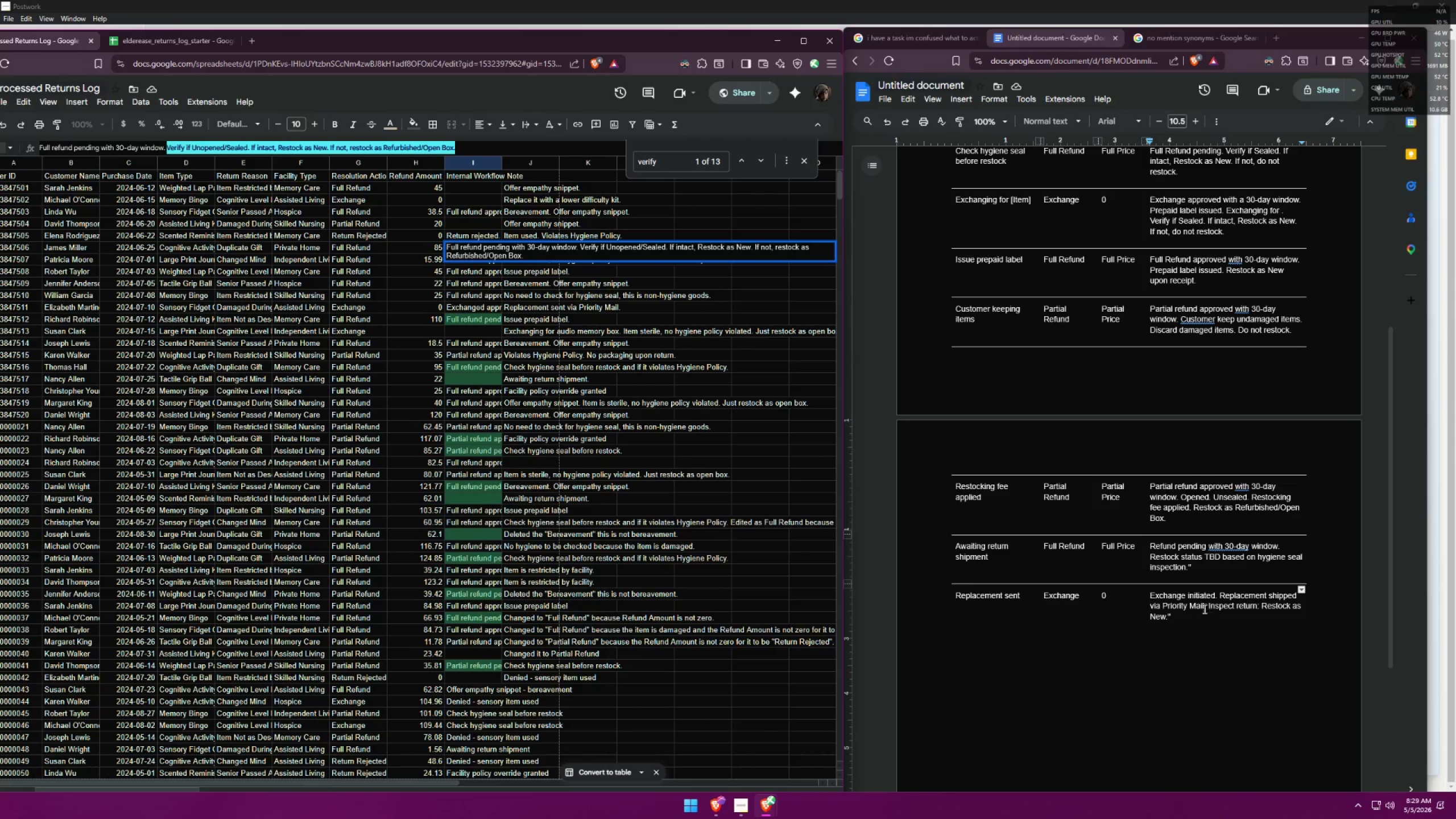 
left_click_drag(start_coordinate=[1209, 609], to_coordinate=[1218, 618])
 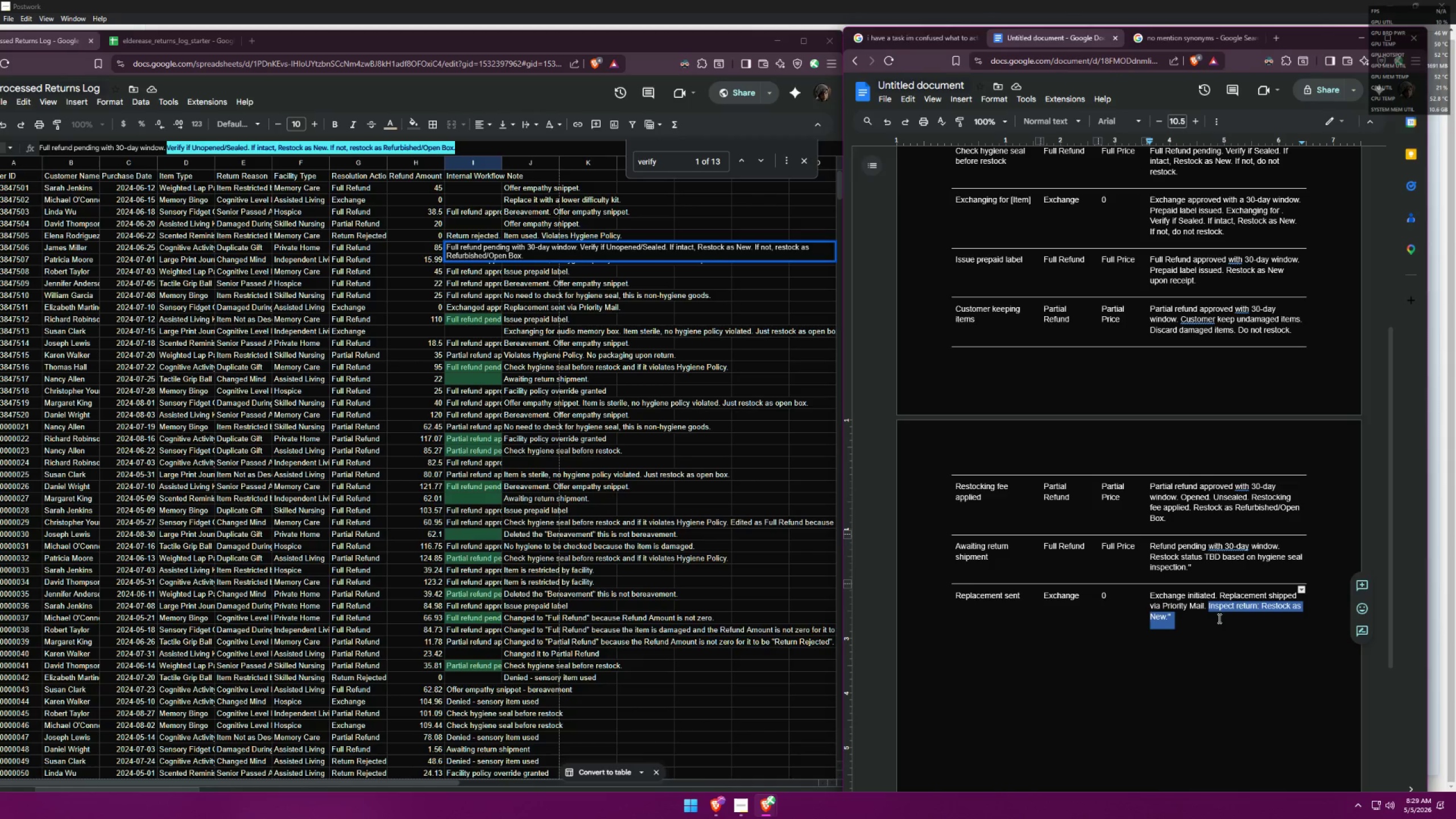 
key(Control+ControlLeft)
 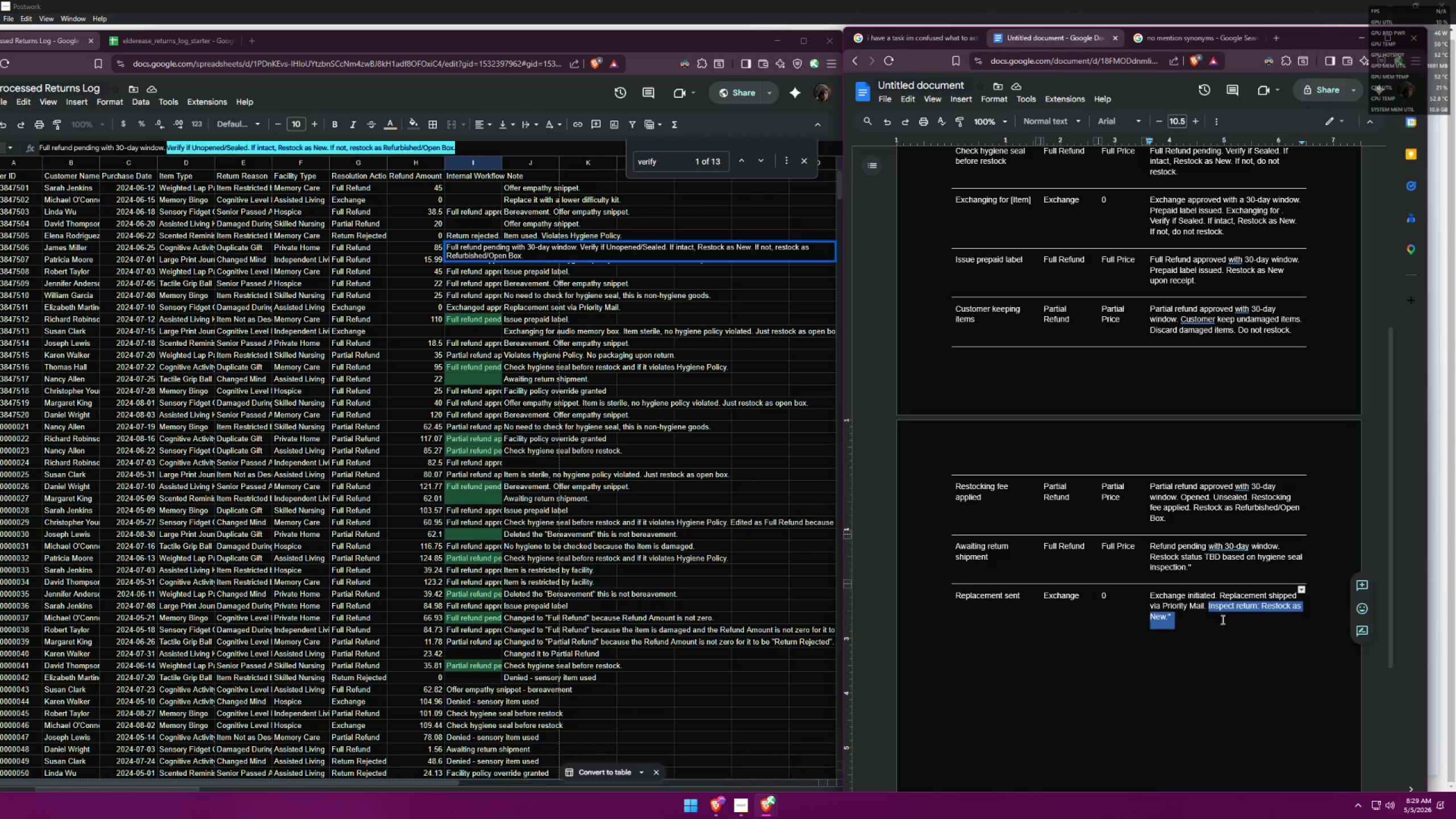 
key(Control+V)
 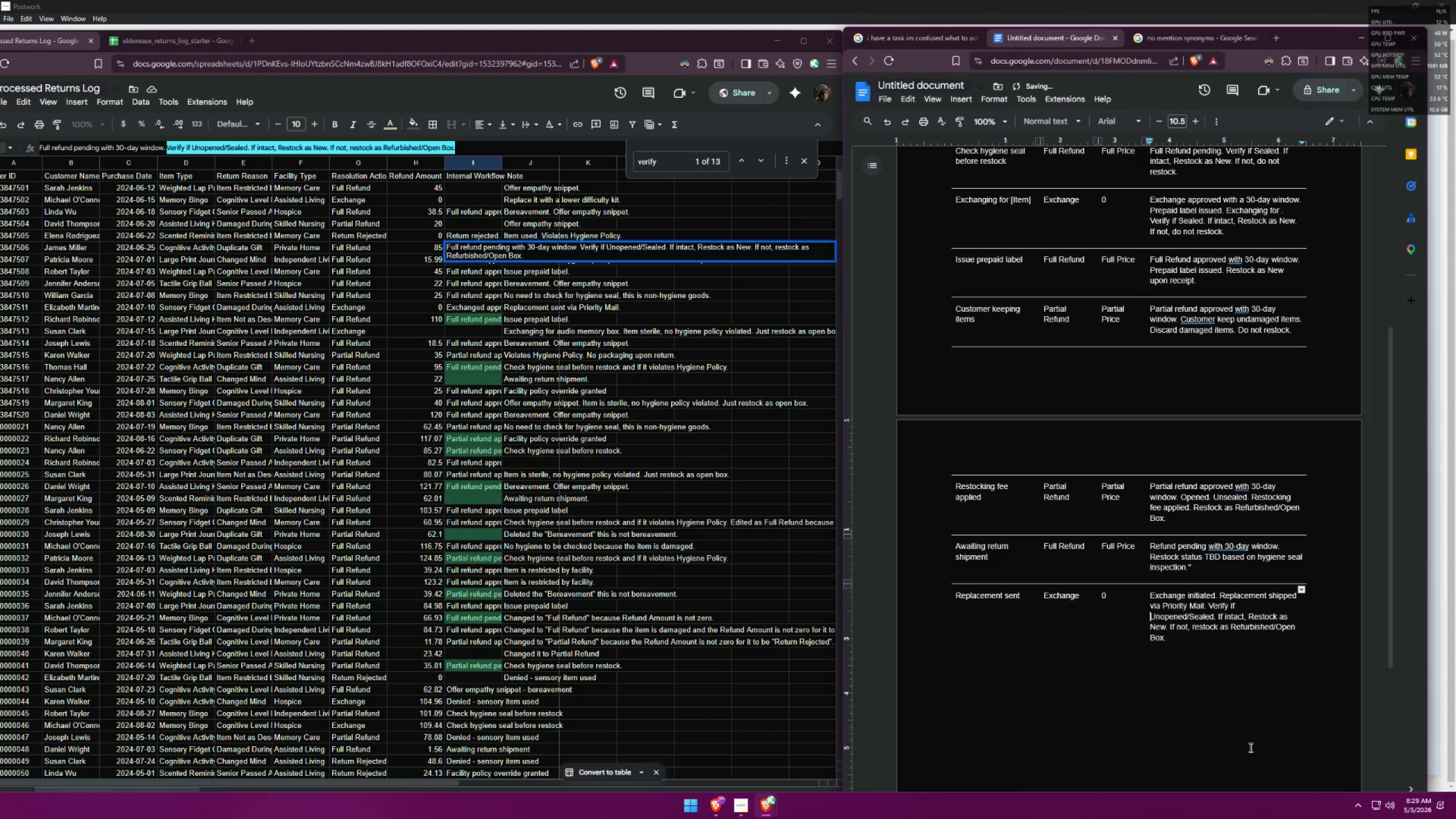 
key(Backspace)
 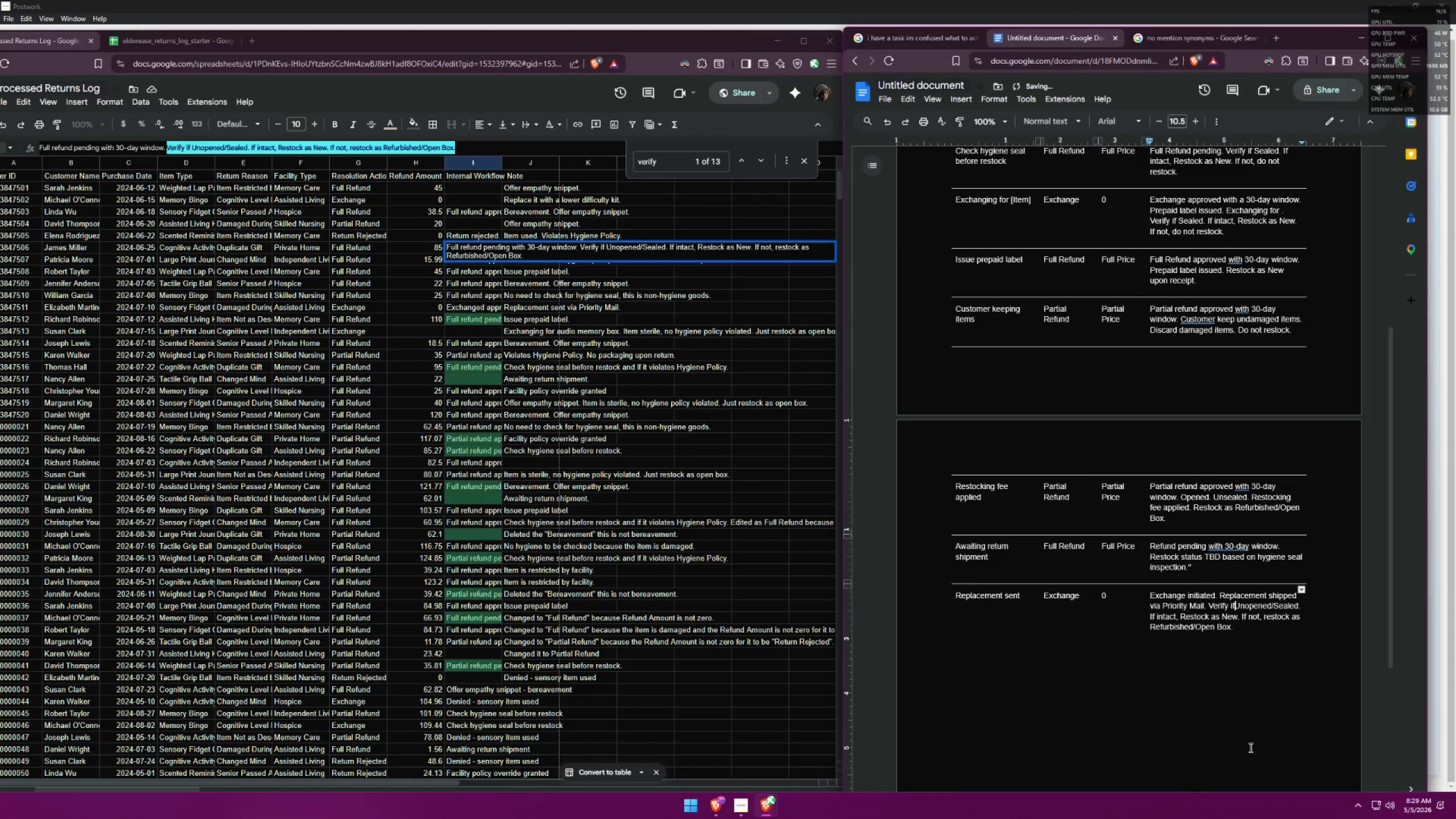 
key(Space)
 